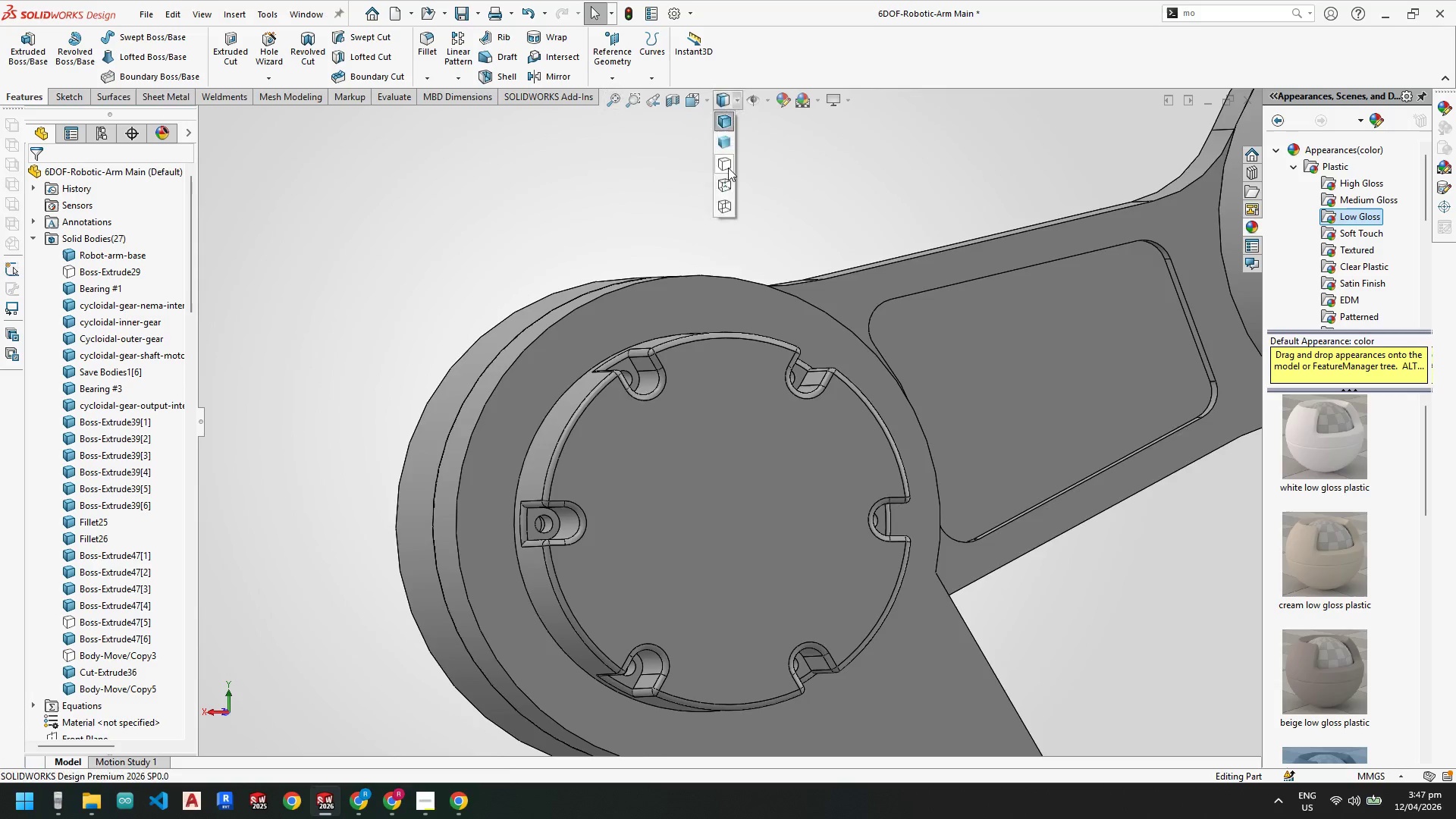 
left_click([723, 178])
 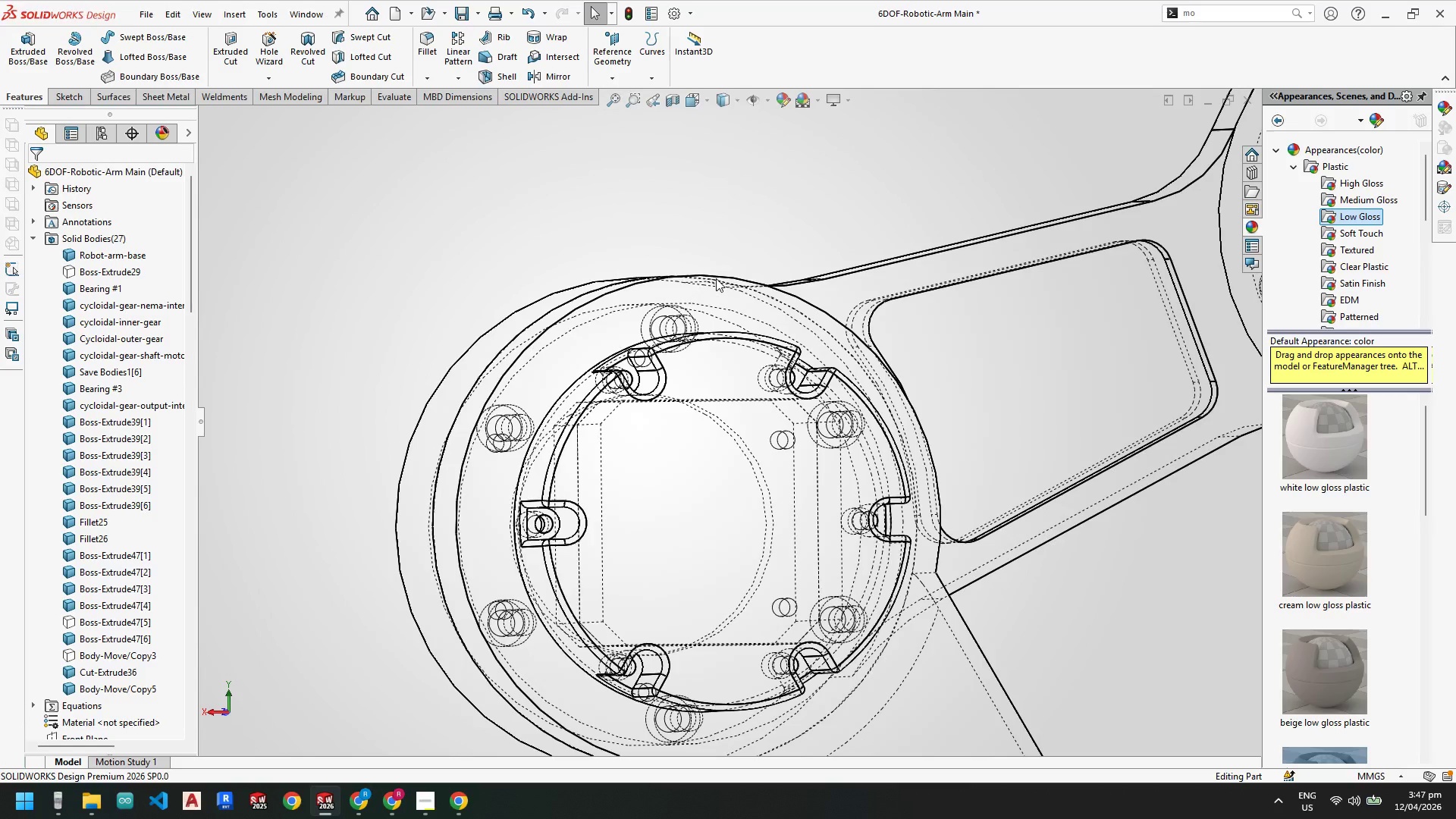 
key(Space)
 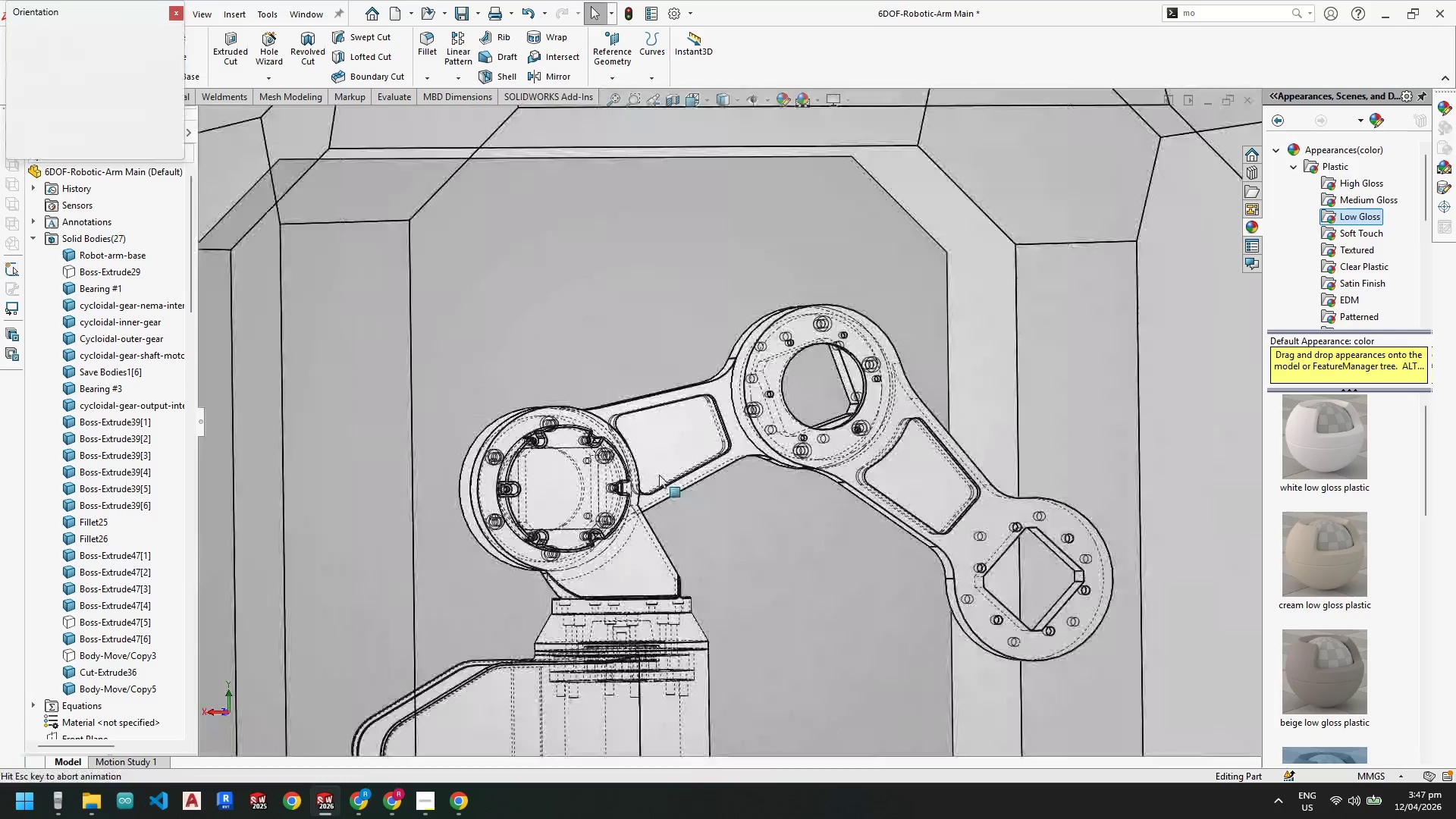 
left_click([652, 479])
 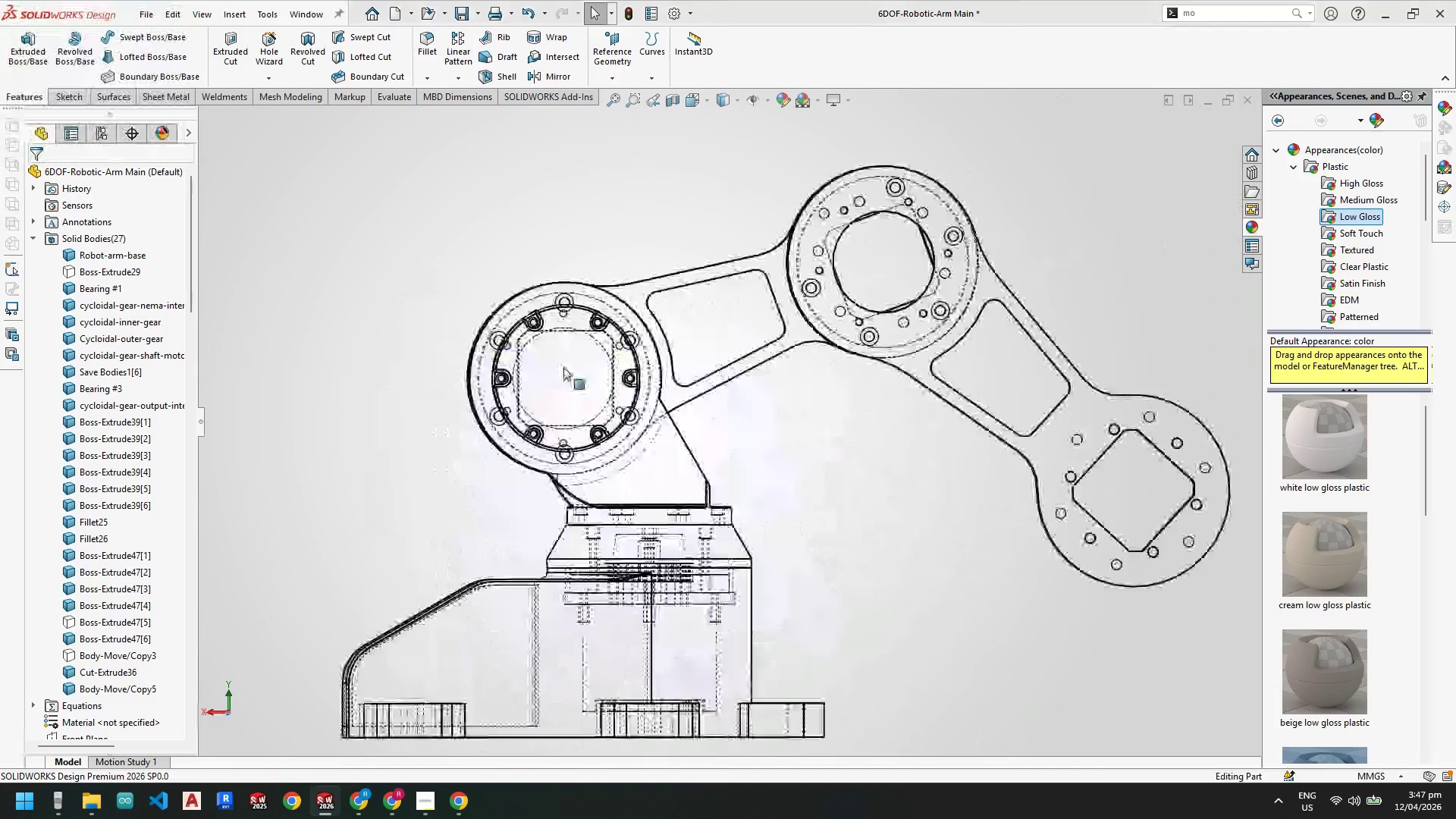 
scroll: coordinate [572, 363], scroll_direction: down, amount: 18.0
 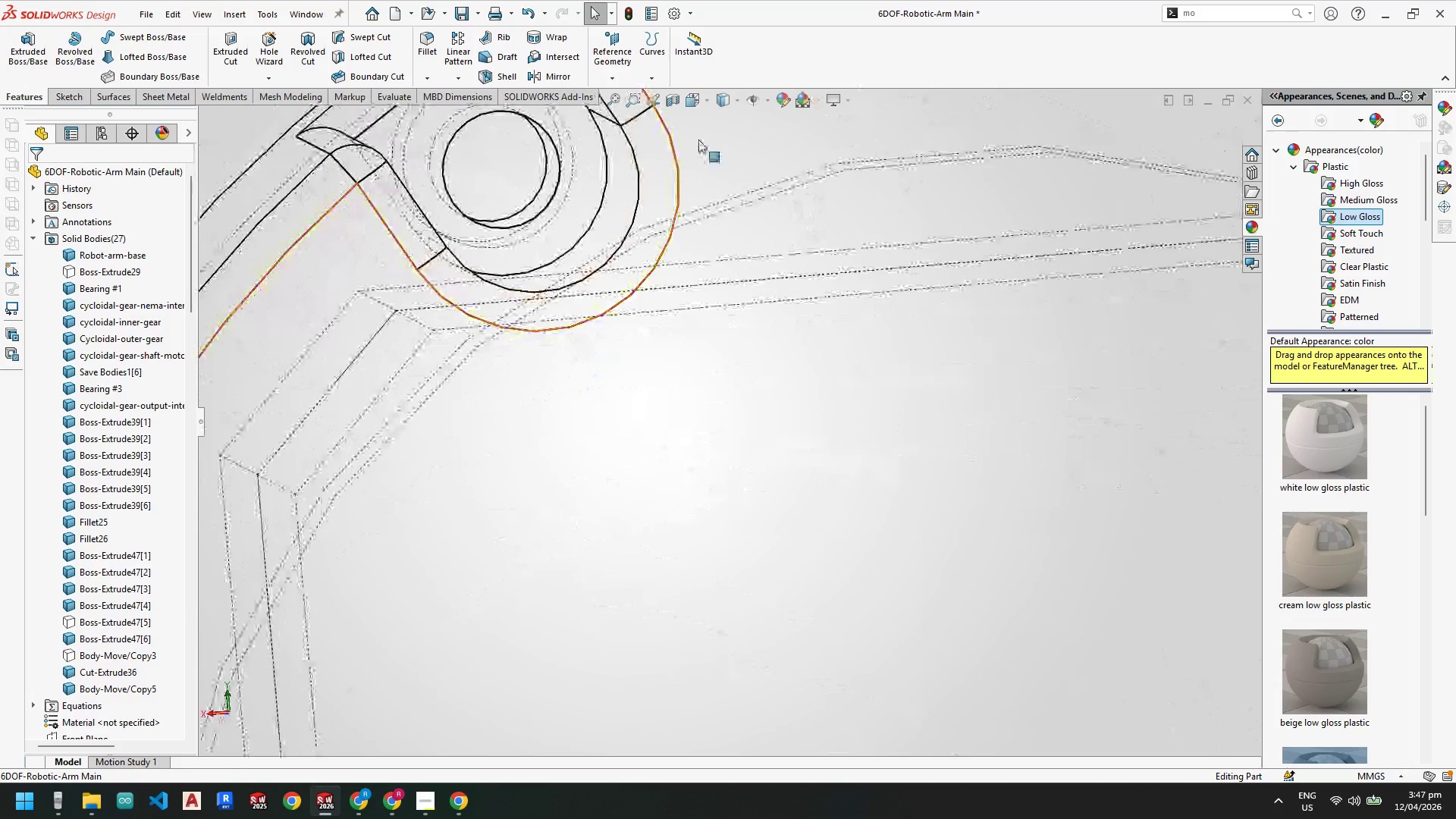 
wait(5.3)
 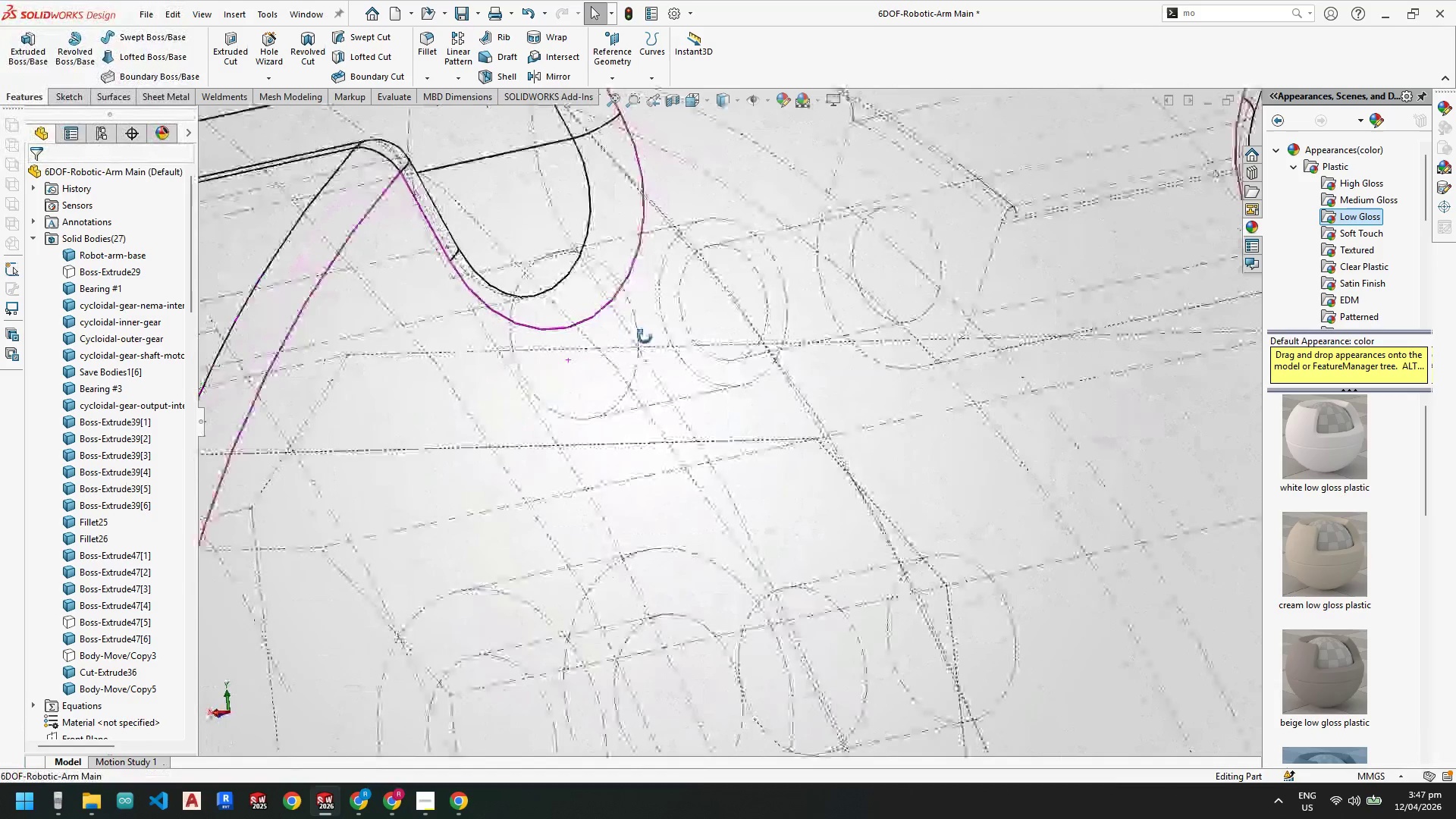 
left_click([761, 100])
 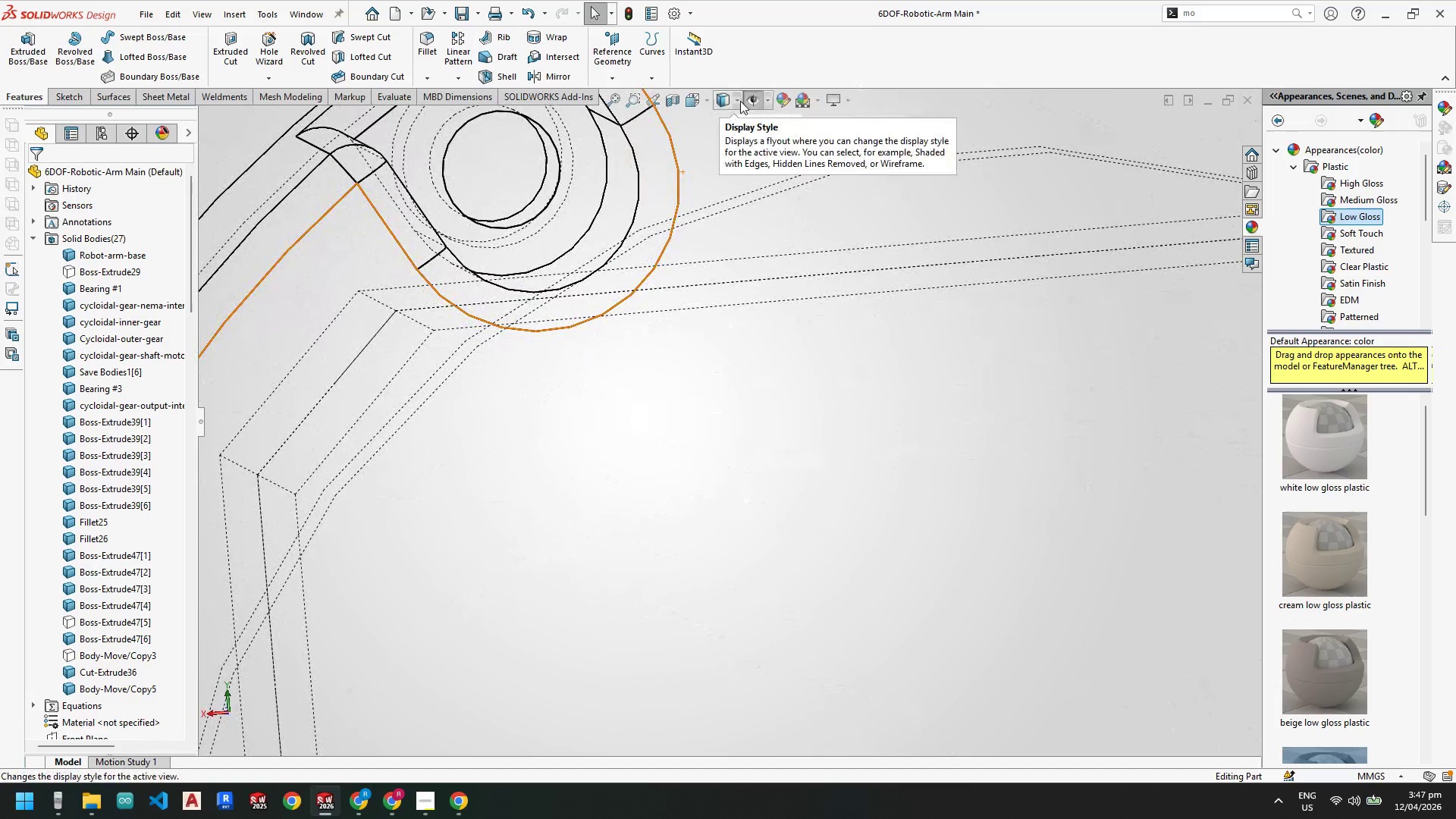 
left_click([730, 100])
 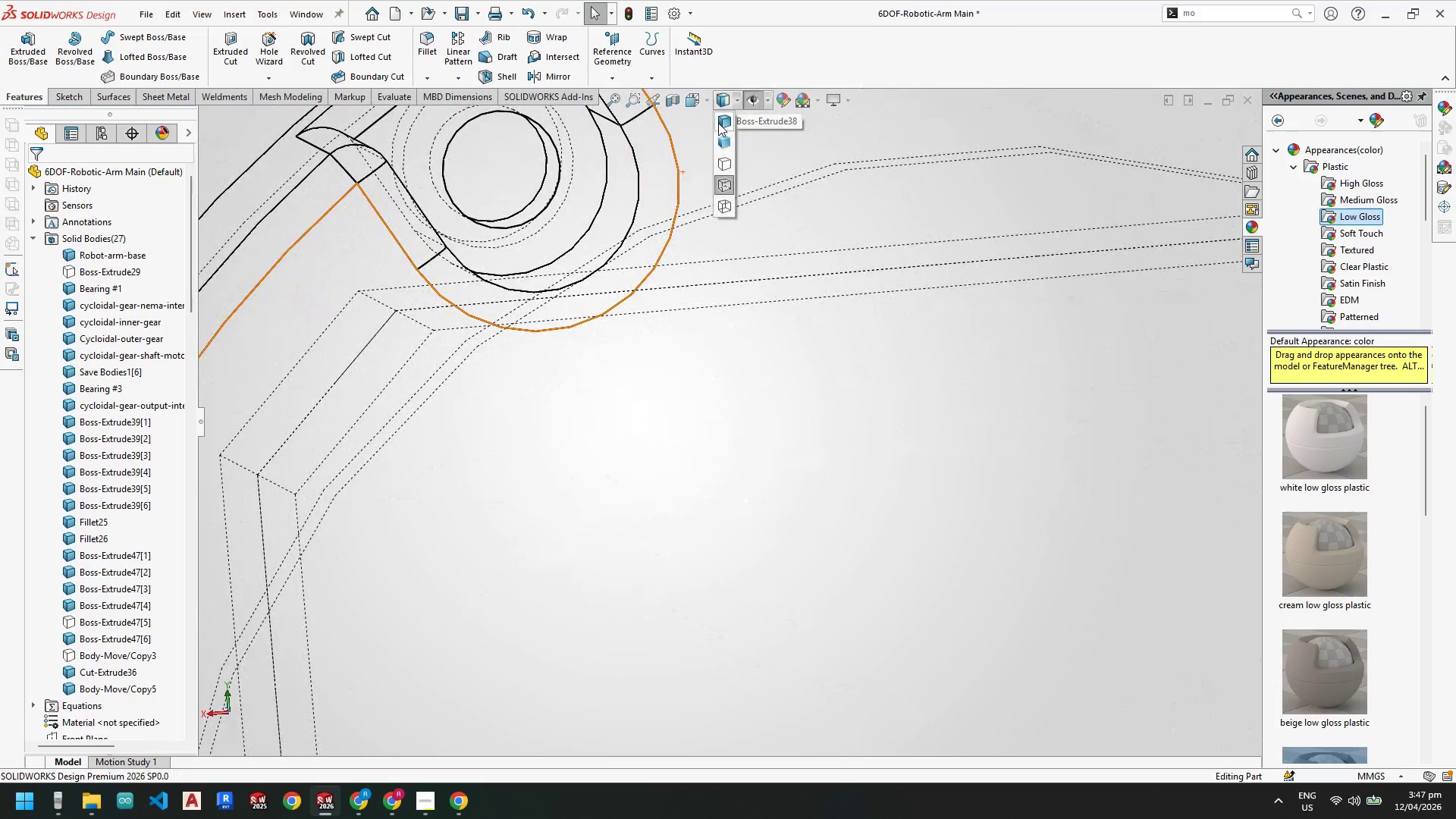 
left_click([722, 121])
 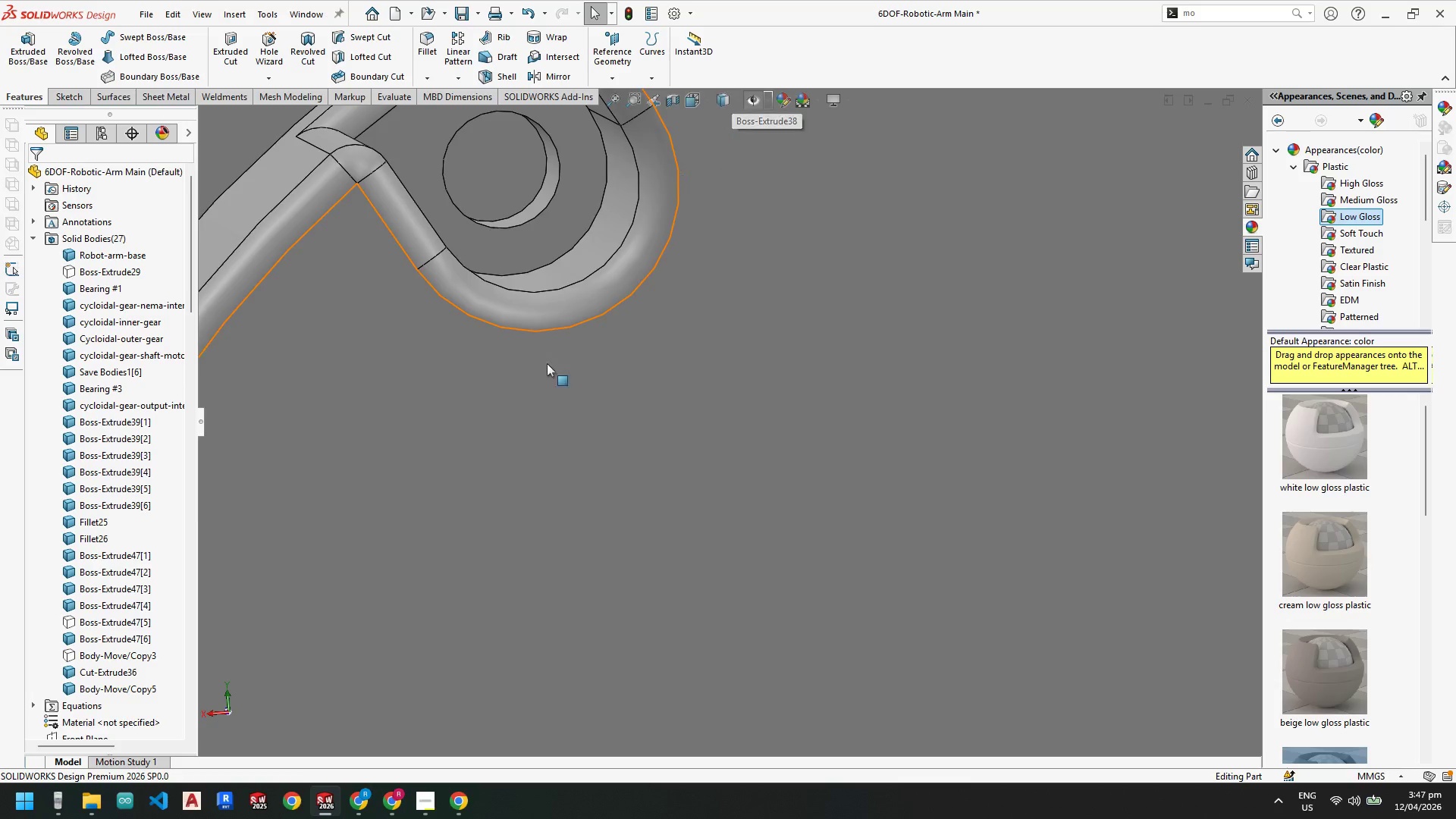 
scroll: coordinate [512, 453], scroll_direction: up, amount: 19.0
 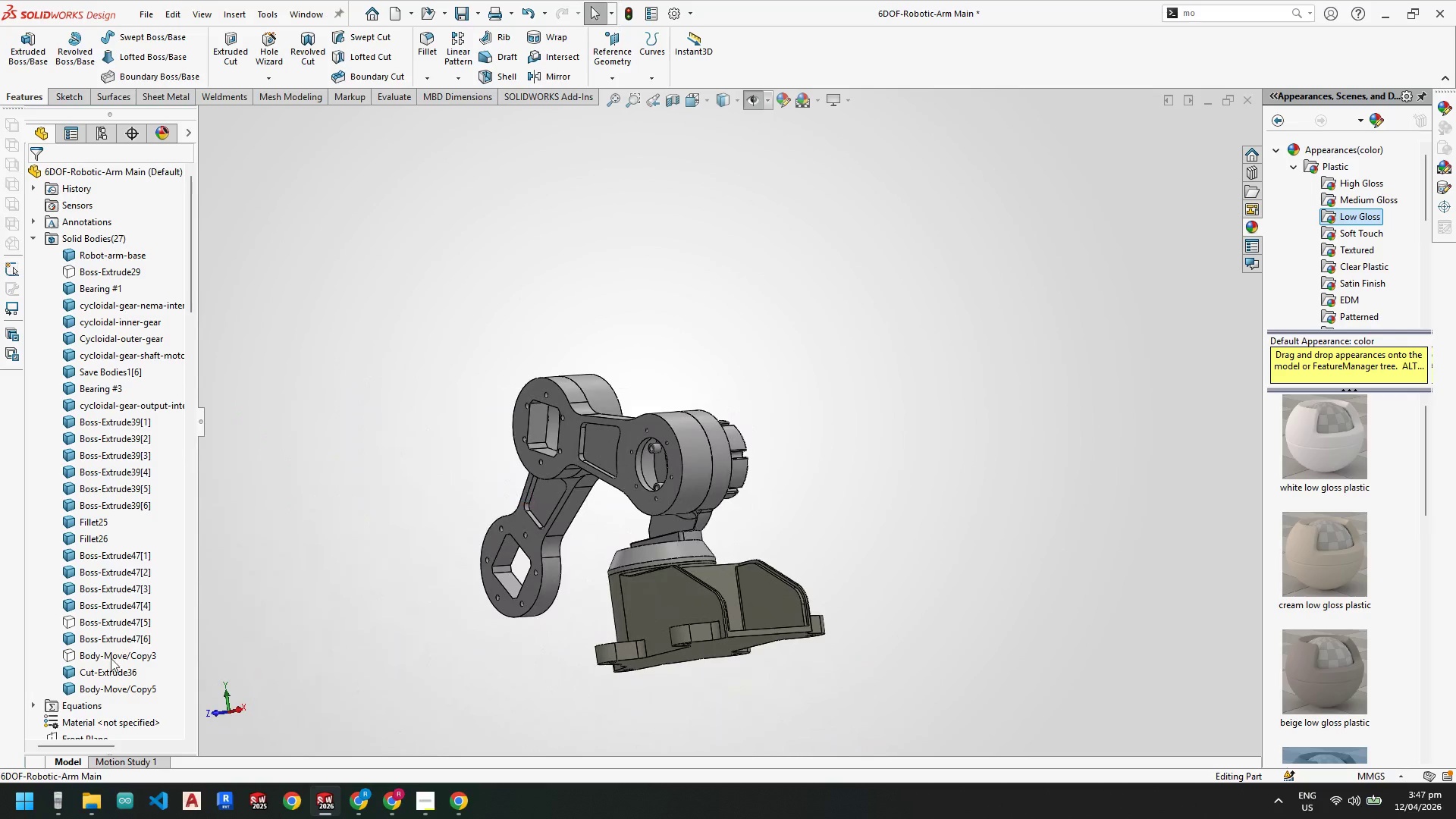 
left_click([108, 658])
 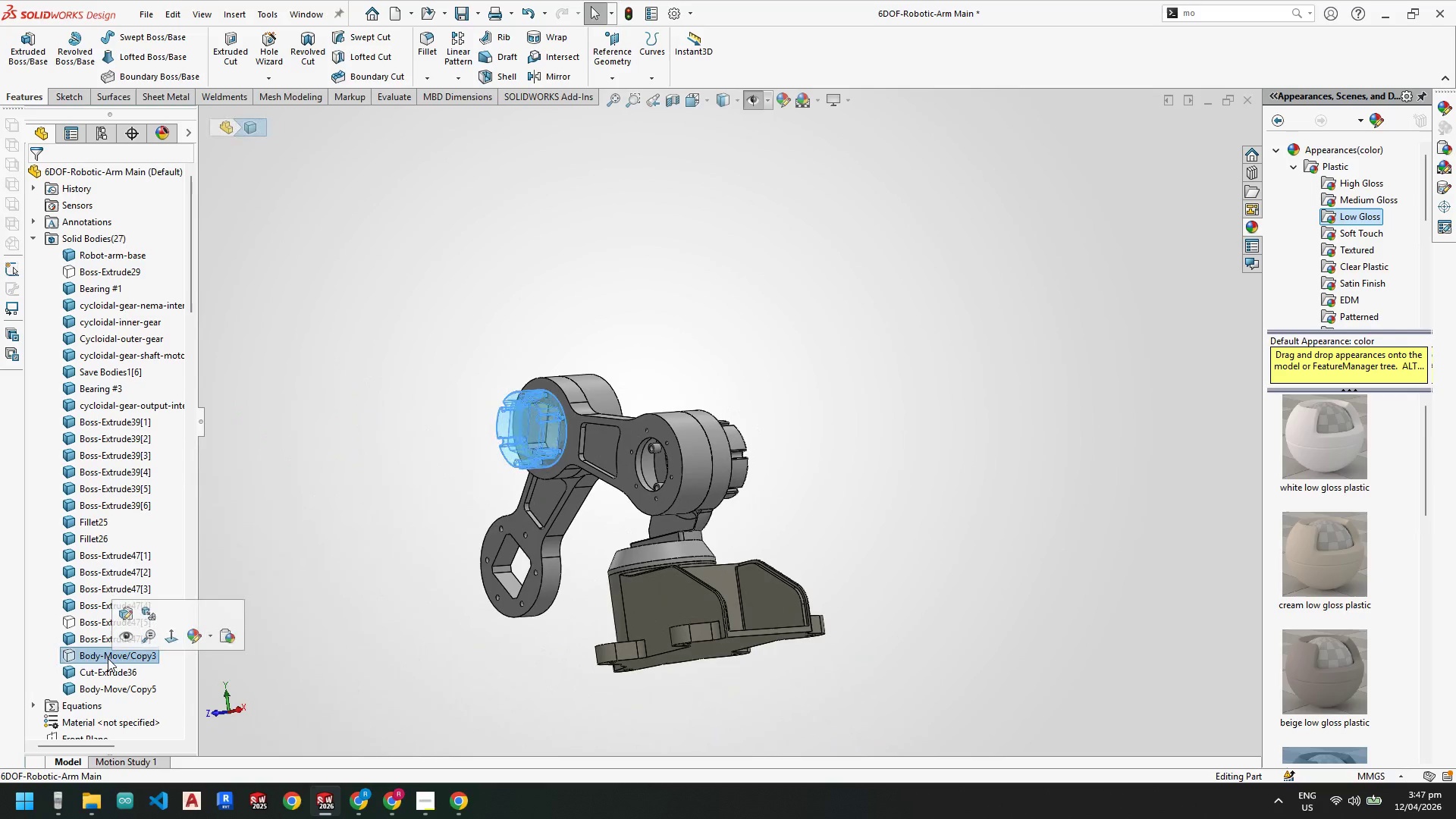 
right_click([108, 657])
 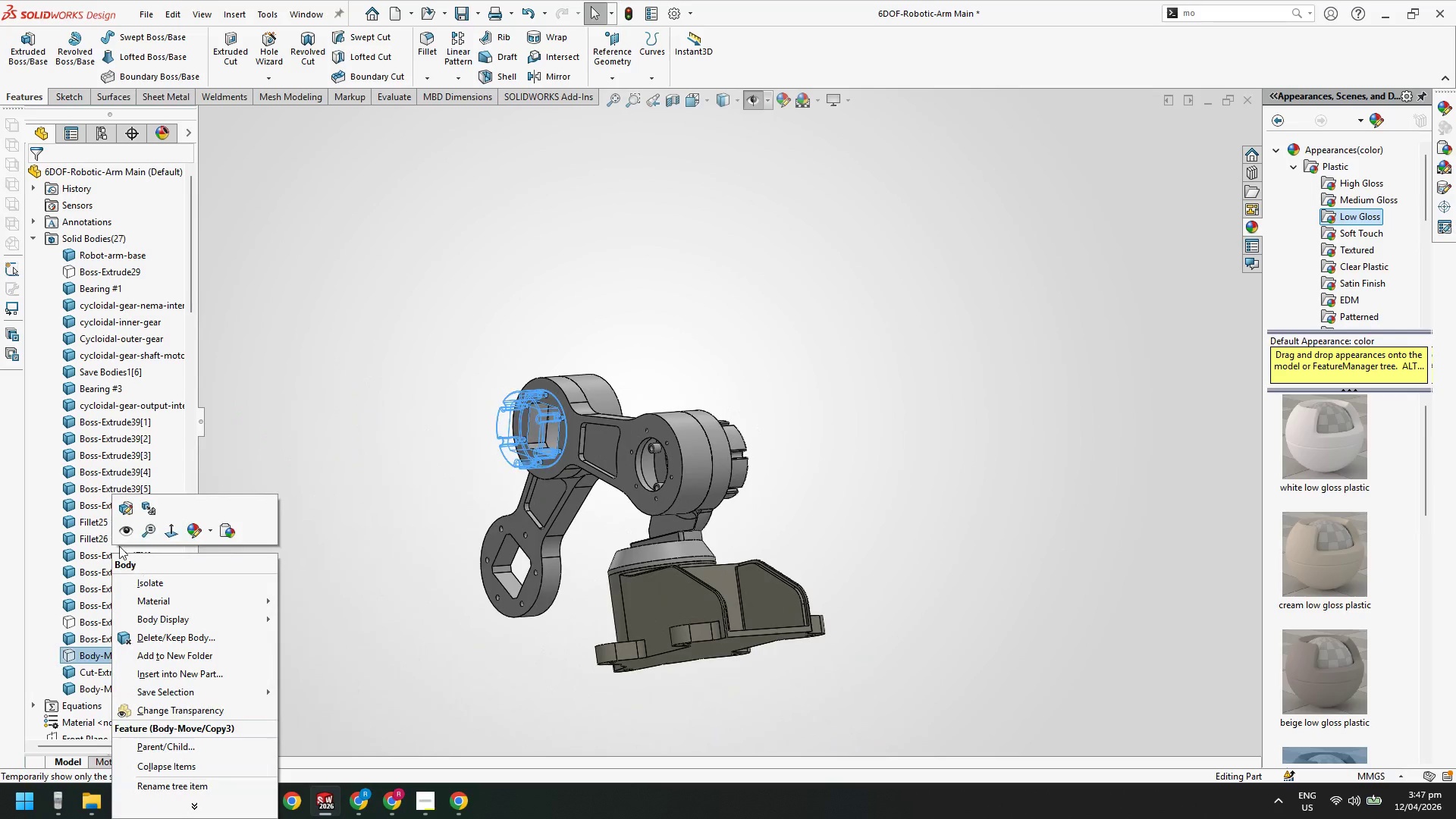 
left_click([121, 538])
 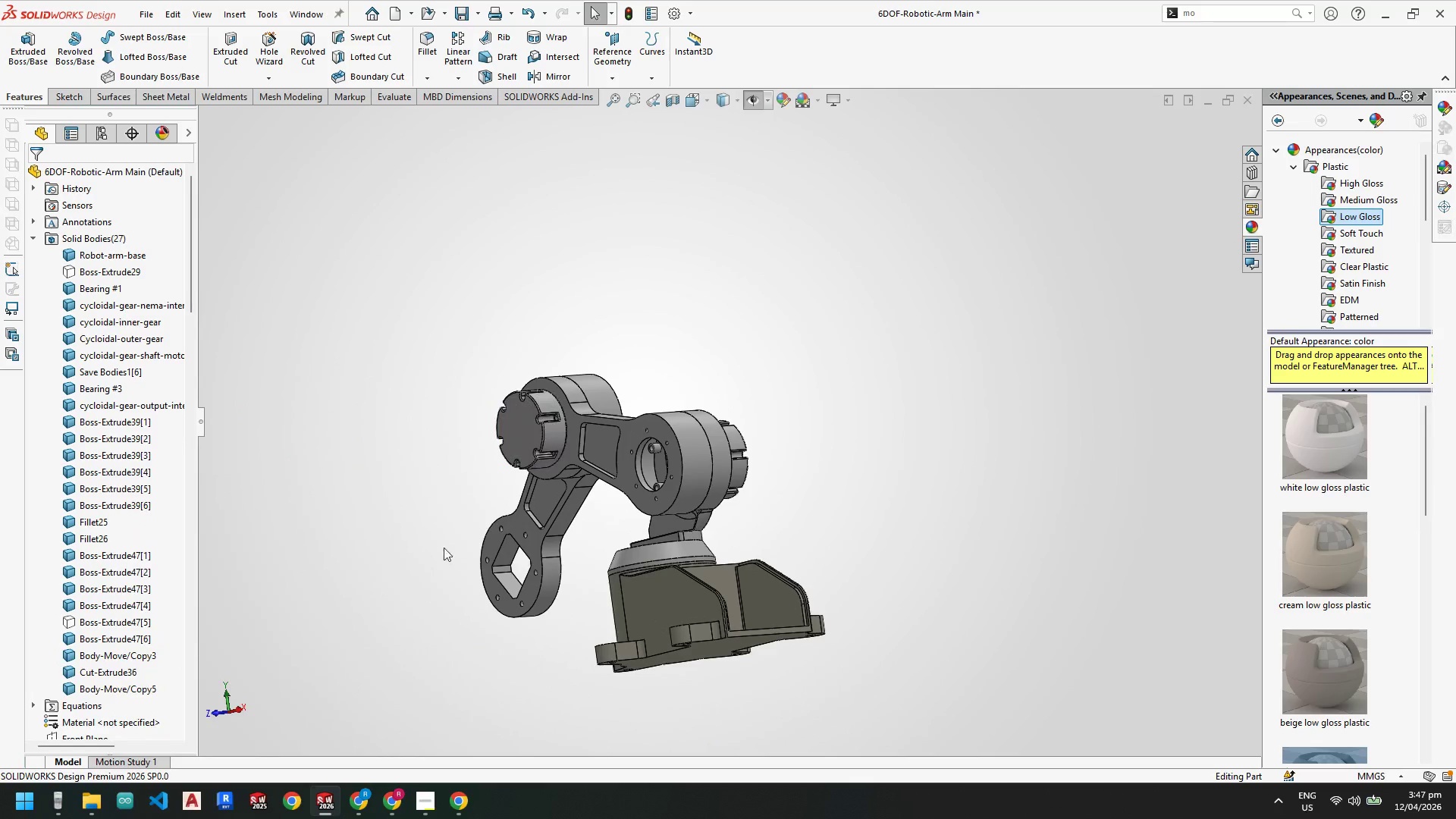 
scroll: coordinate [273, 677], scroll_direction: up, amount: 3.0
 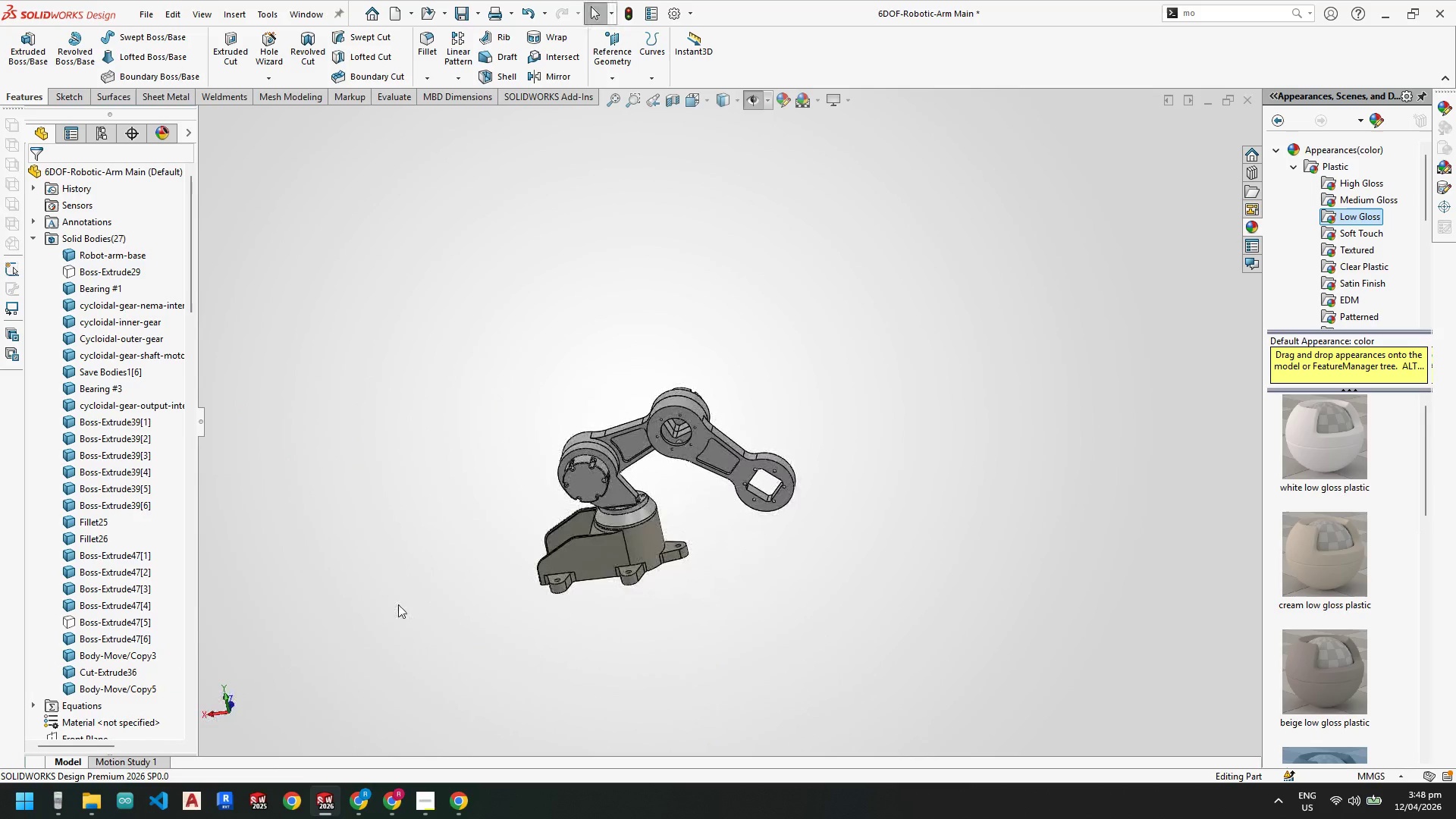 
scroll: coordinate [695, 472], scroll_direction: down, amount: 5.0
 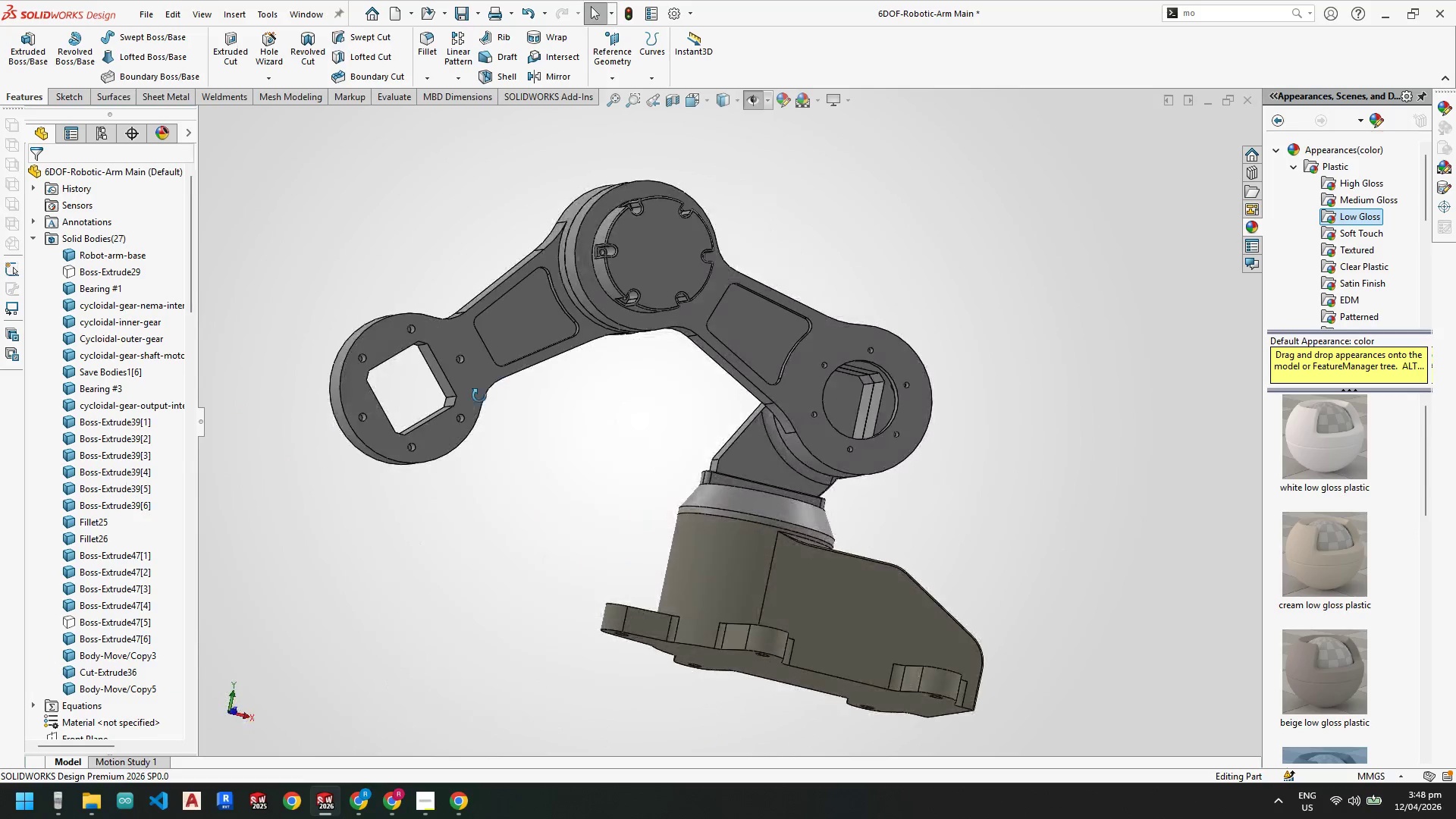 
scroll: coordinate [522, 371], scroll_direction: up, amount: 3.0
 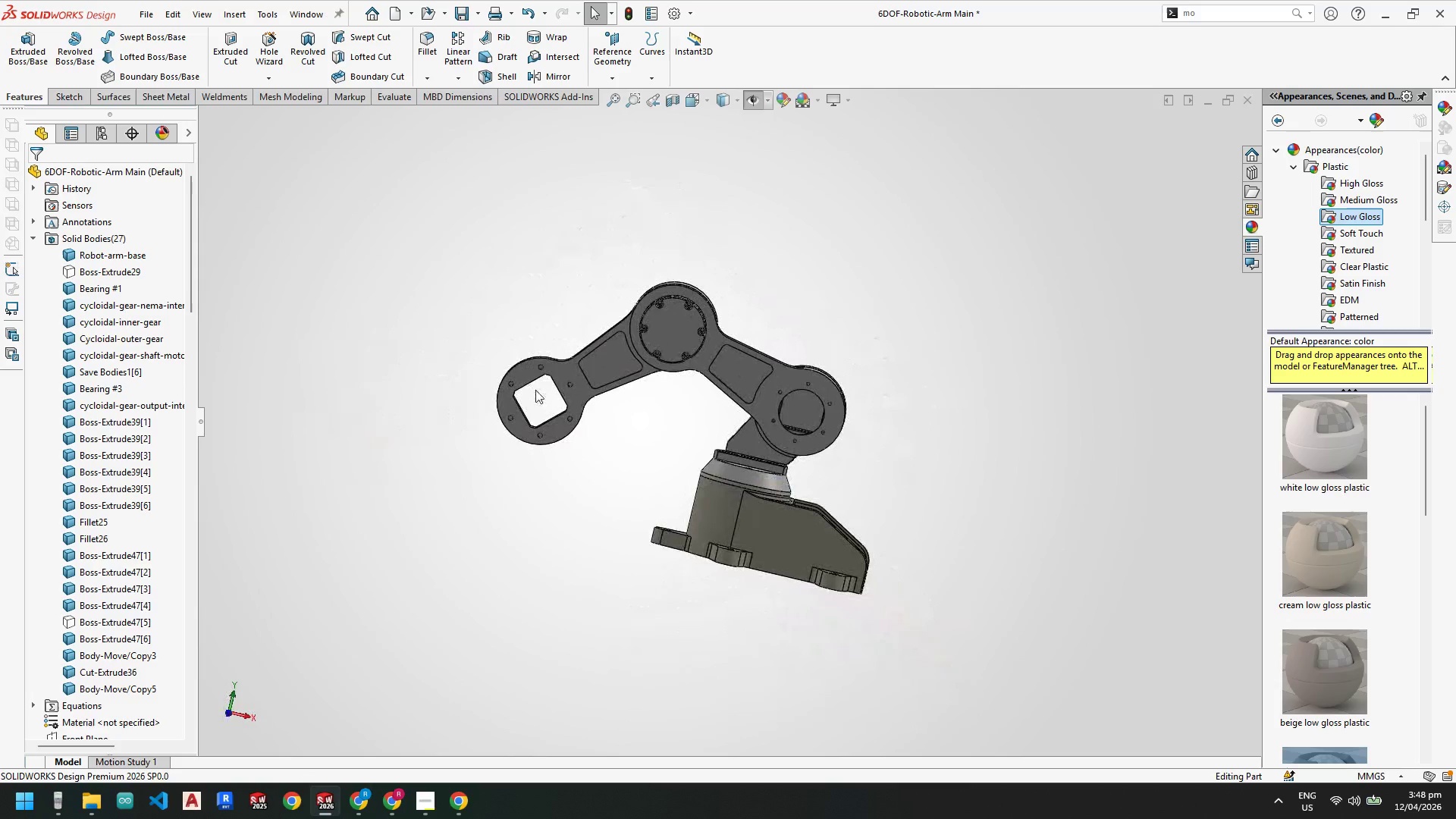 
scroll: coordinate [570, 382], scroll_direction: down, amount: 3.0
 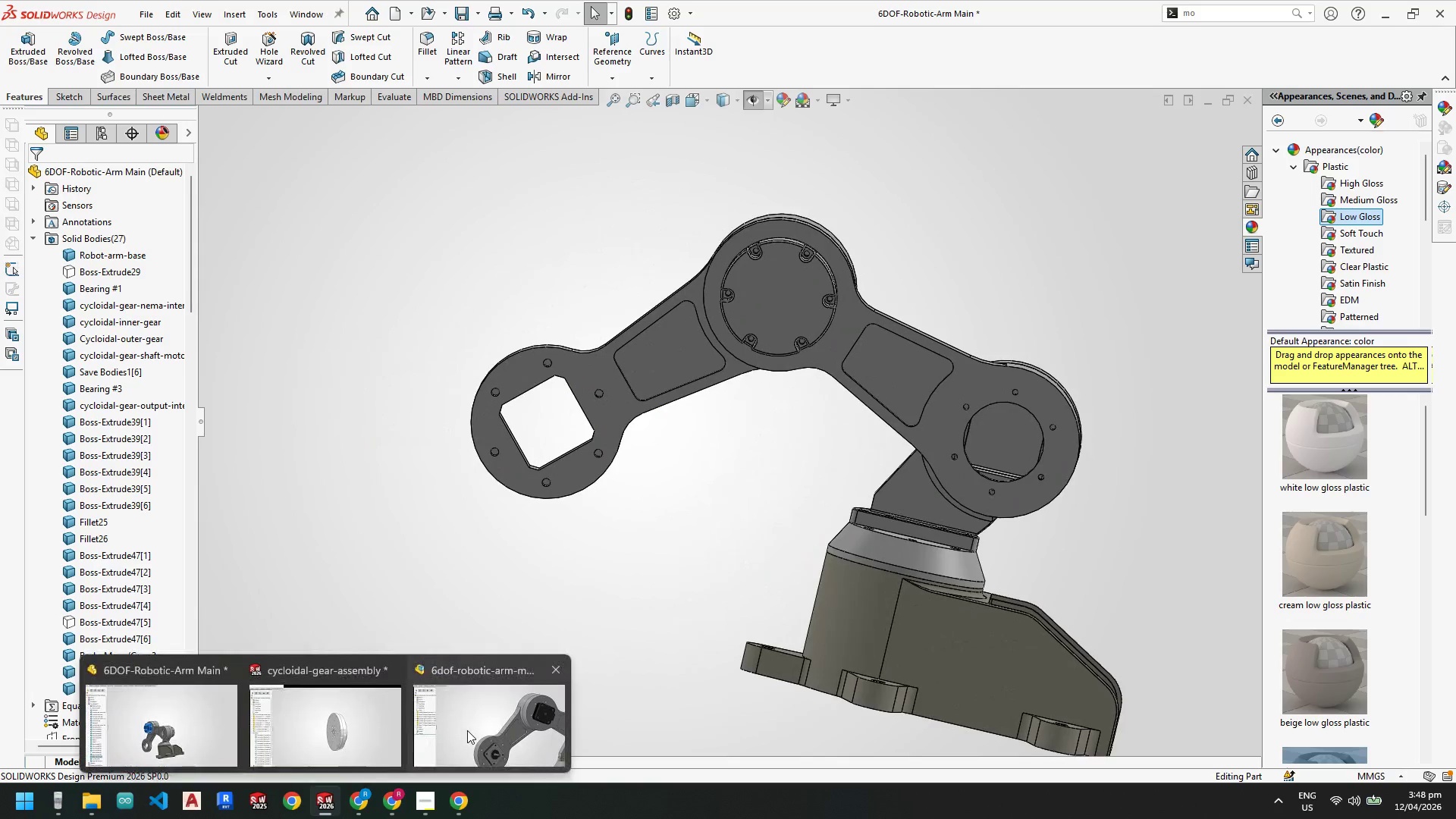 
left_click([467, 730])
 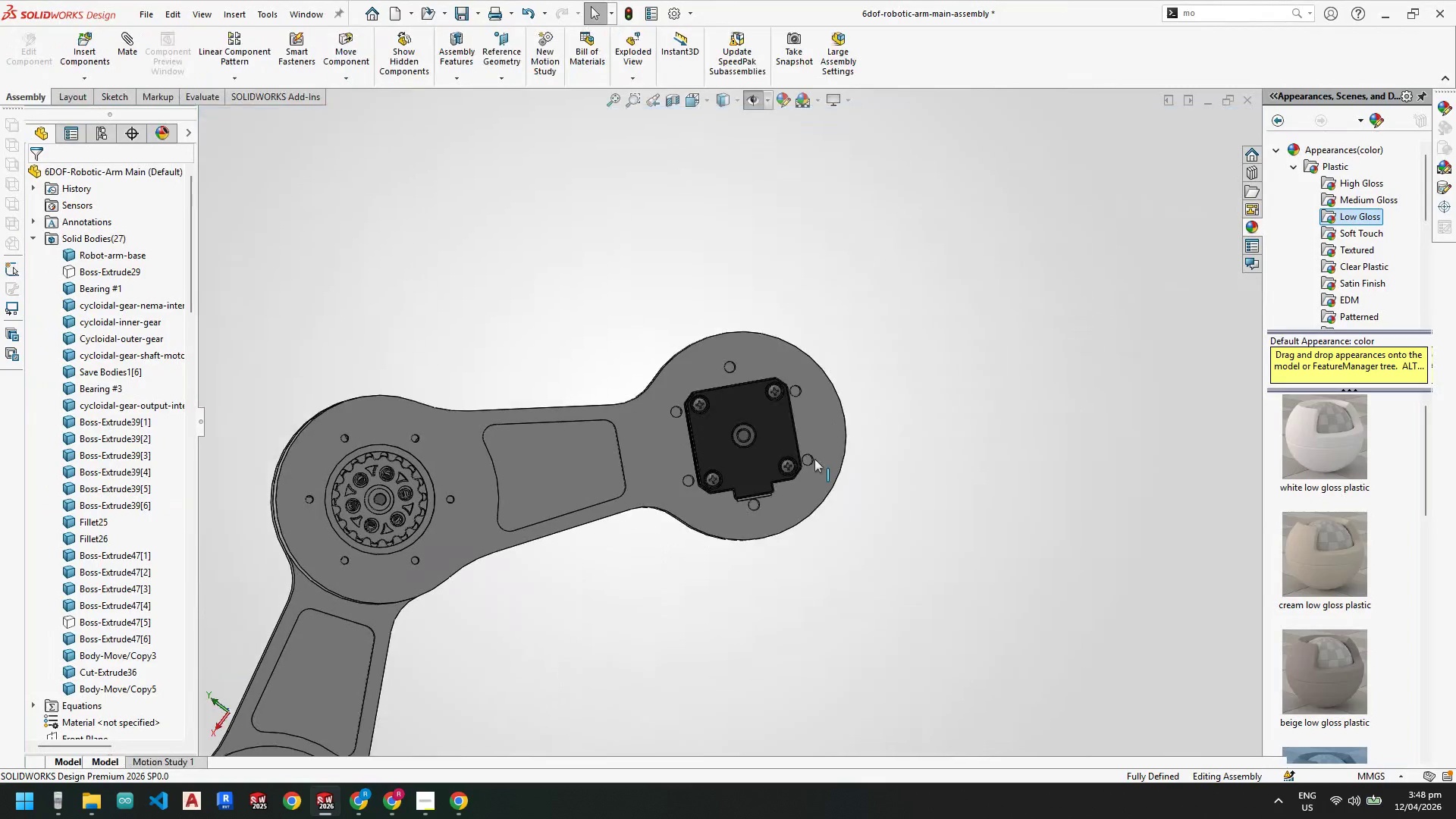 
scroll: coordinate [746, 399], scroll_direction: down, amount: 5.0
 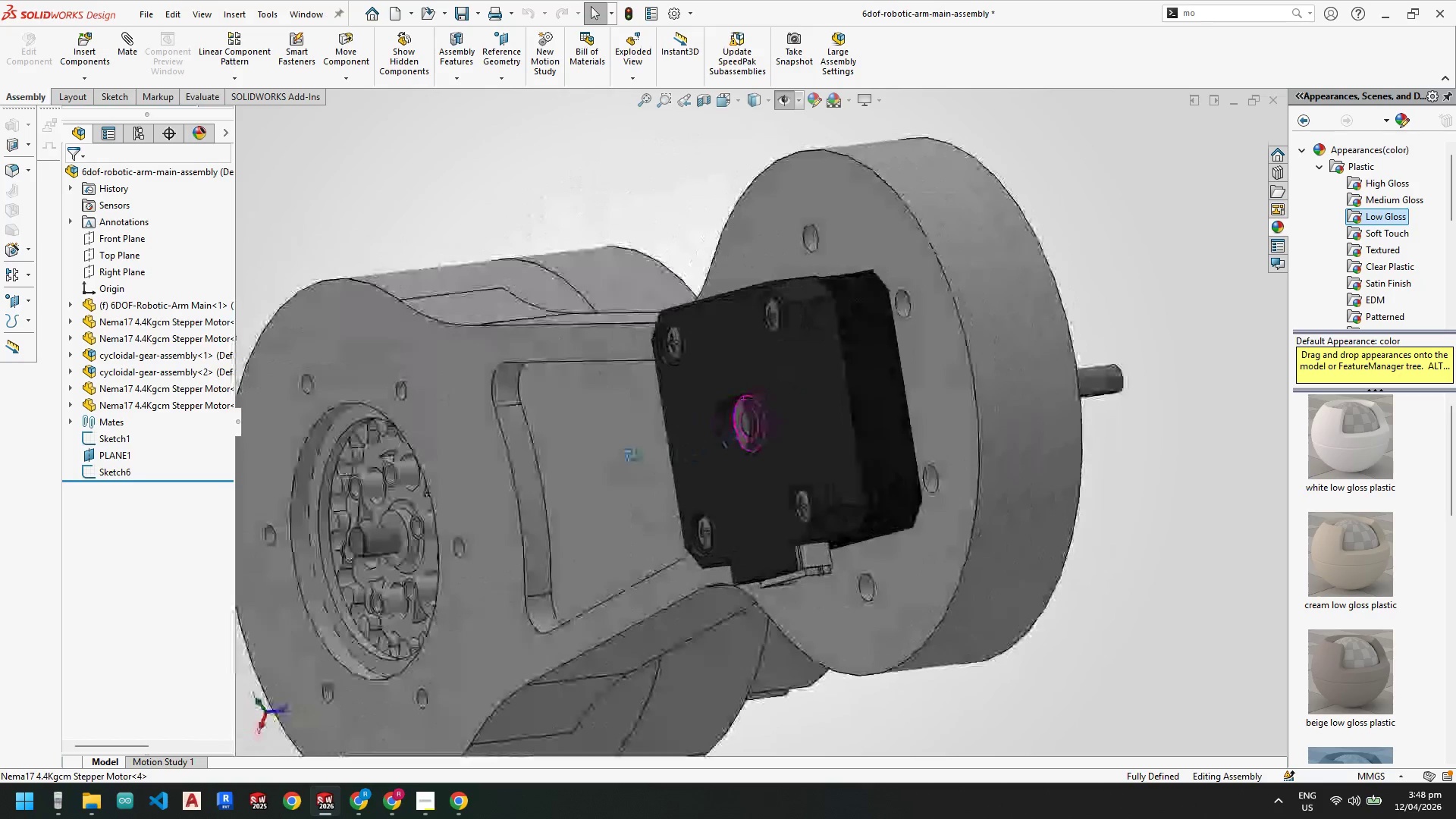 
wait(11.1)
 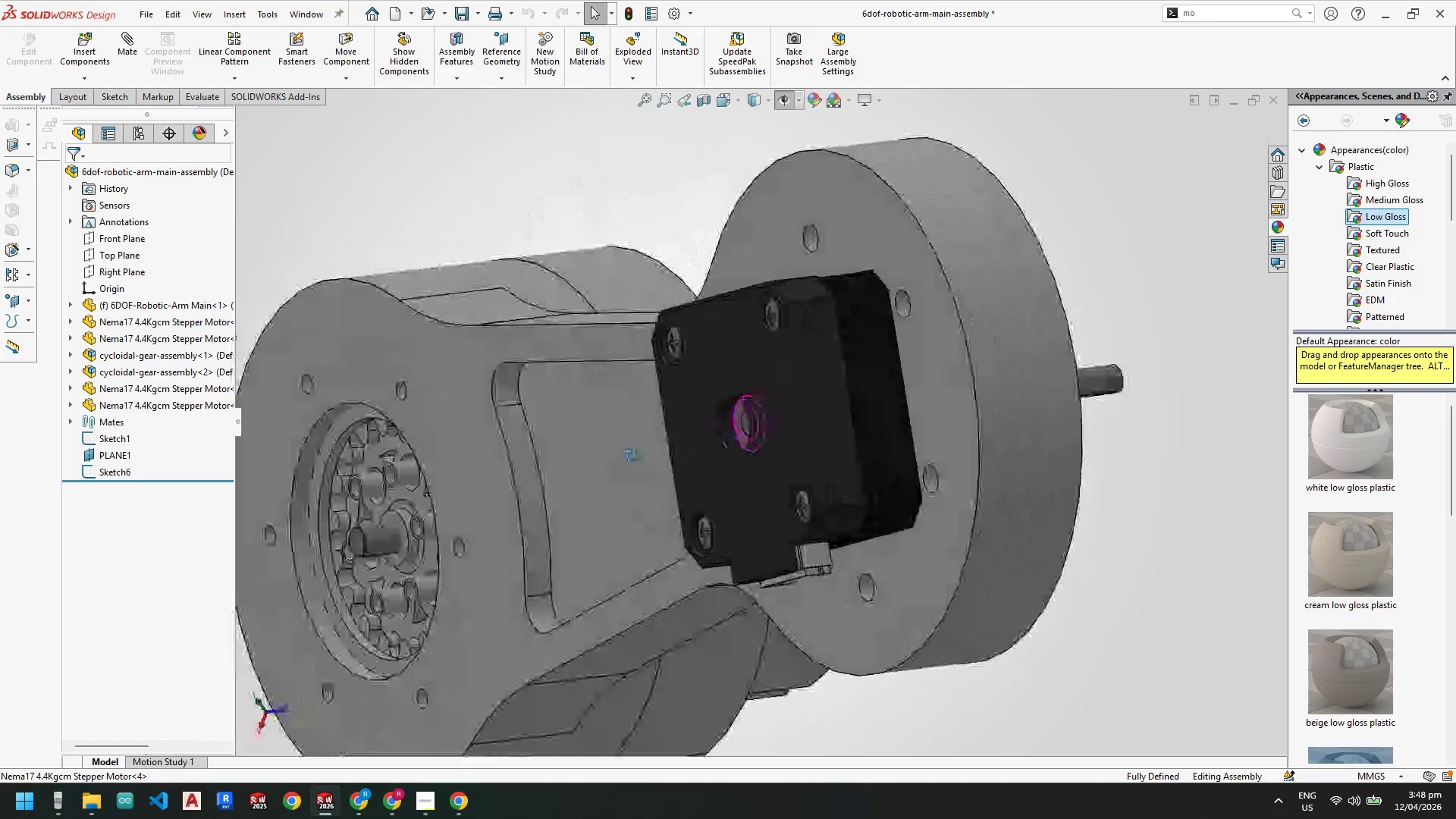 
scroll: coordinate [429, 523], scroll_direction: up, amount: 3.0
 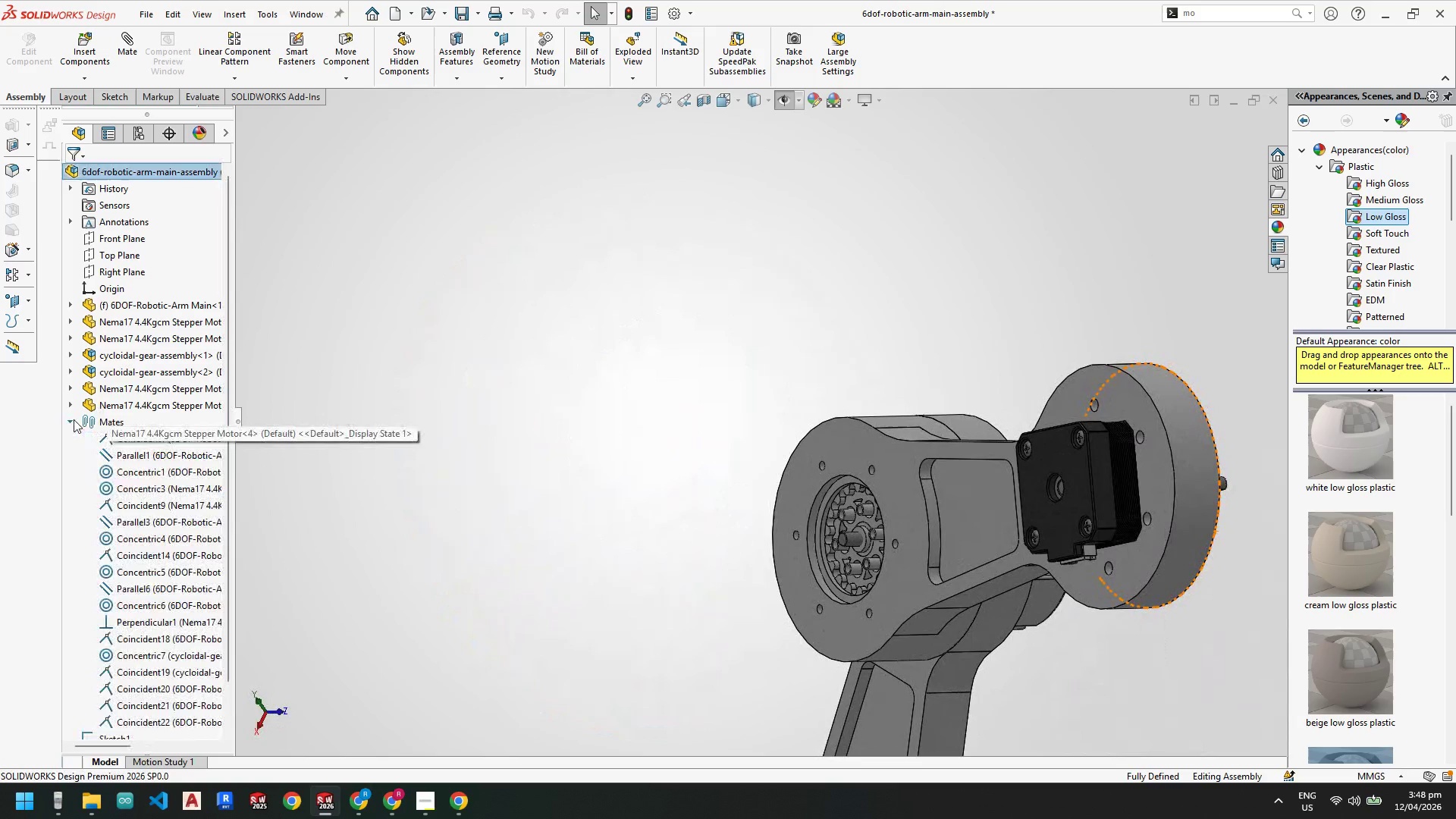 
scroll: coordinate [152, 664], scroll_direction: down, amount: 5.0
 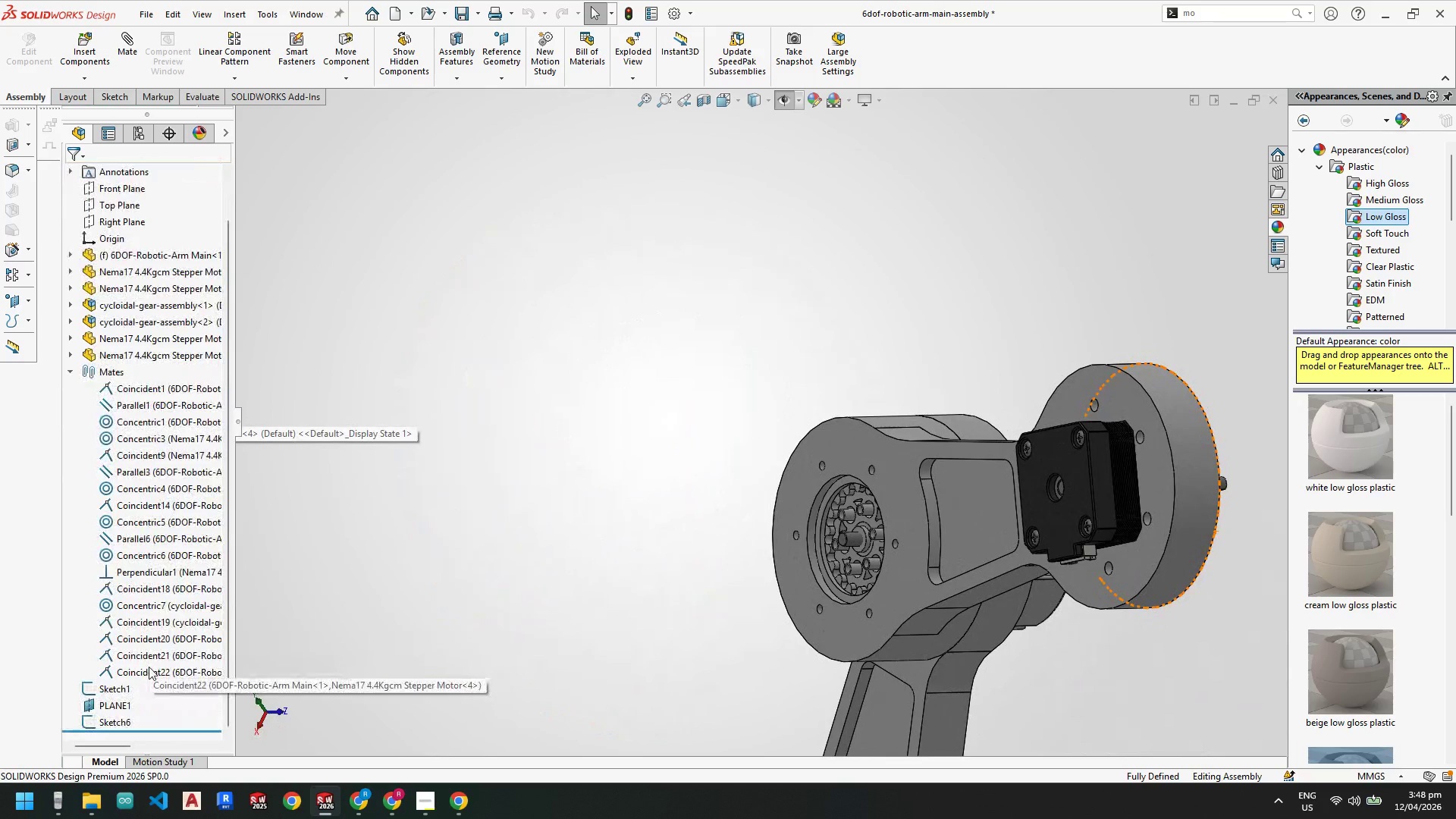 
left_click([149, 667])
 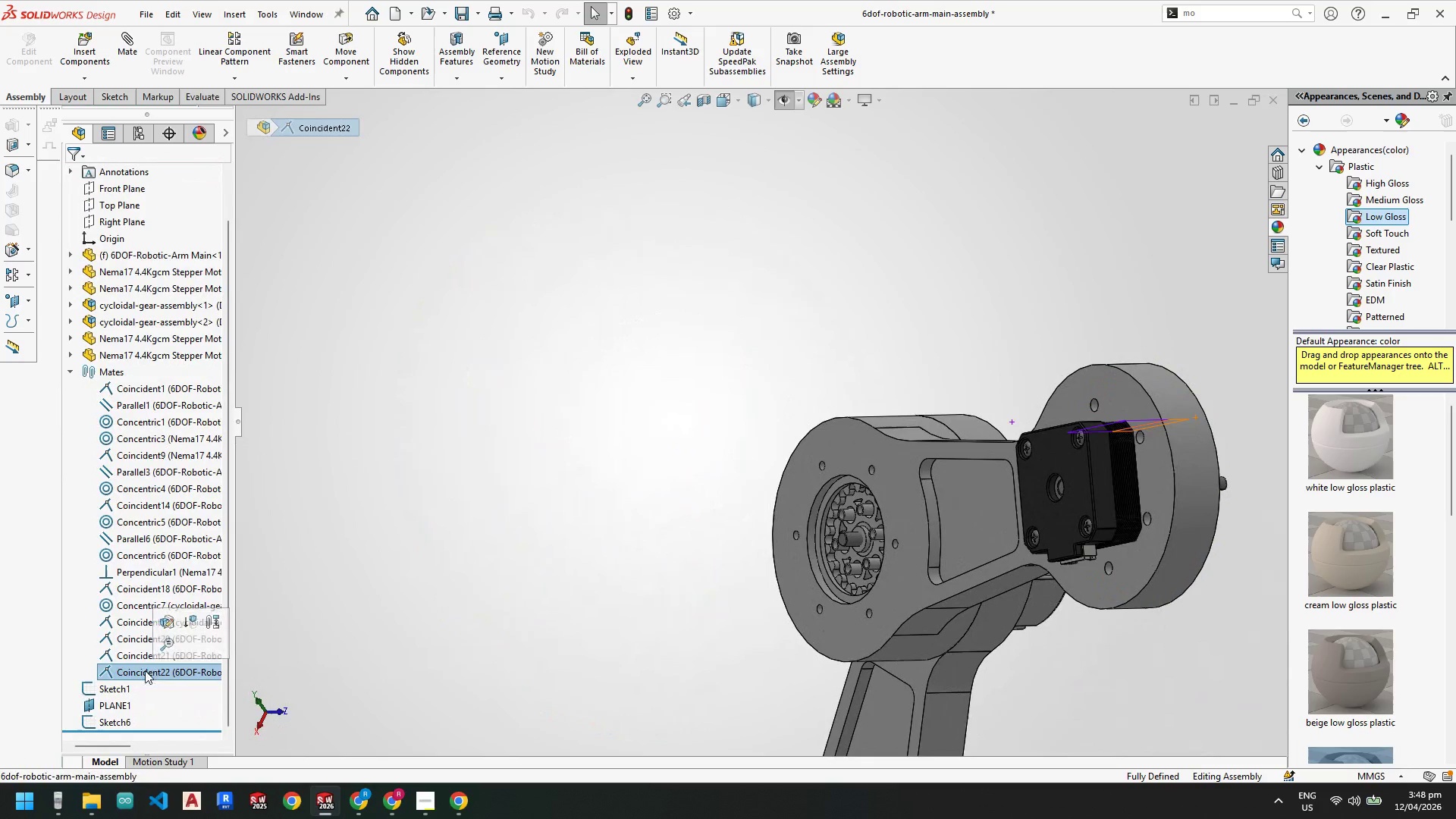 
right_click([145, 670])
 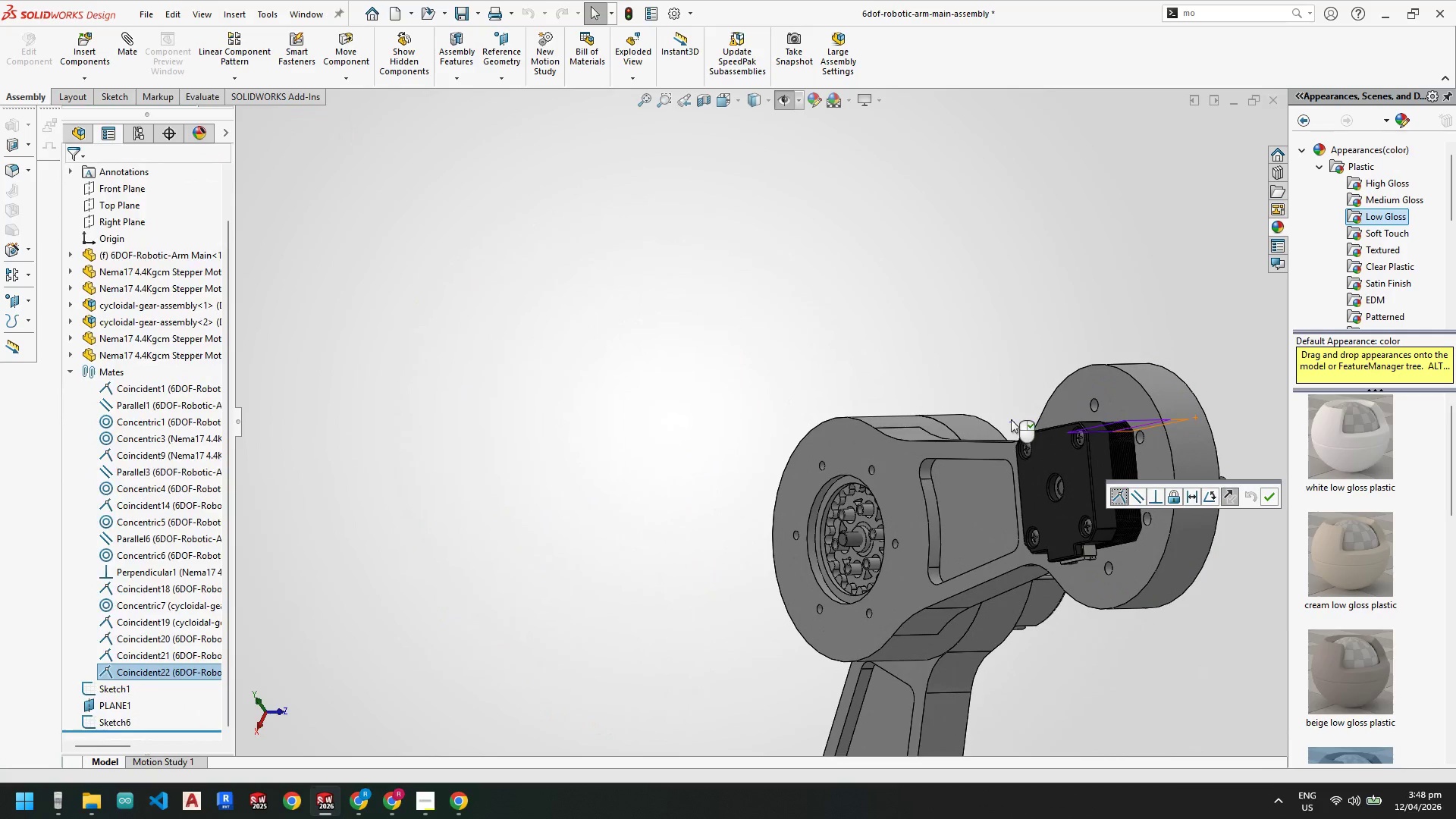 
left_click([190, 281])
 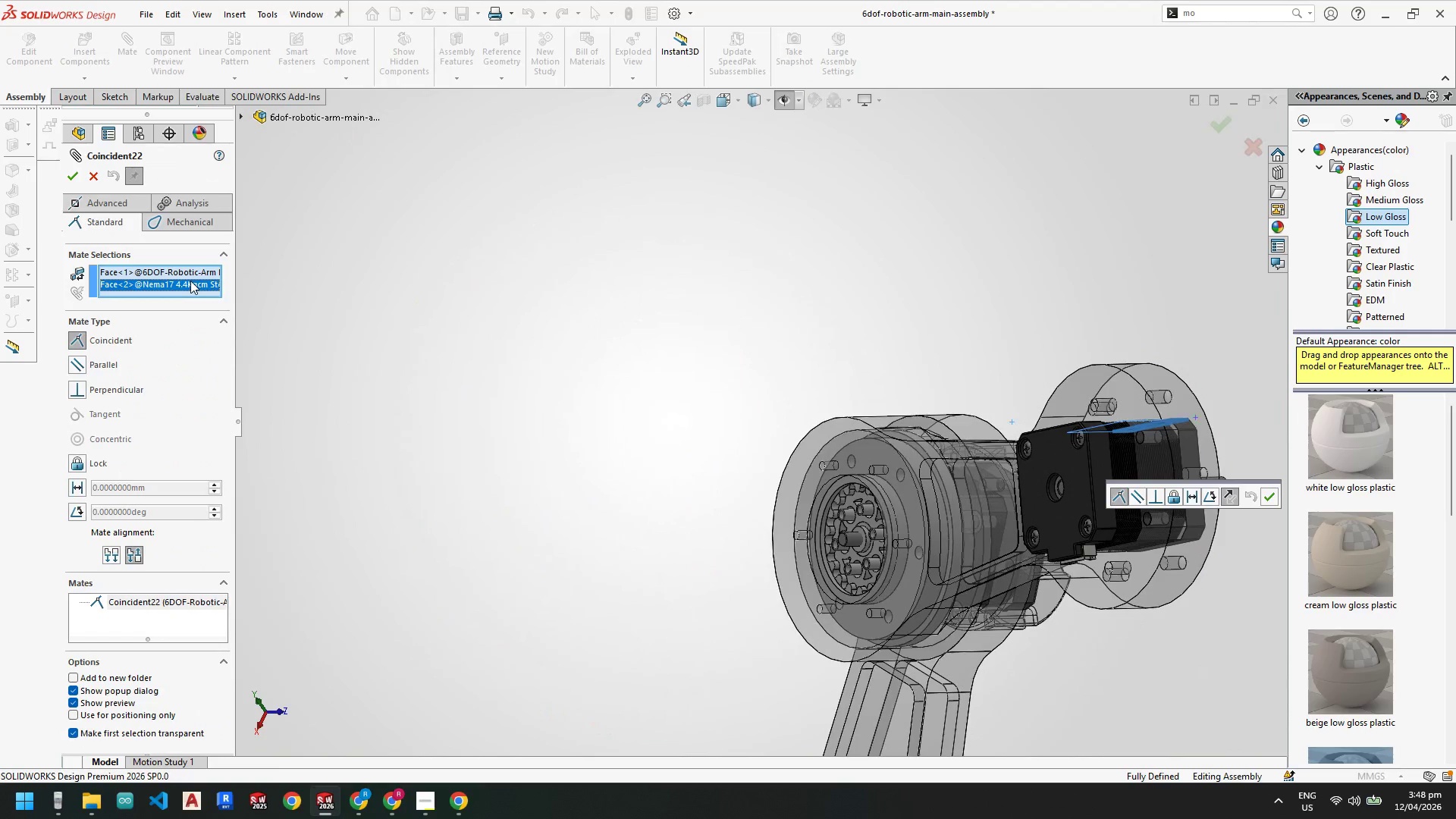 
right_click([190, 281])
 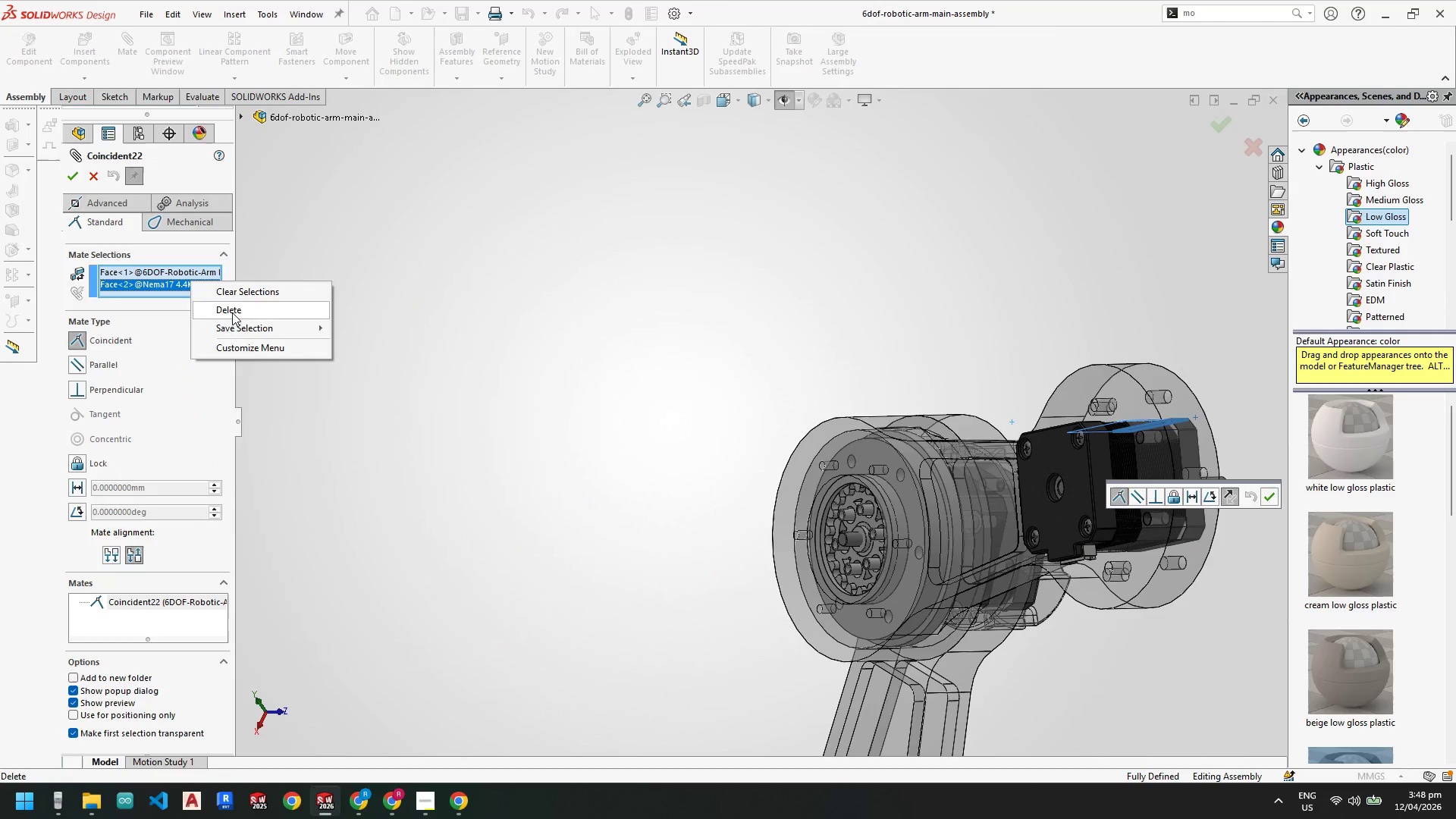 
left_click([232, 312])
 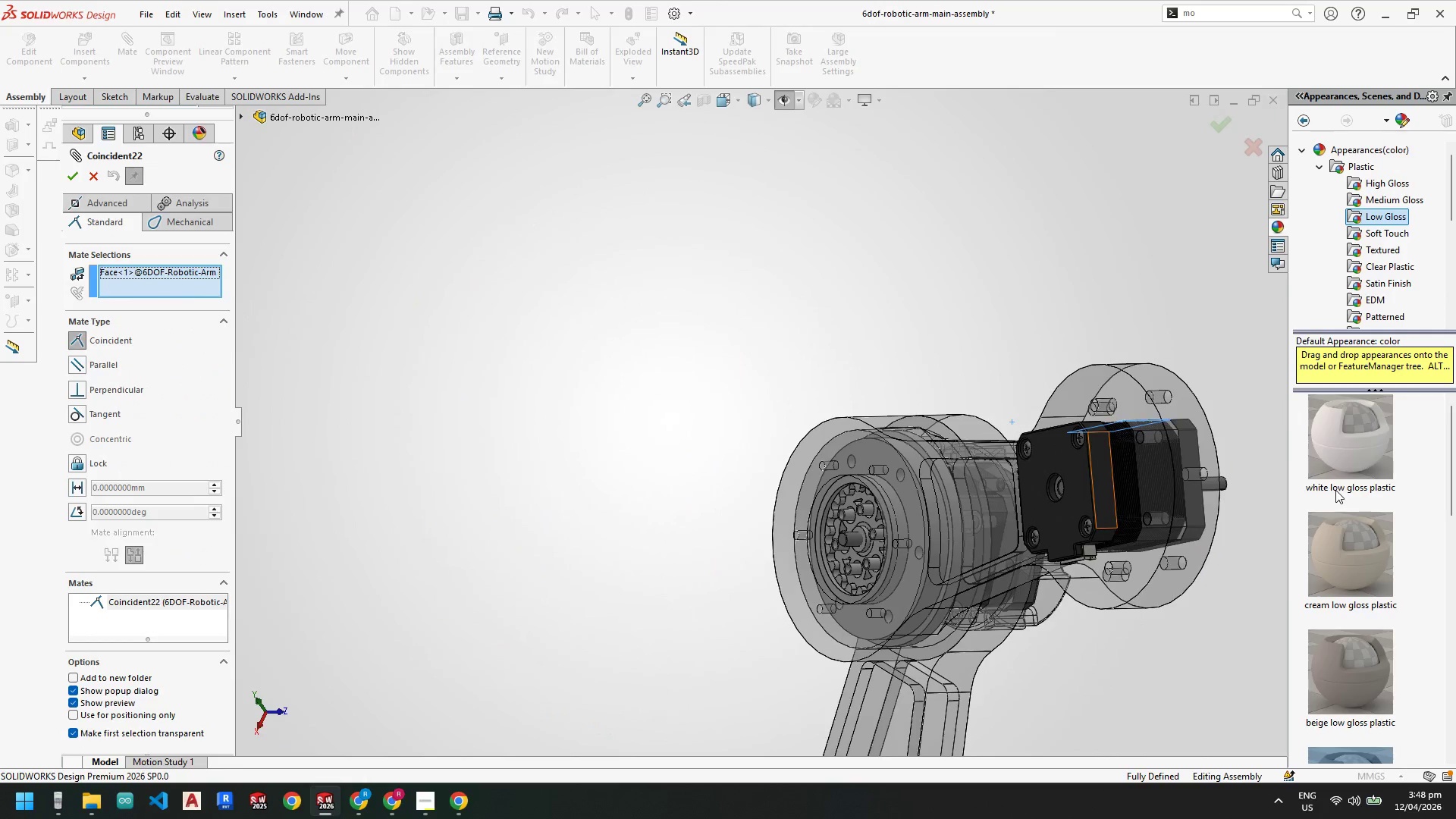 
scroll: coordinate [695, 350], scroll_direction: down, amount: 11.0
 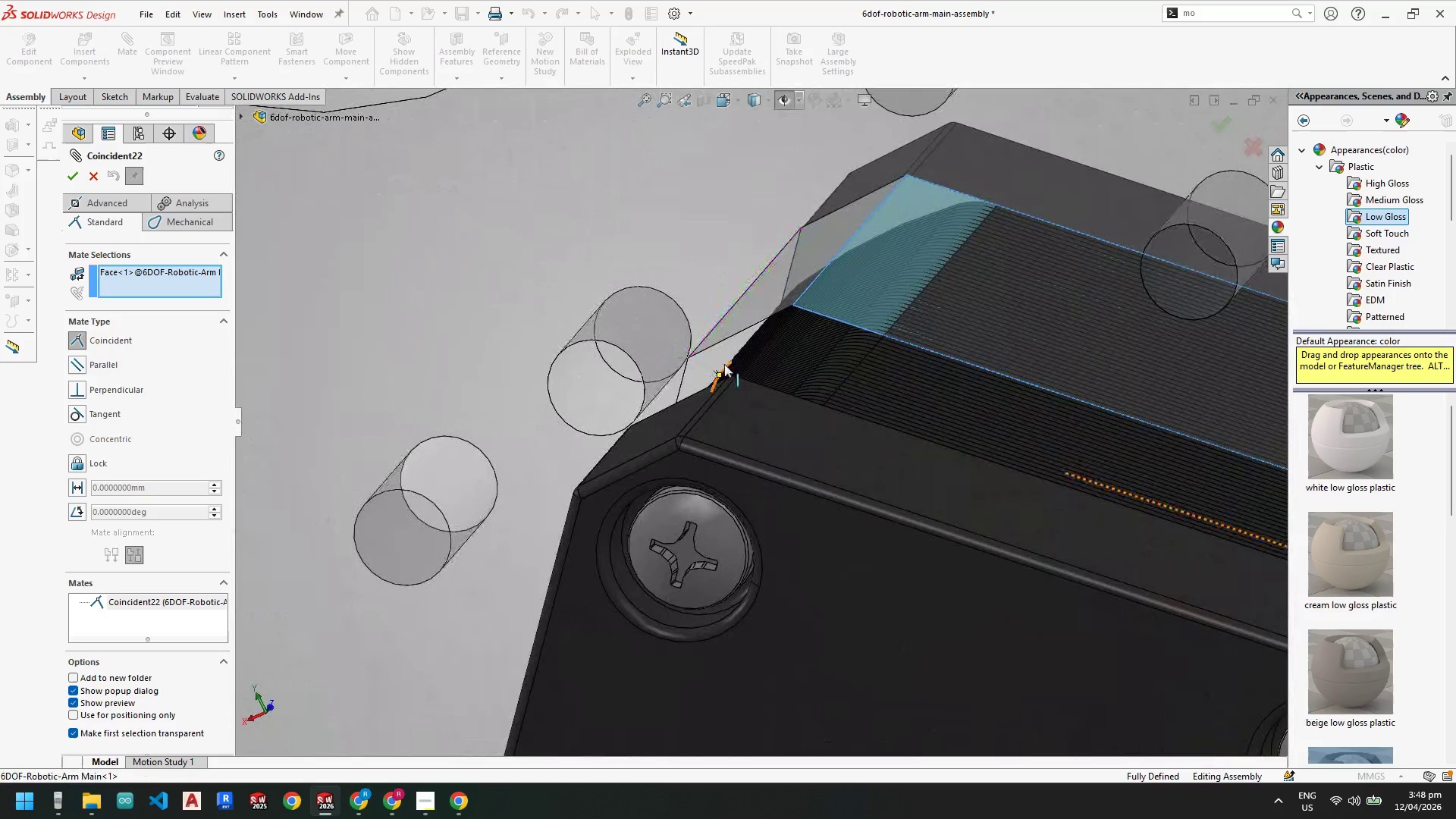 
scroll: coordinate [830, 473], scroll_direction: up, amount: 8.0
 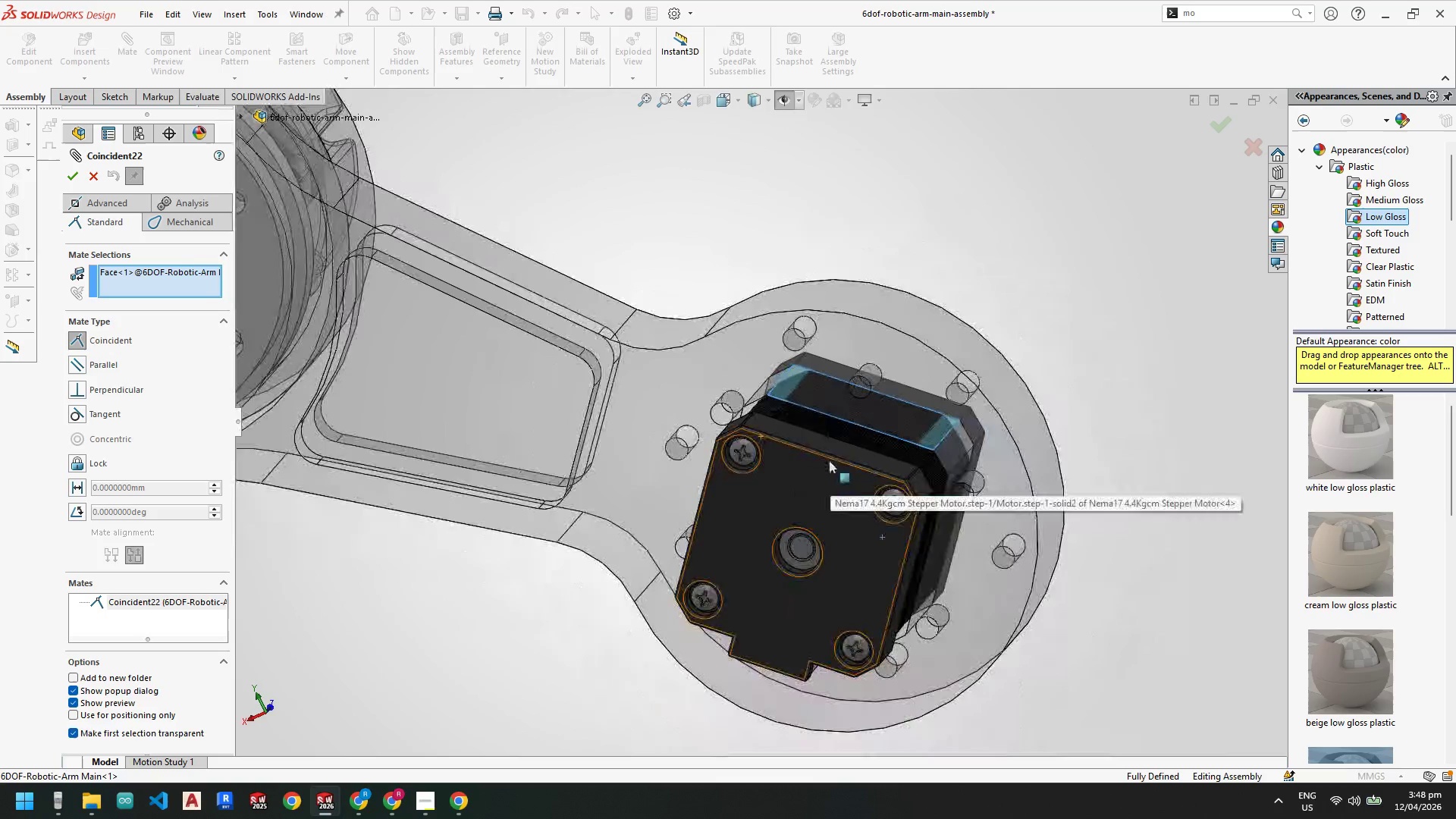 
scroll: coordinate [870, 447], scroll_direction: down, amount: 4.0
 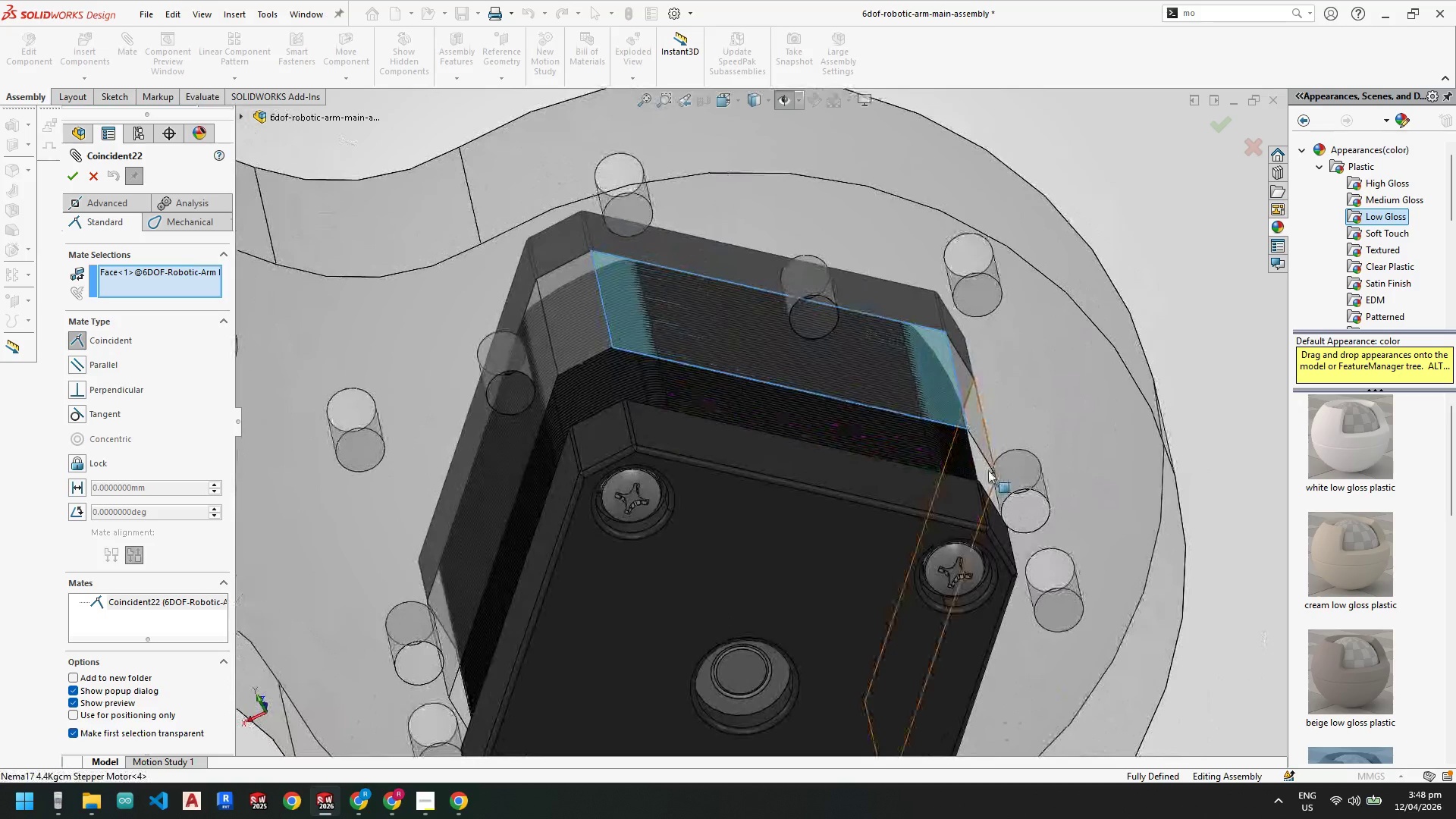 
left_click([985, 472])
 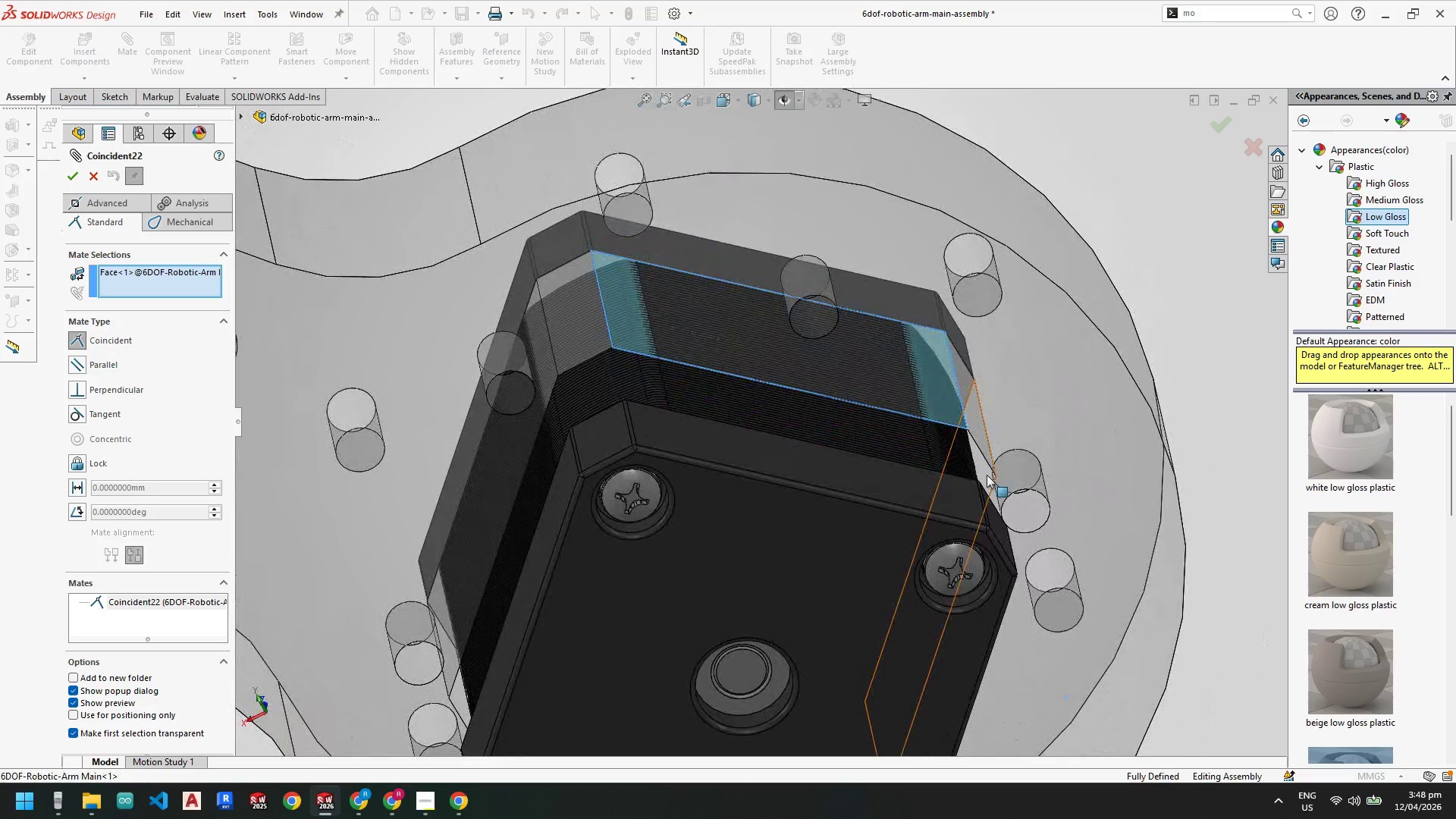 
left_click([987, 475])
 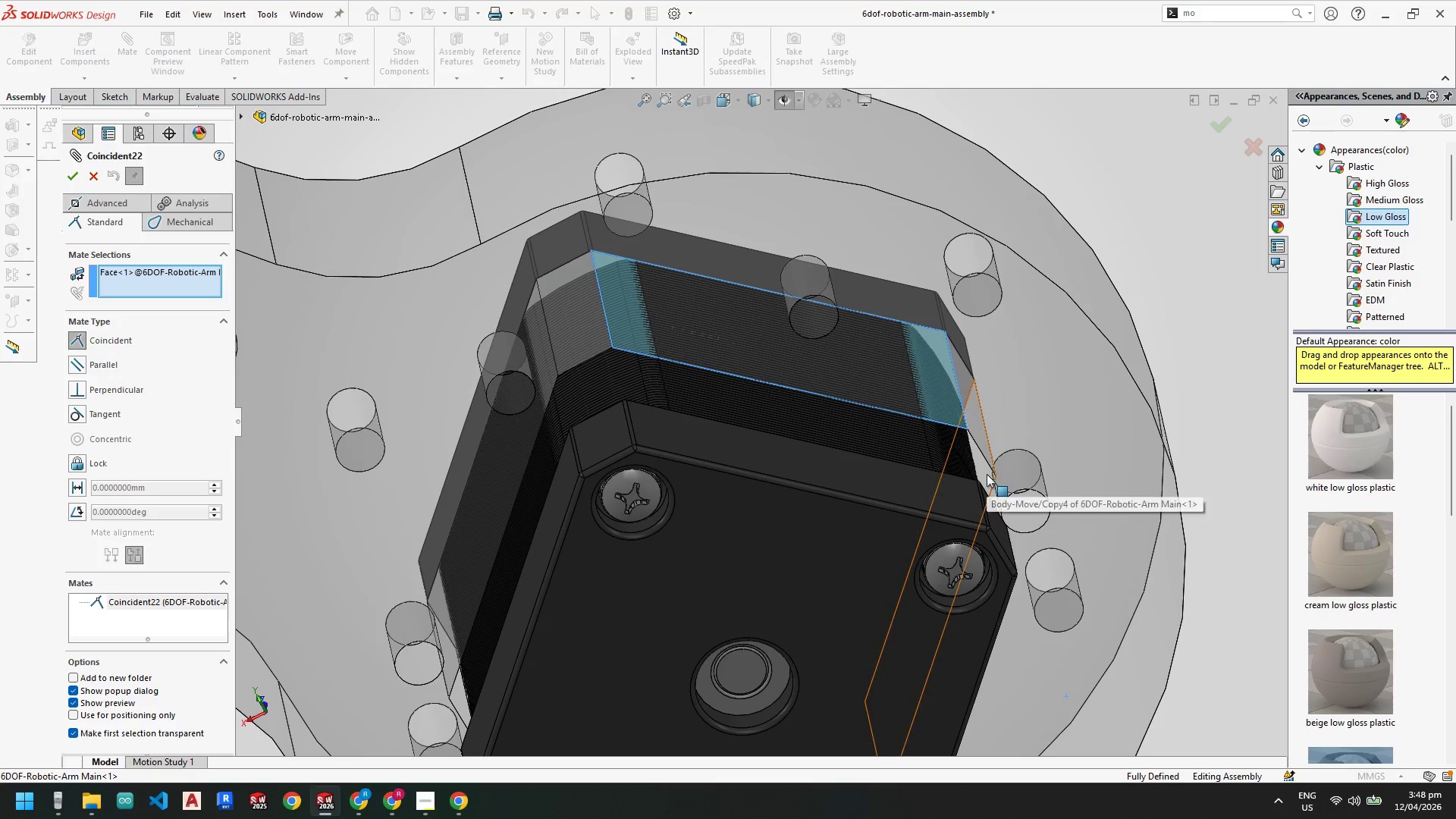 
double_click([985, 473])
 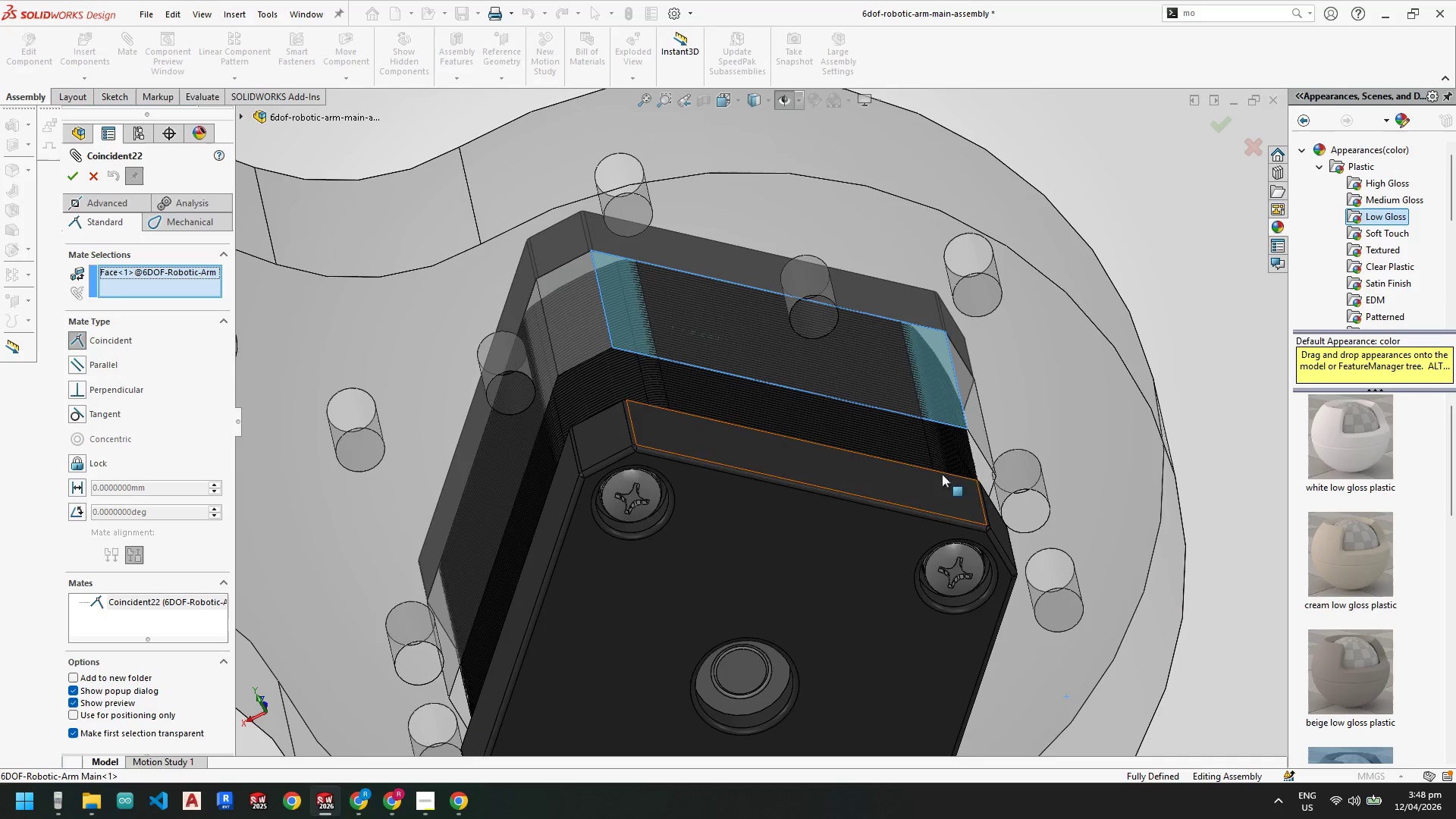 
left_click([977, 469])
 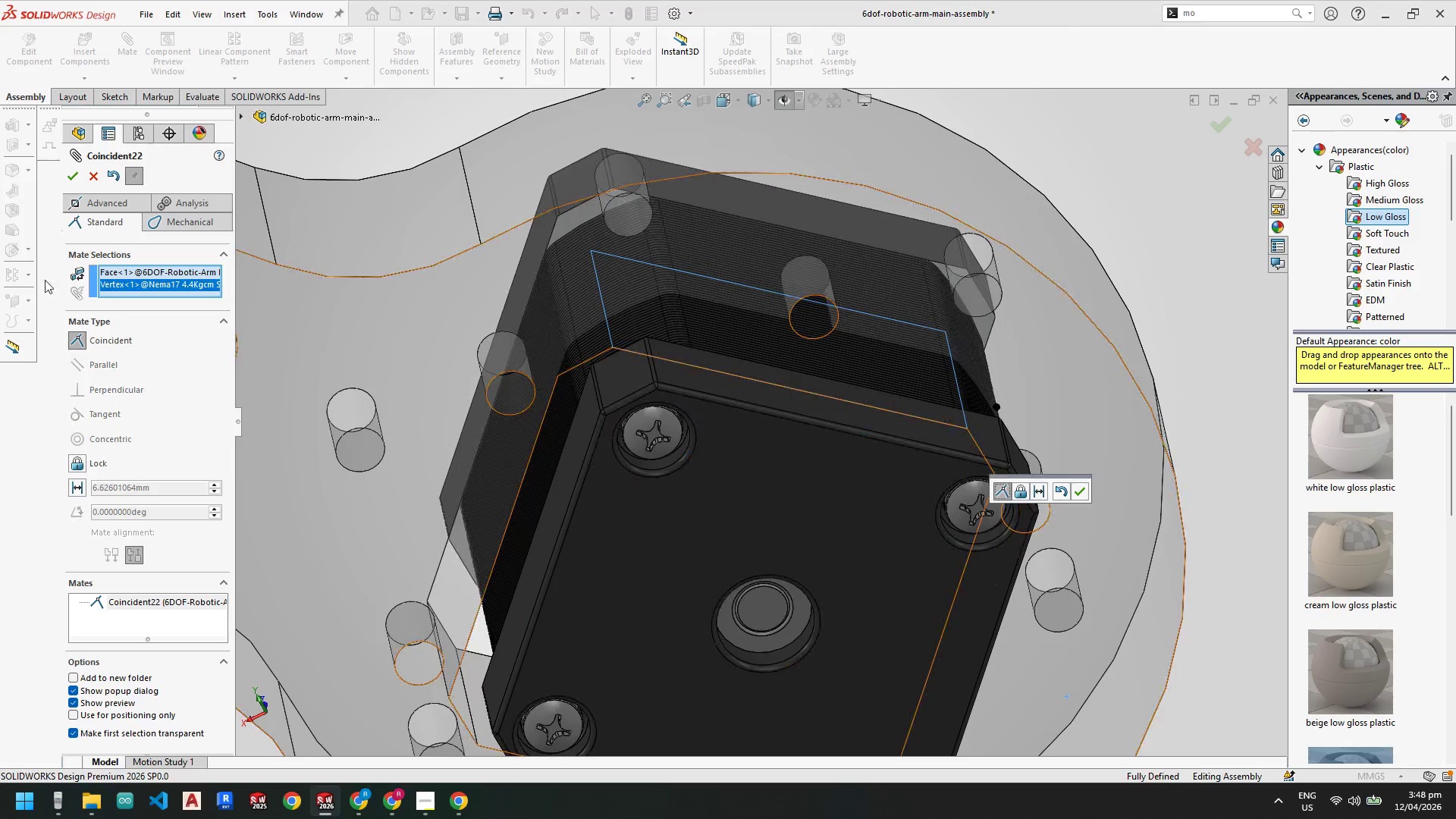 
right_click([145, 286])
 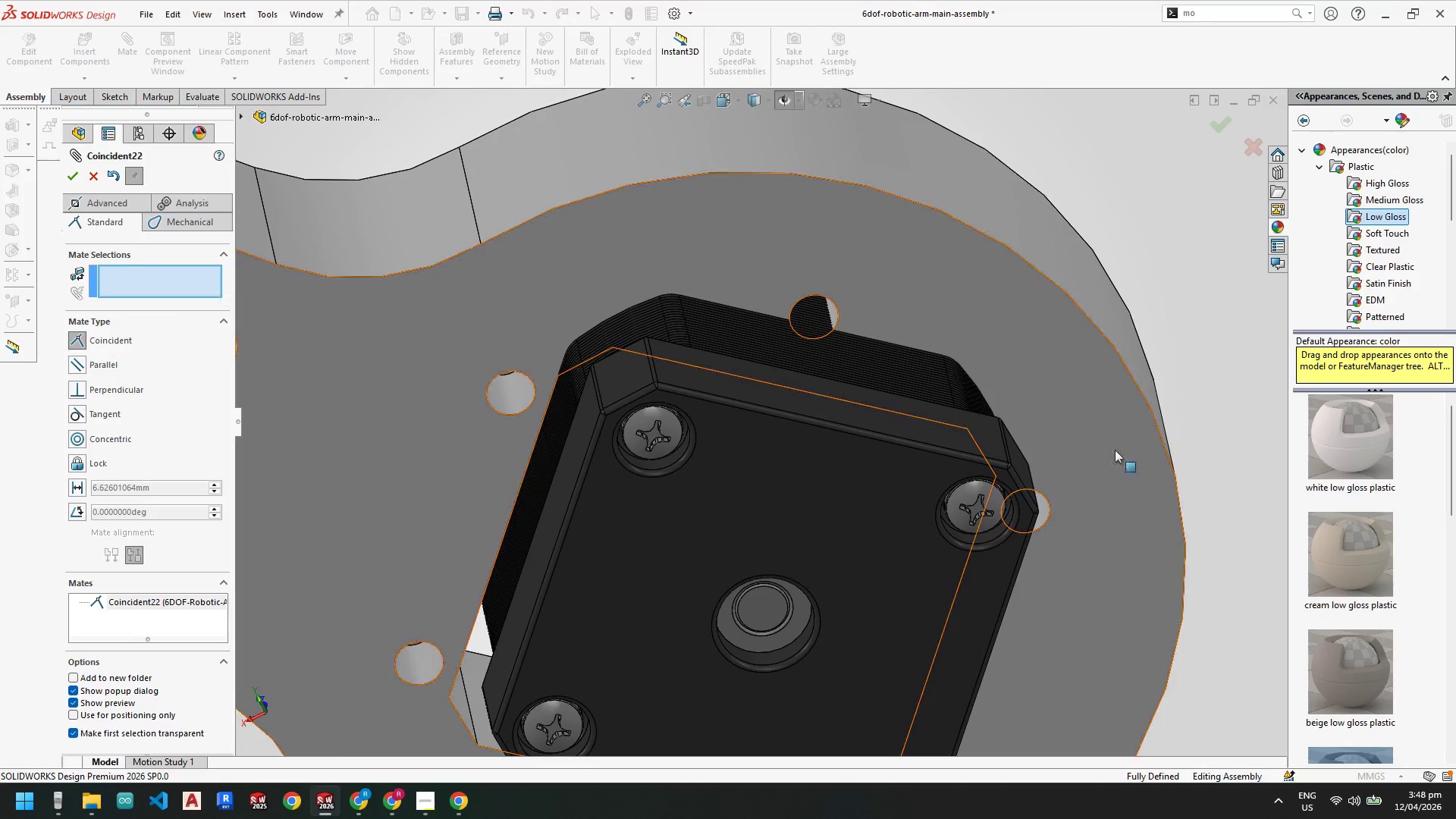 
scroll: coordinate [871, 472], scroll_direction: up, amount: 5.0
 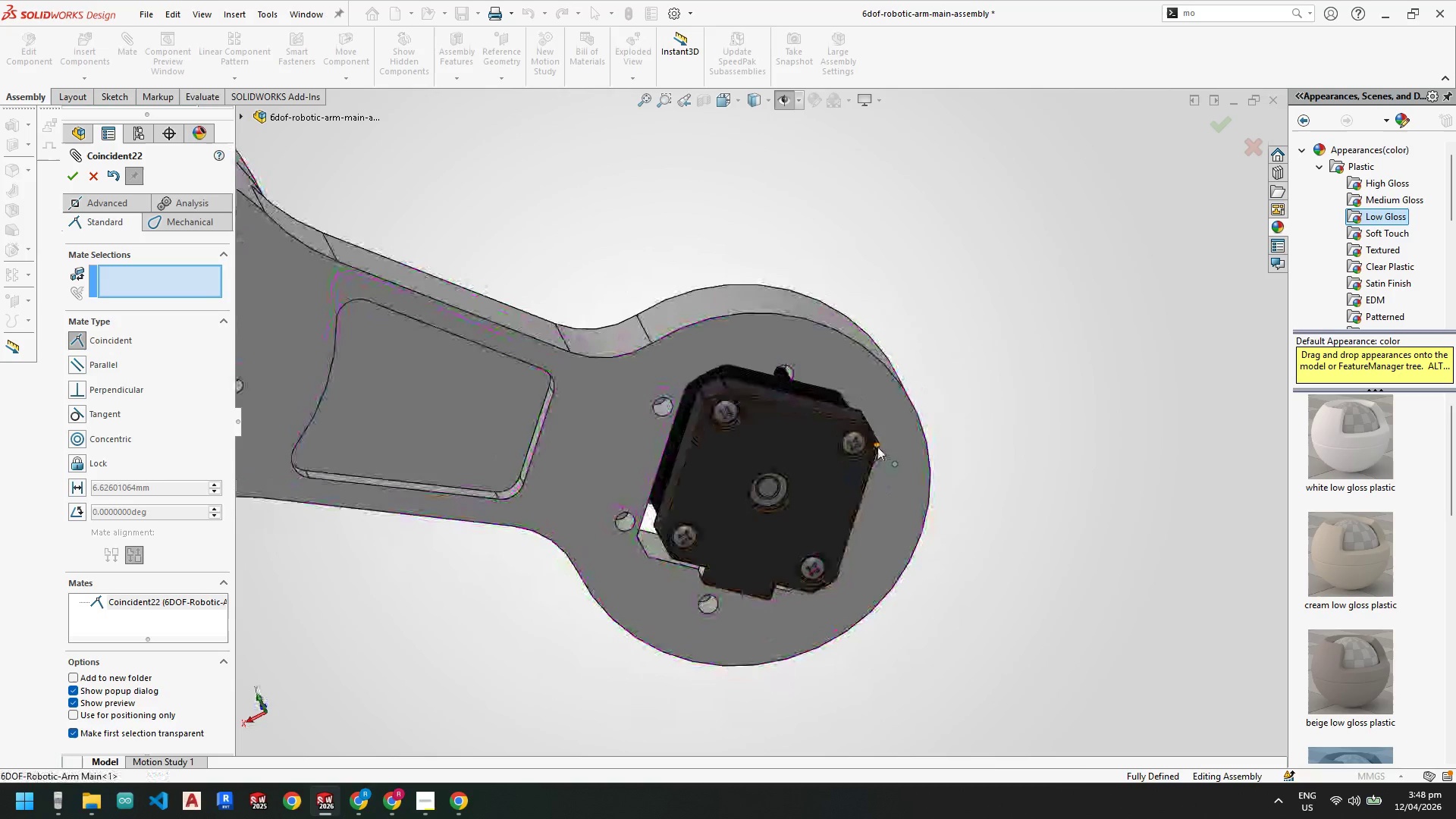 
key(Escape)
 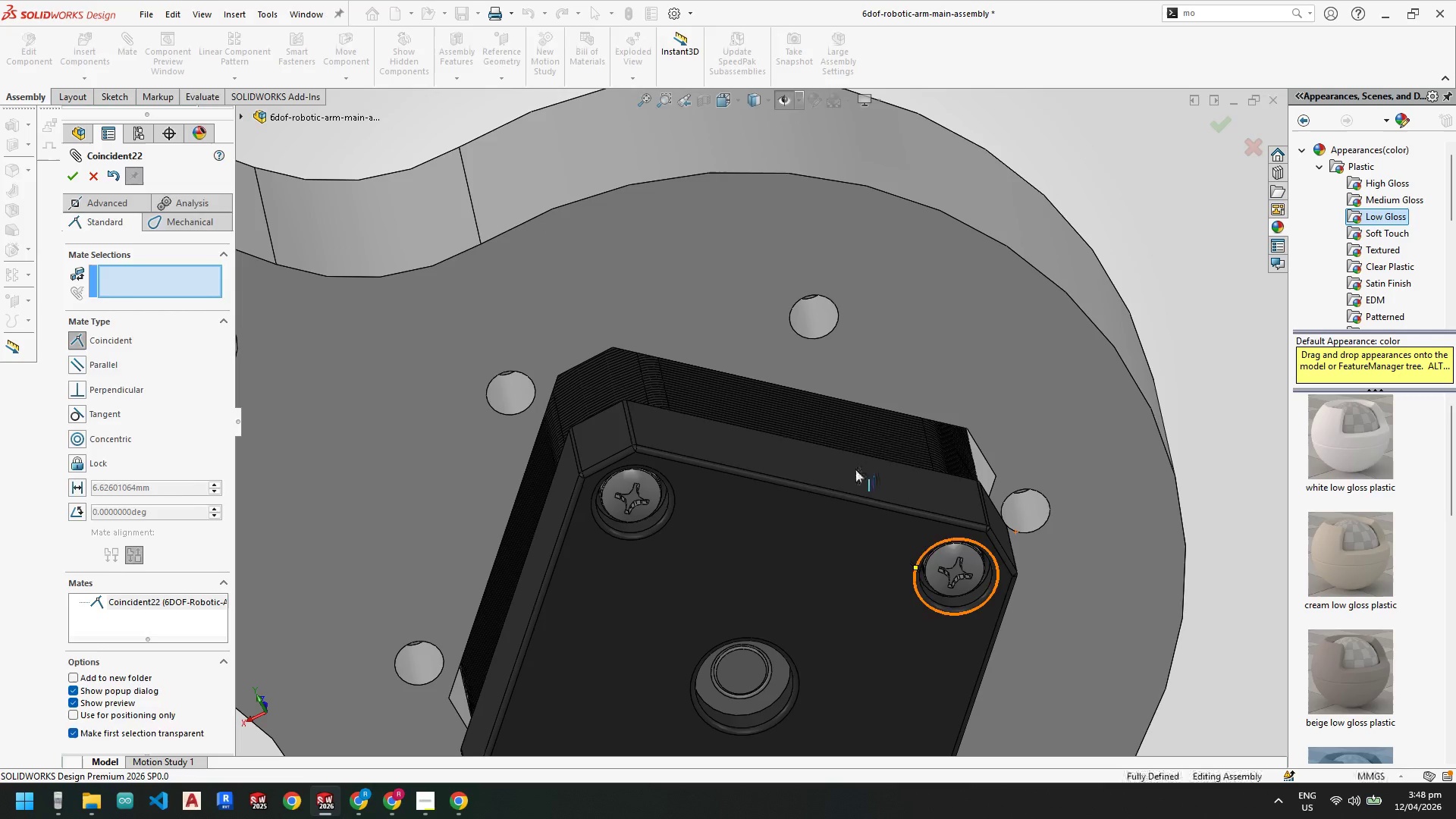 
key(Escape)
 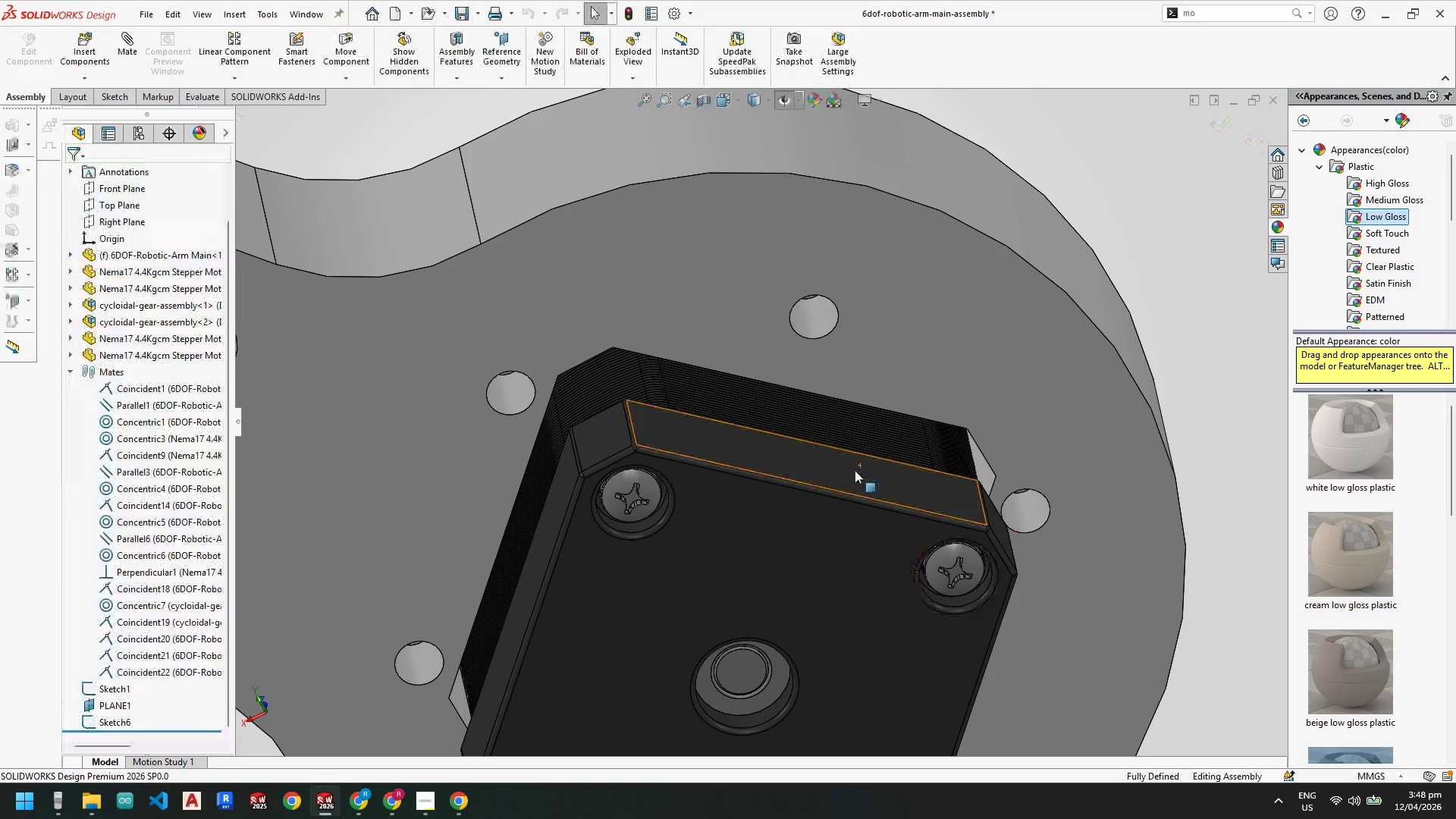 
key(Escape)
 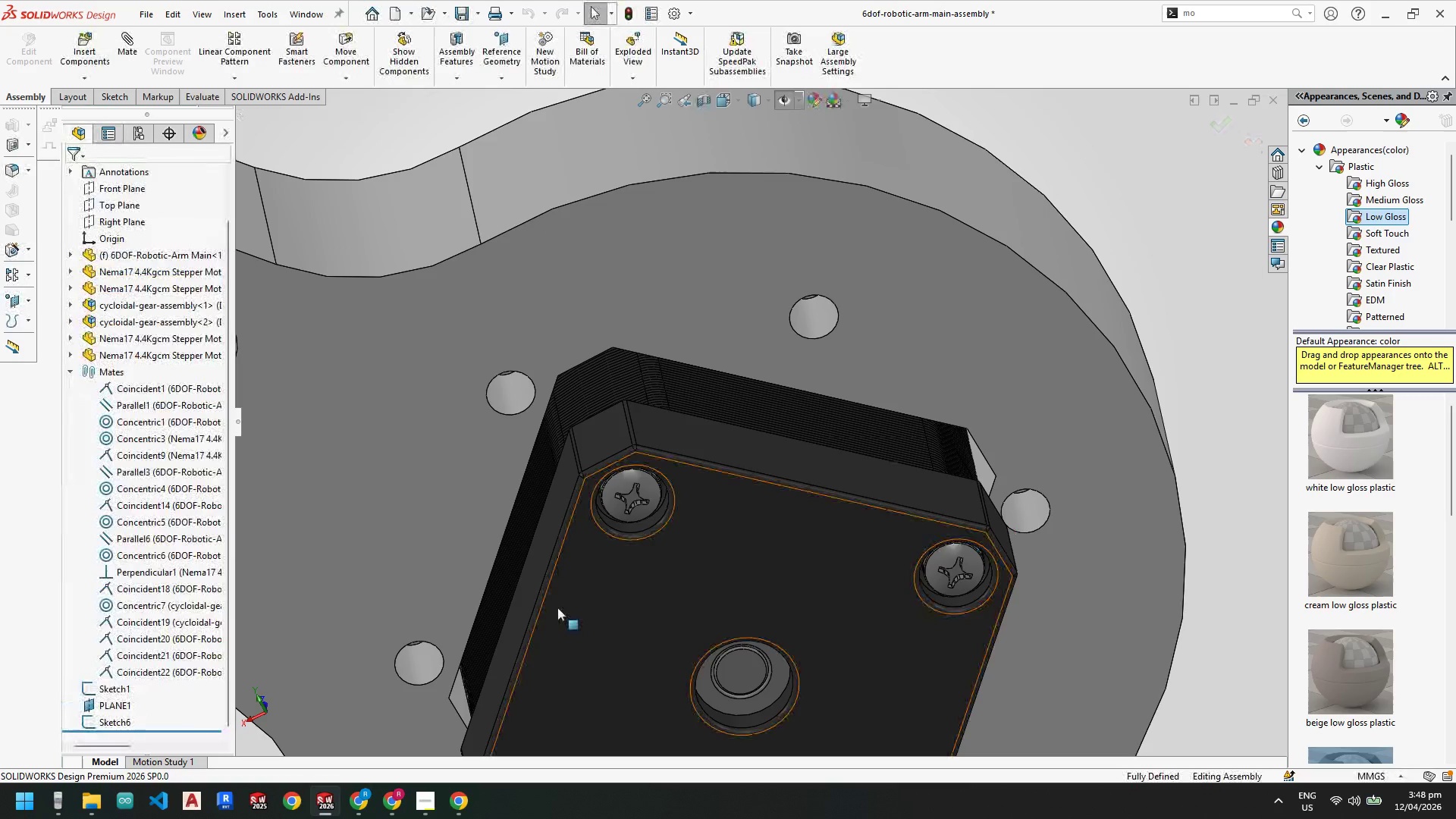 
key(Control+Z)
 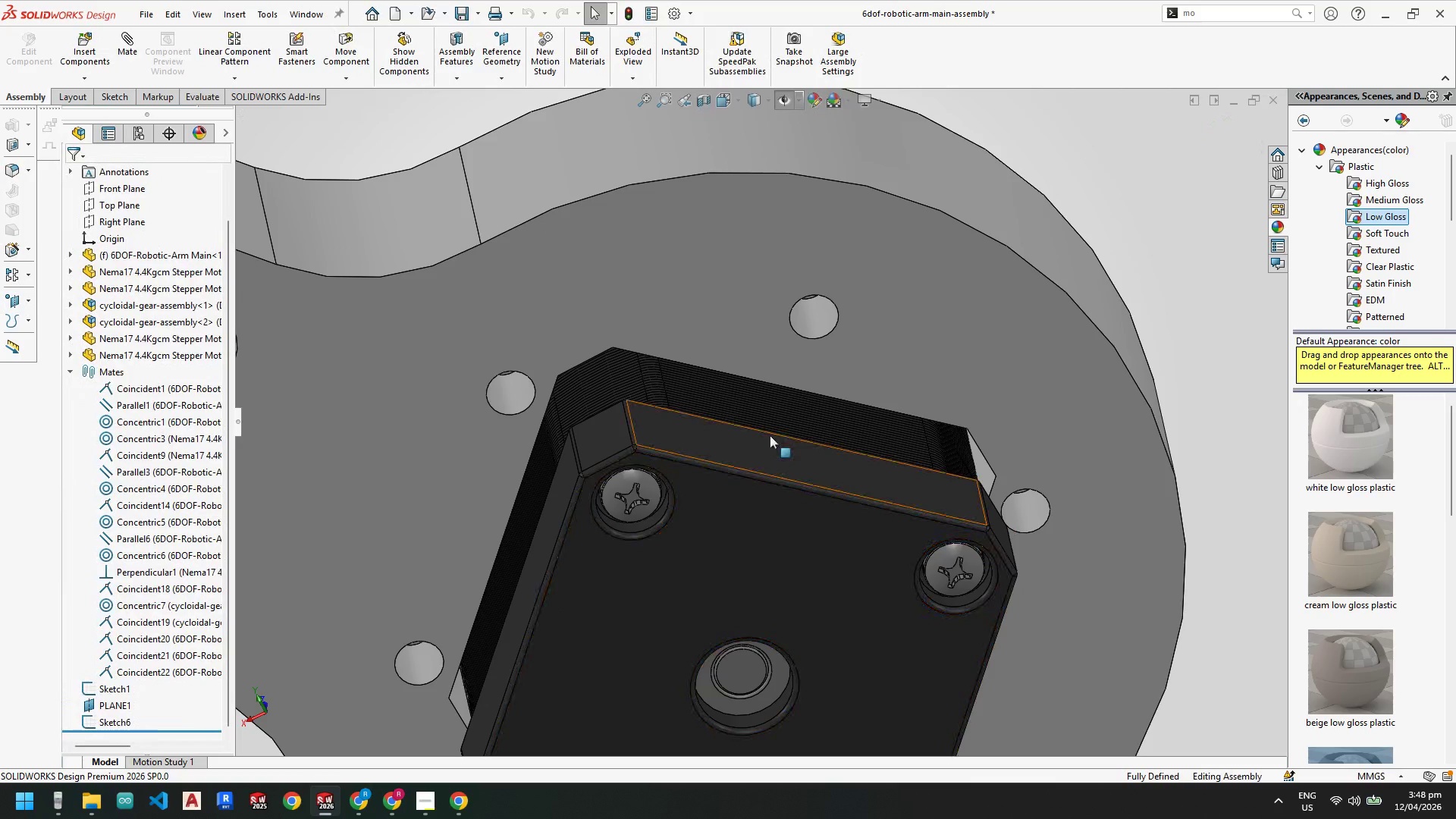 
scroll: coordinate [806, 453], scroll_direction: up, amount: 6.0
 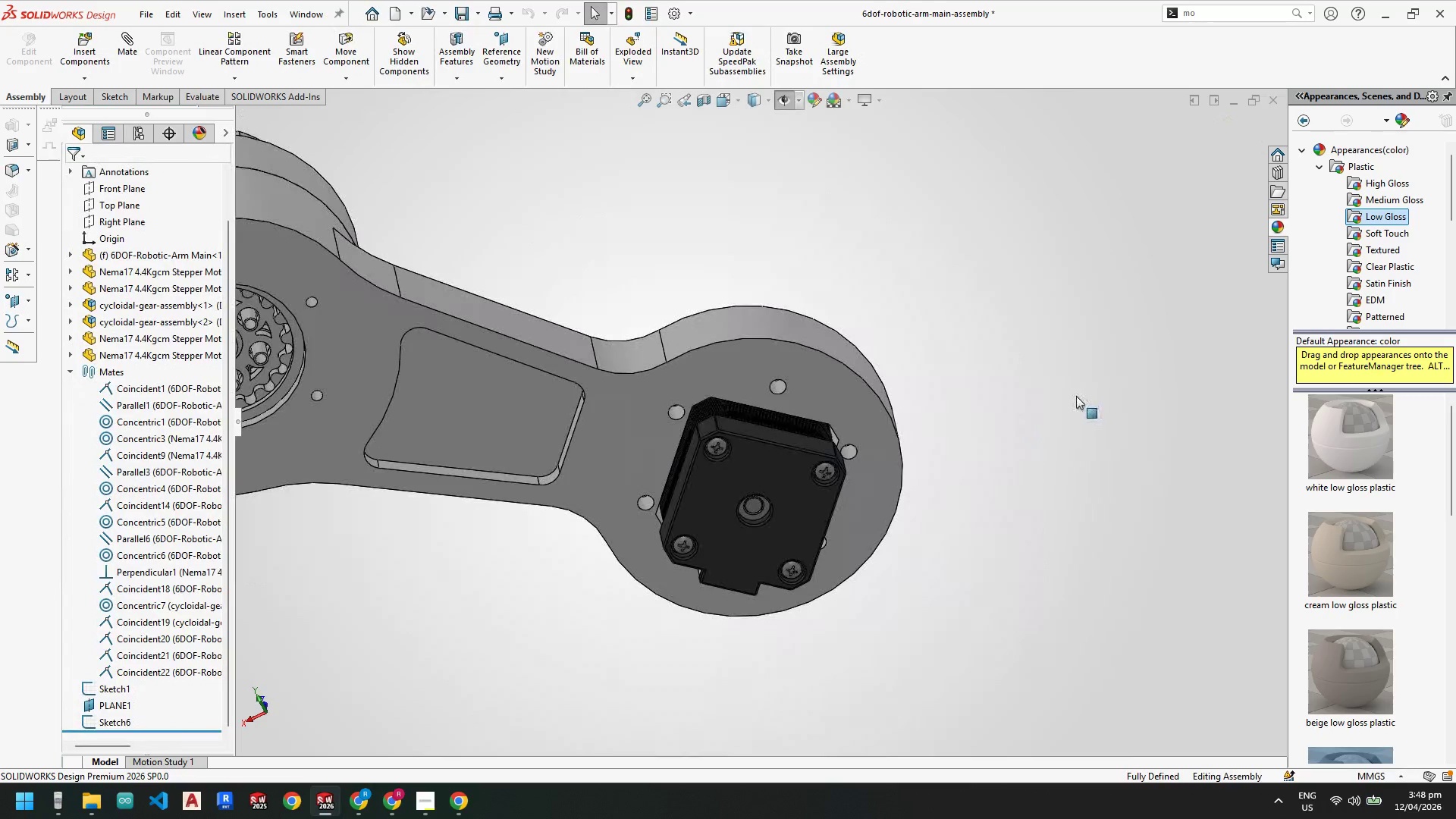 
key(Control+Z)
 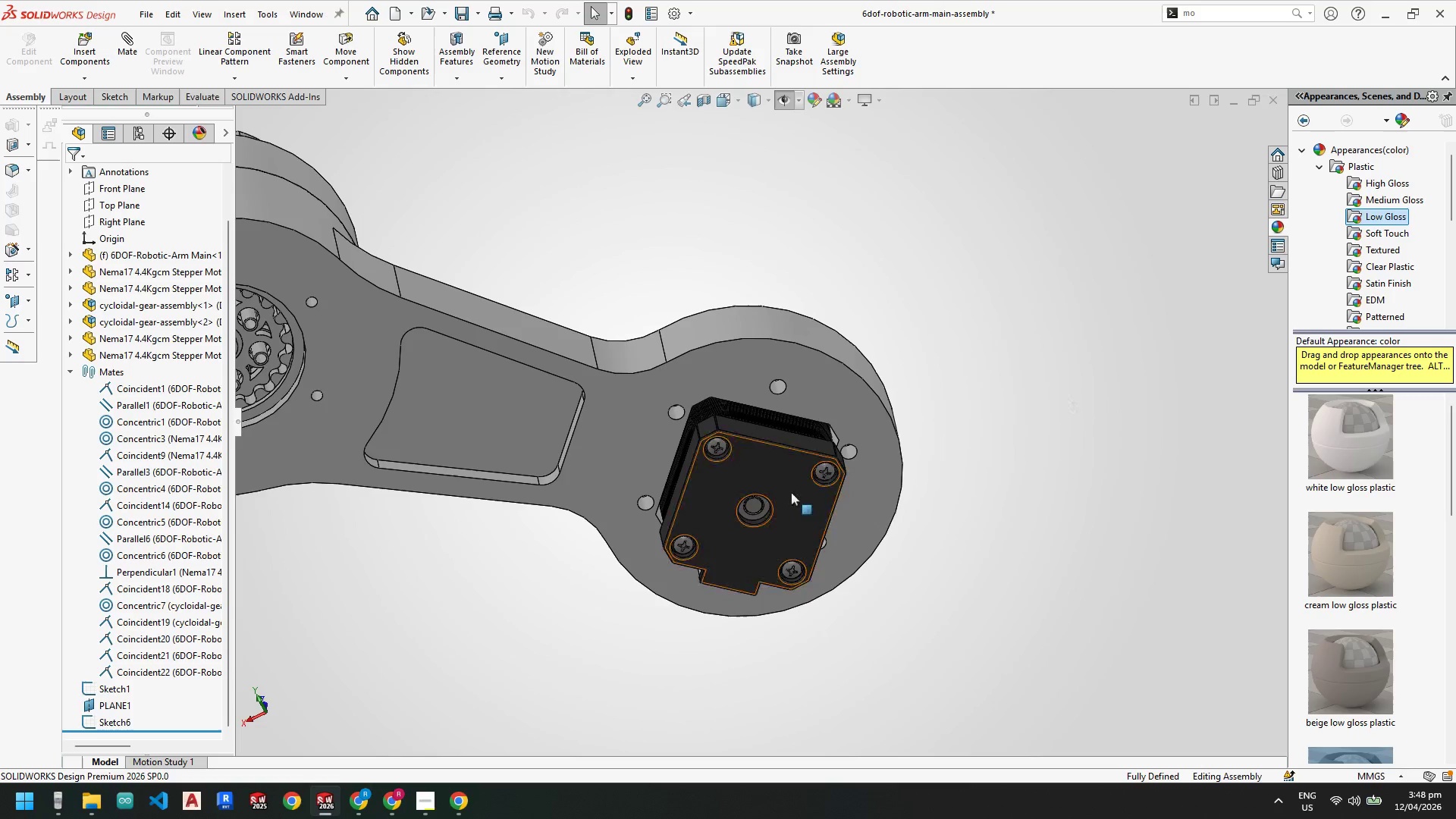 
key(Escape)
 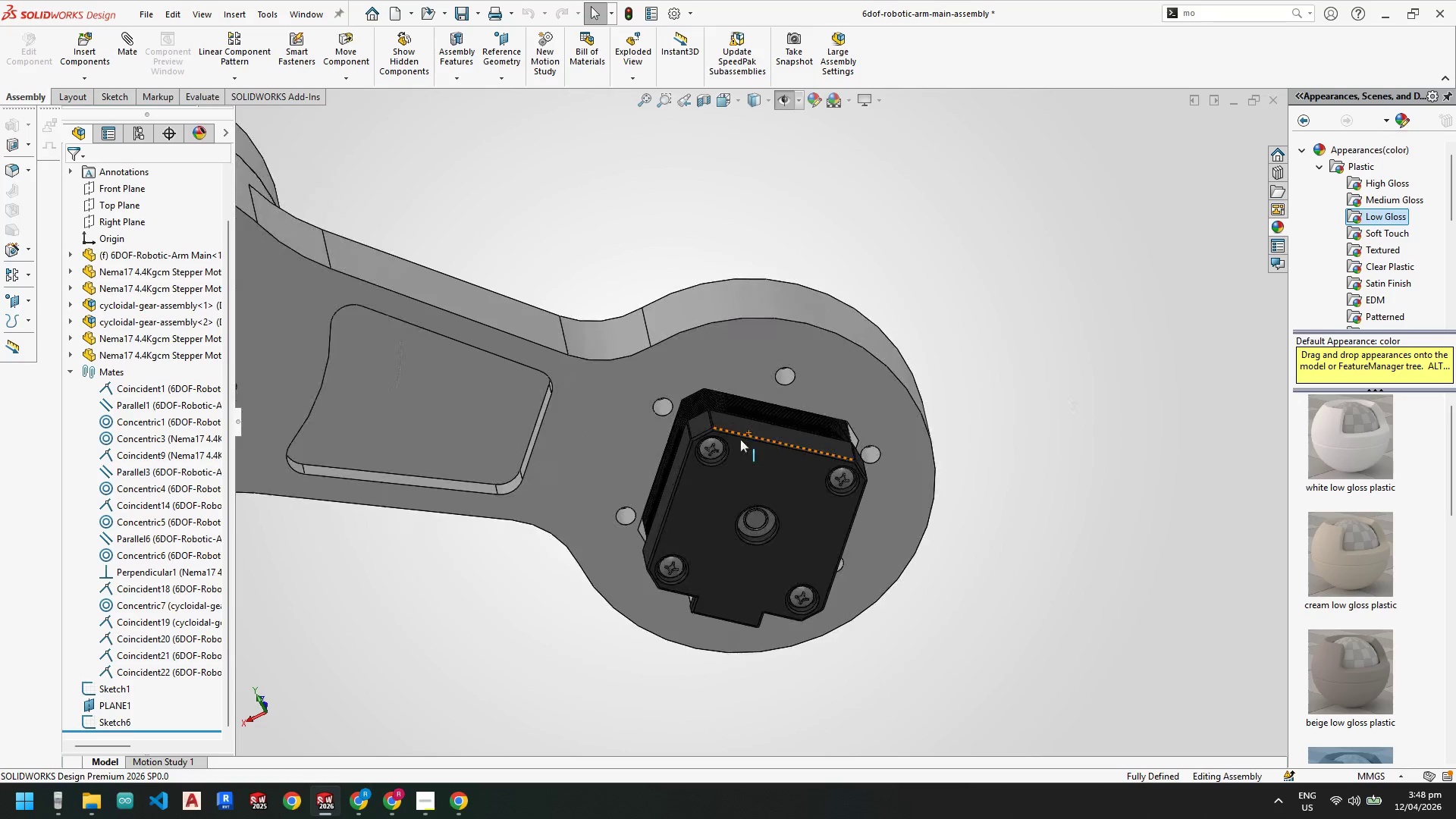 
scroll: coordinate [741, 438], scroll_direction: down, amount: 3.0
 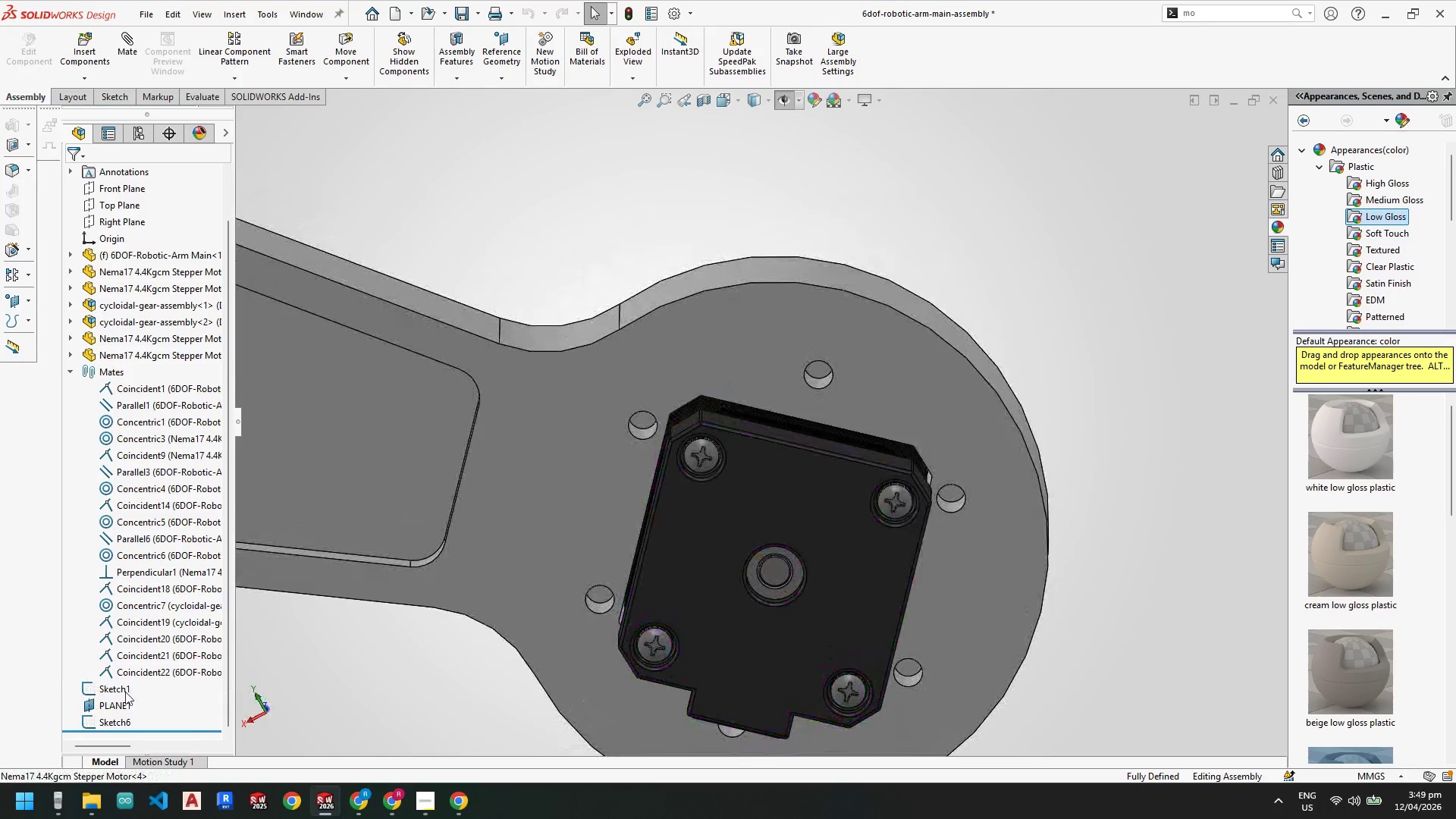 
left_click([152, 667])
 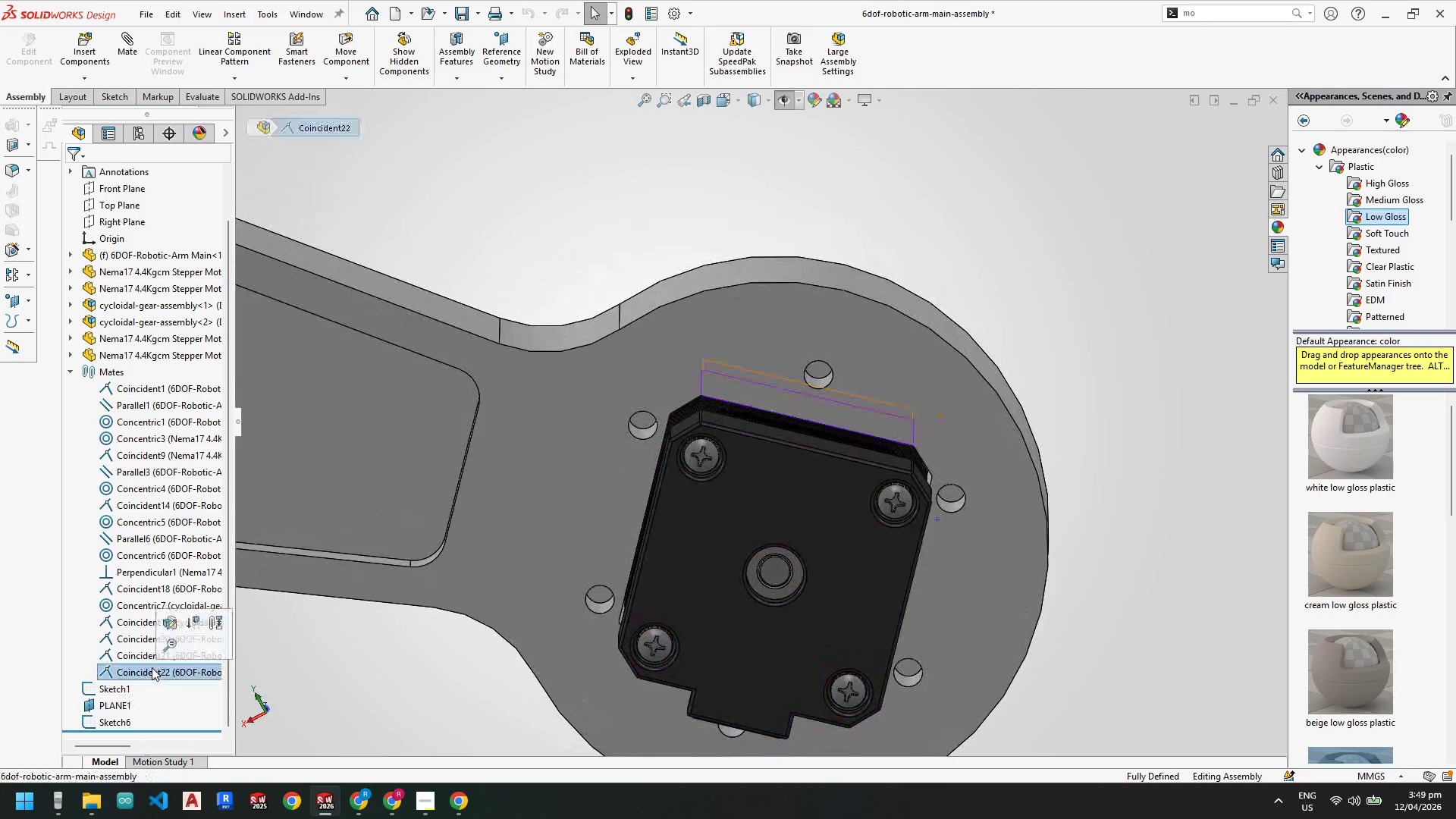 
right_click([152, 667])
 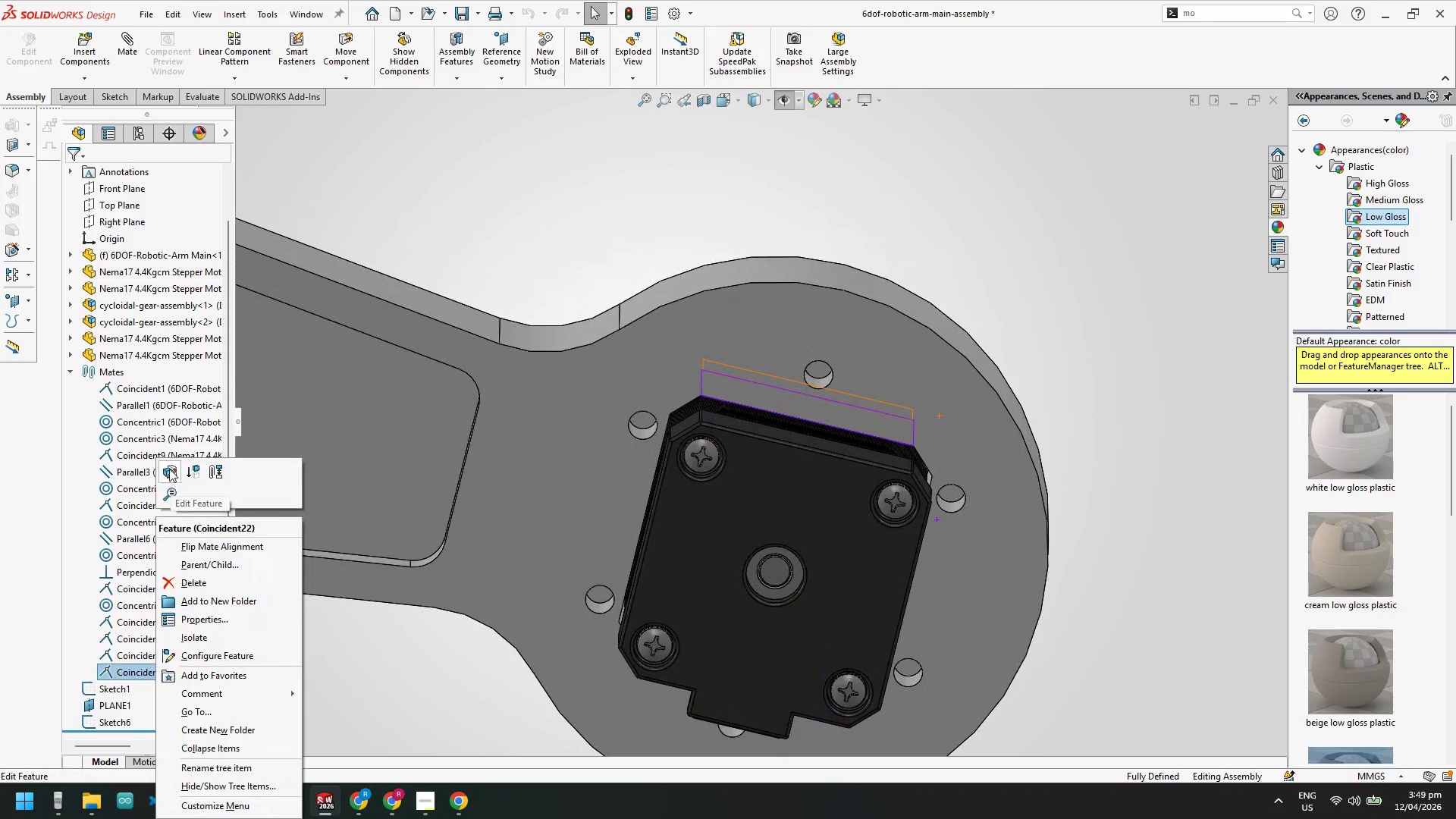 
left_click([169, 468])
 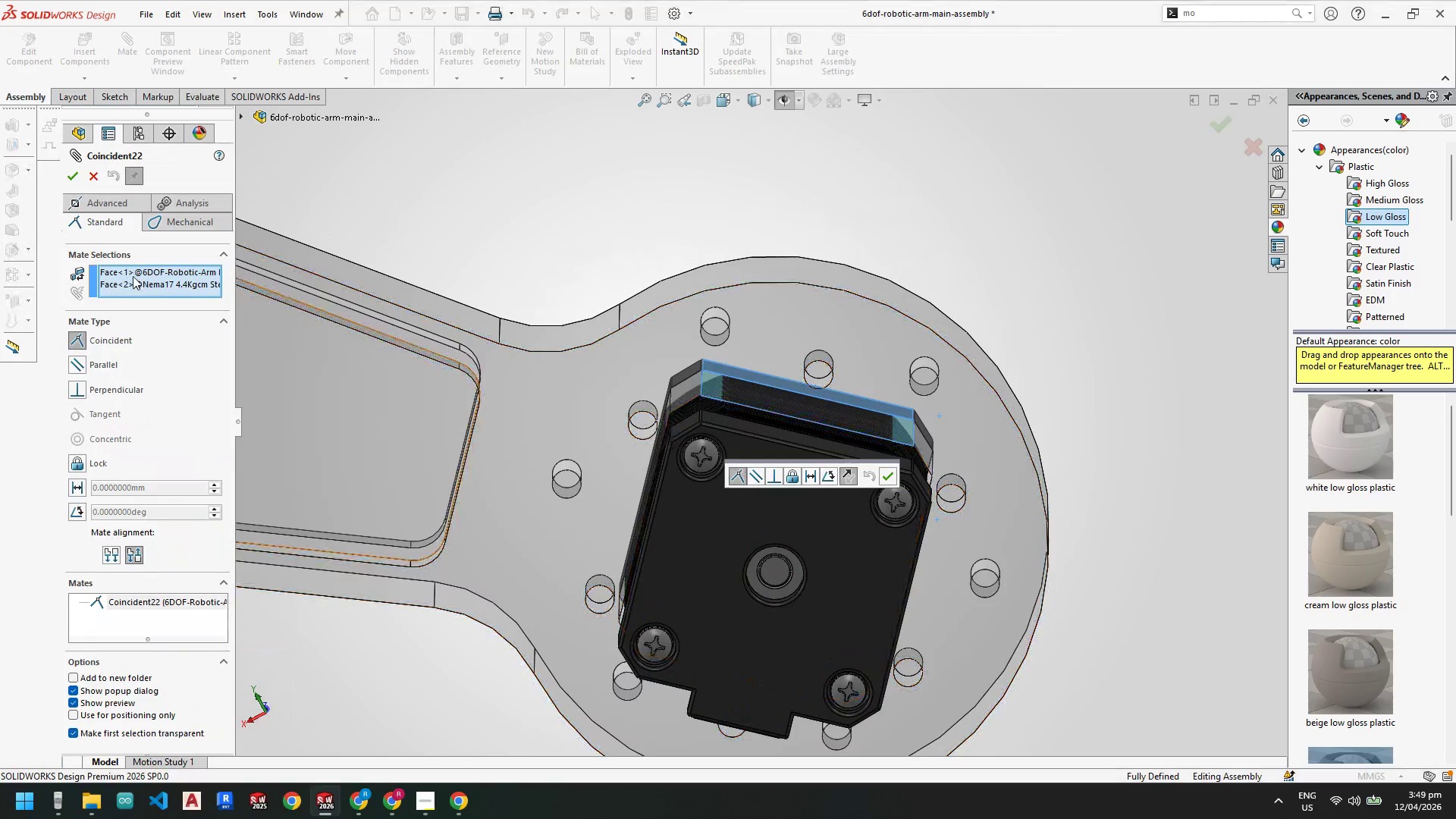 
left_click([180, 284])
 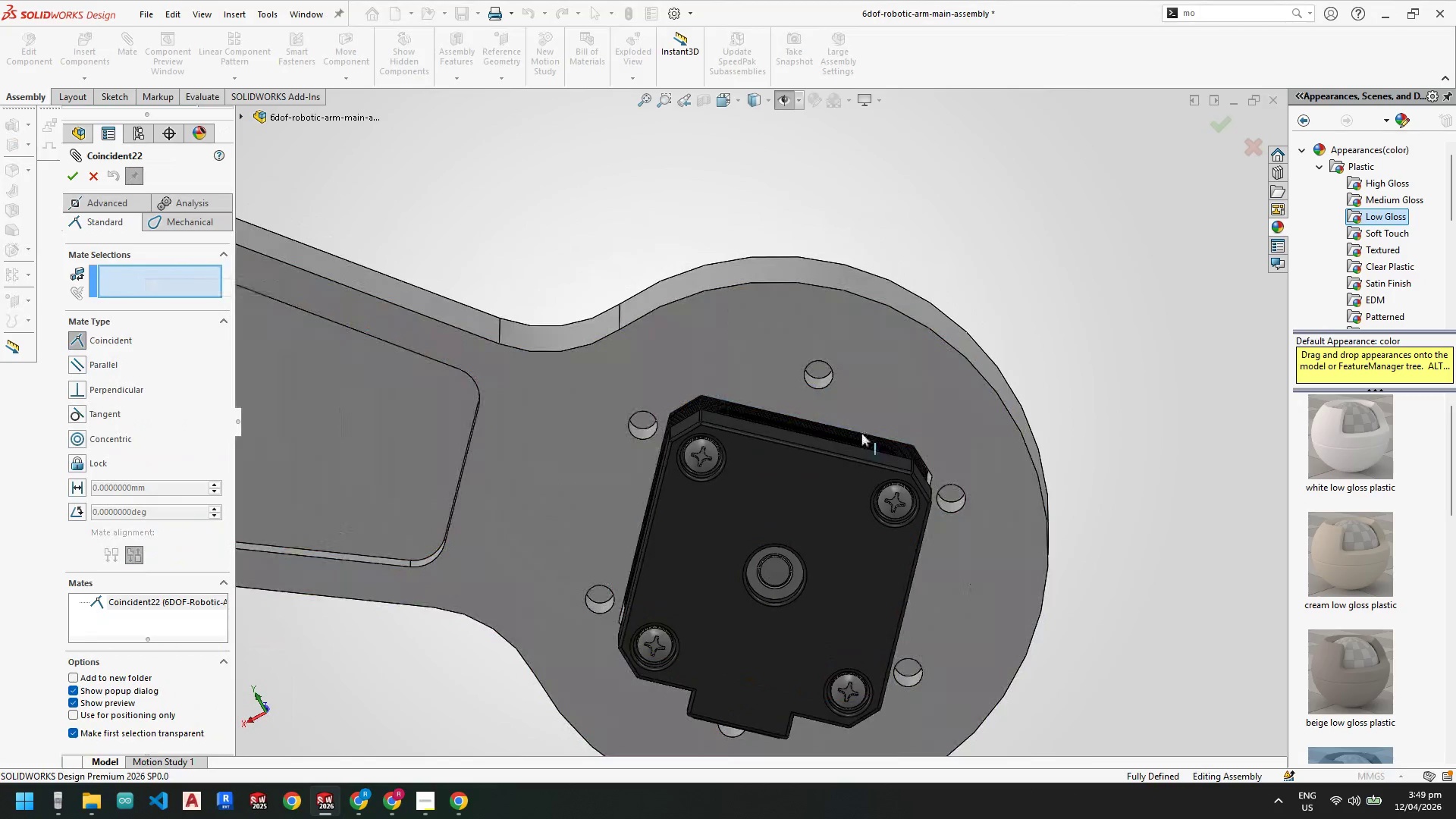 
scroll: coordinate [861, 435], scroll_direction: down, amount: 4.0
 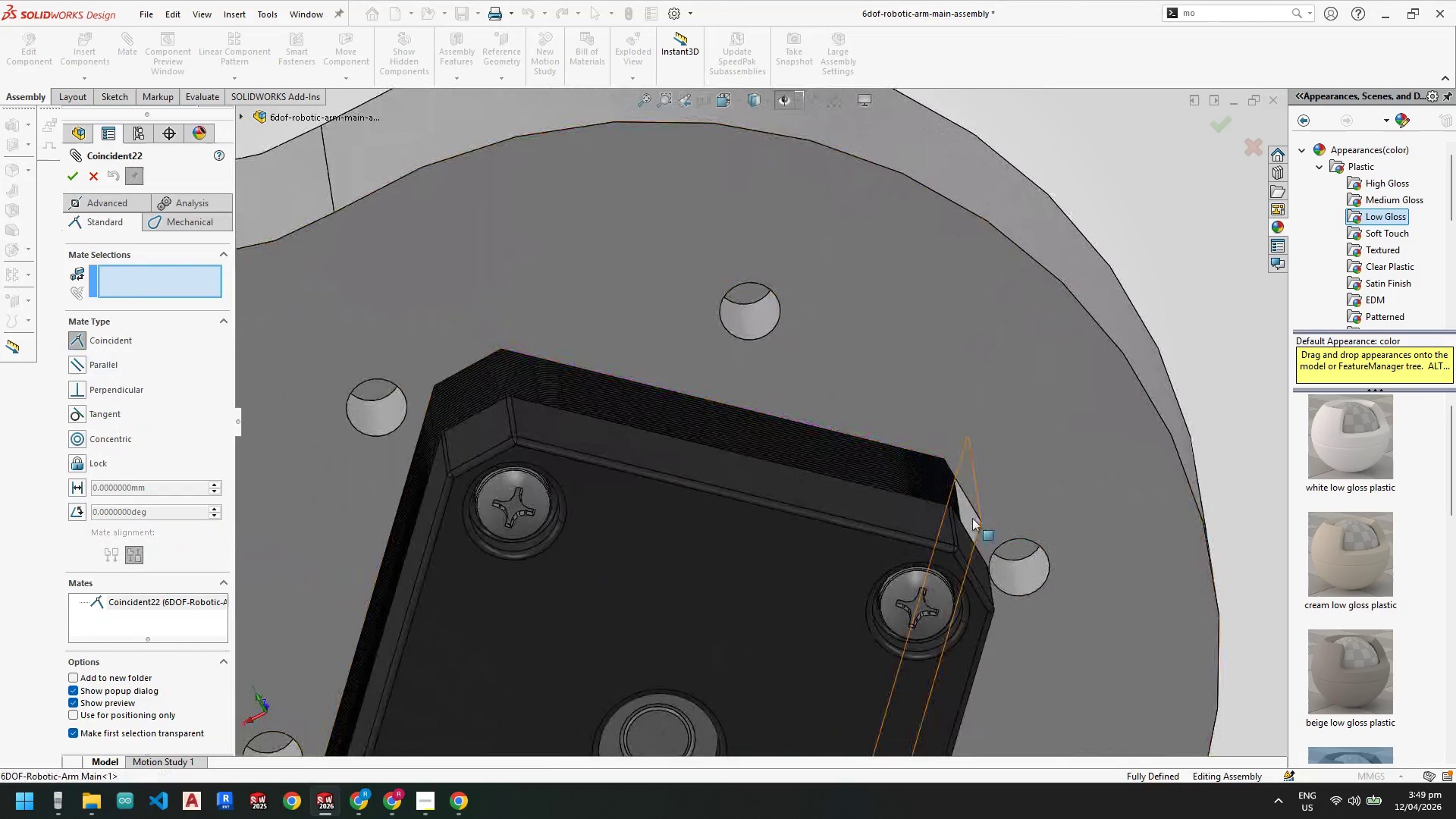 
left_click([971, 519])
 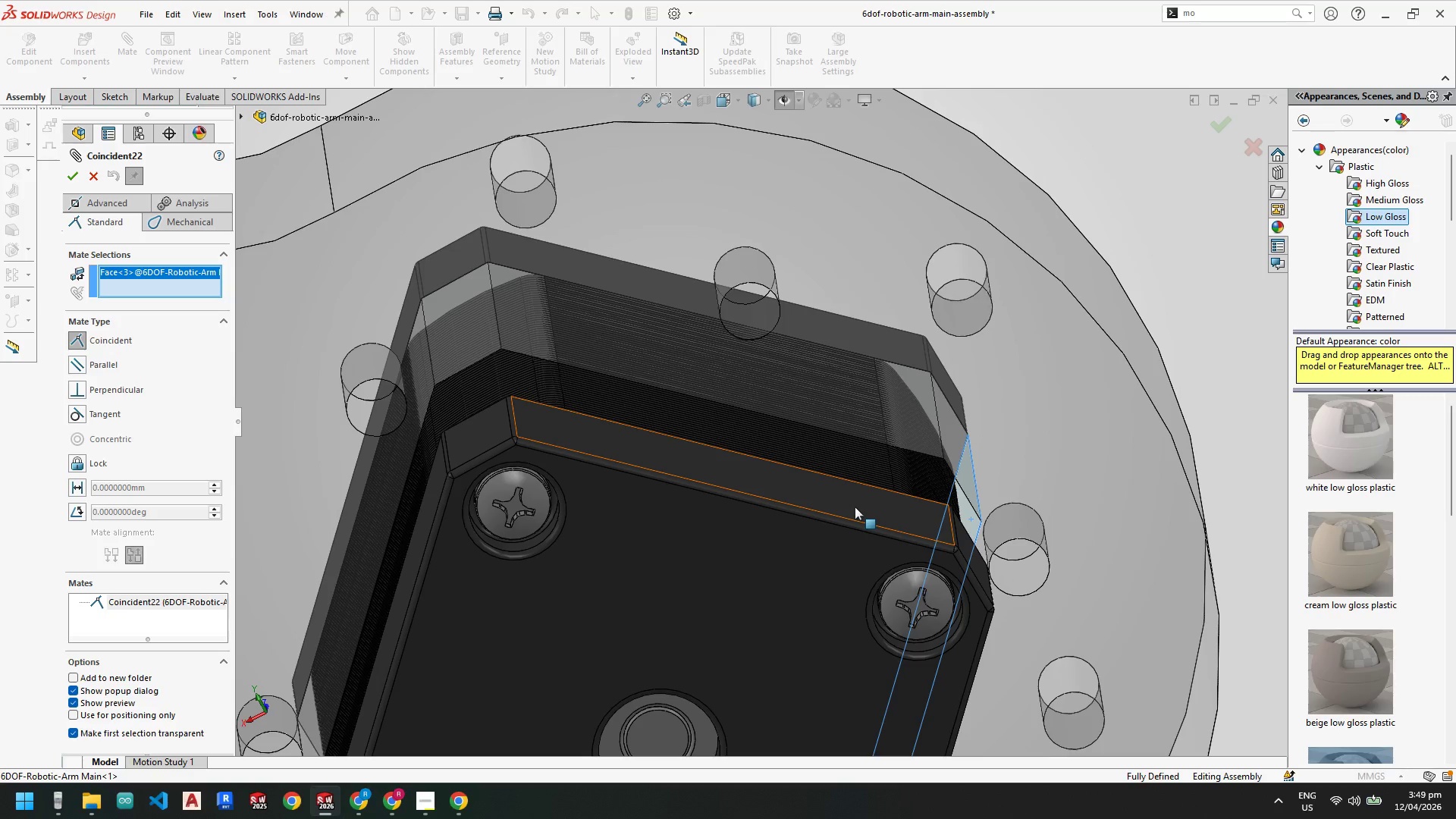 
left_click([853, 503])
 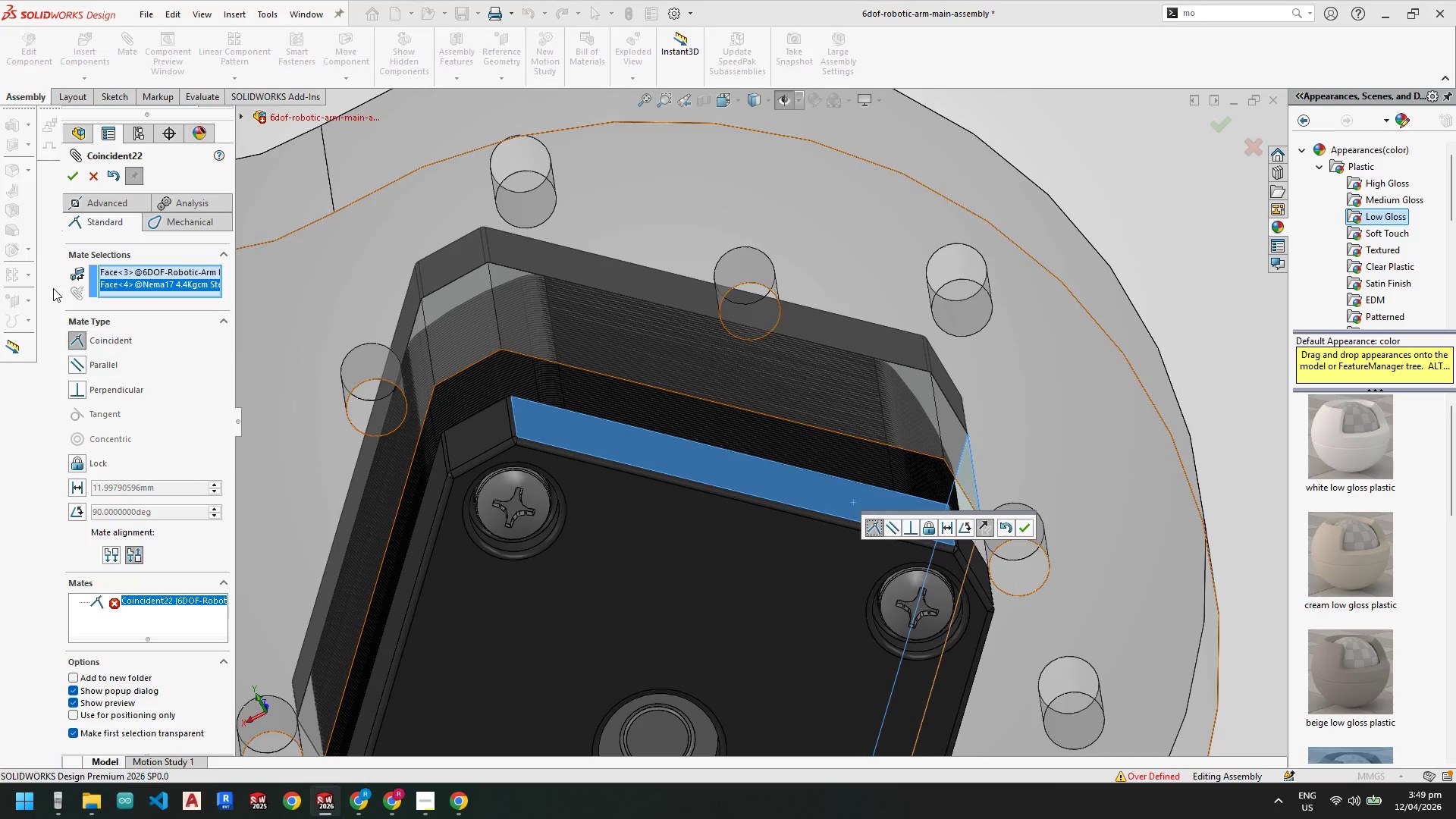 
right_click([145, 283])
 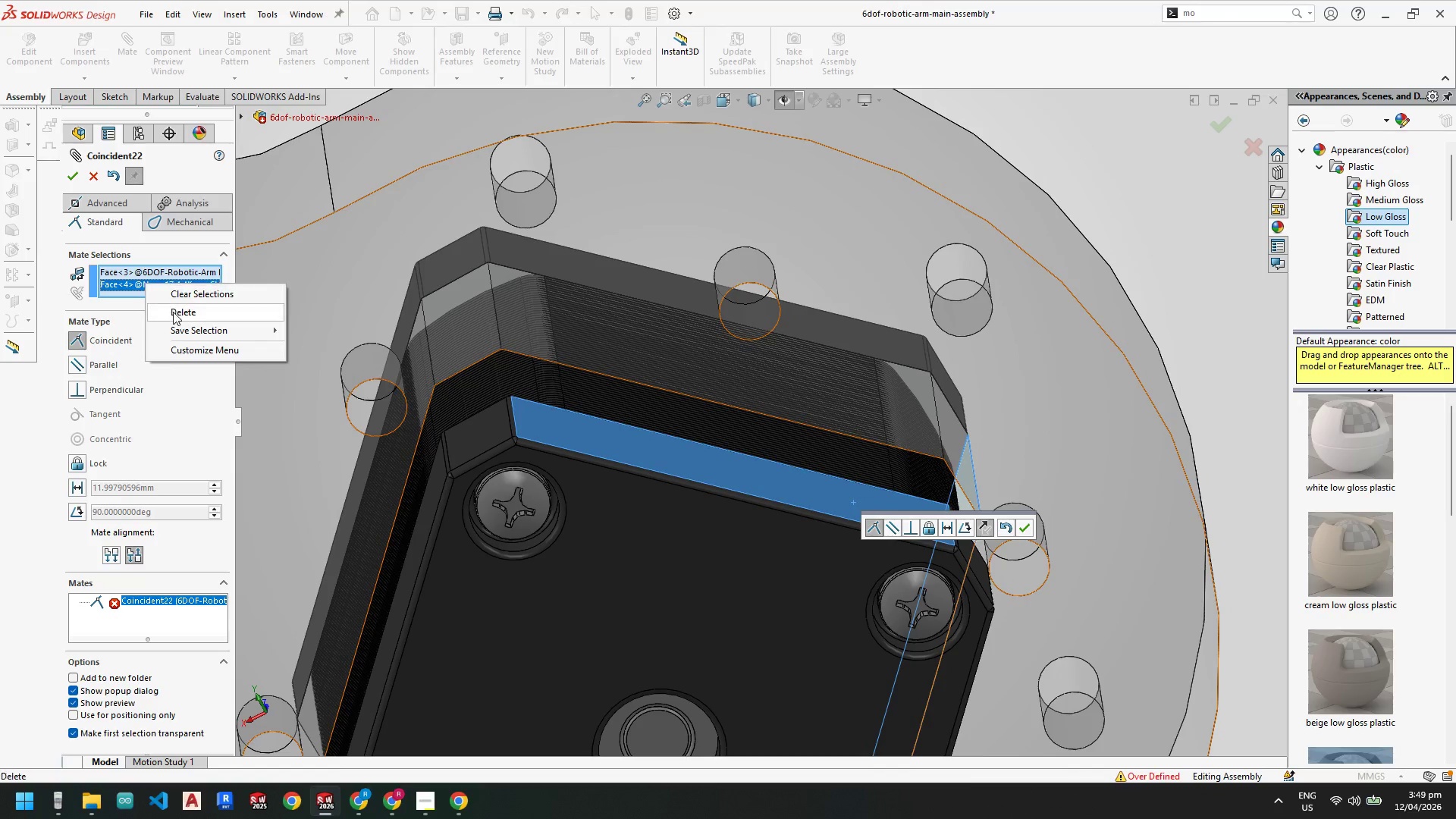 
left_click([173, 312])
 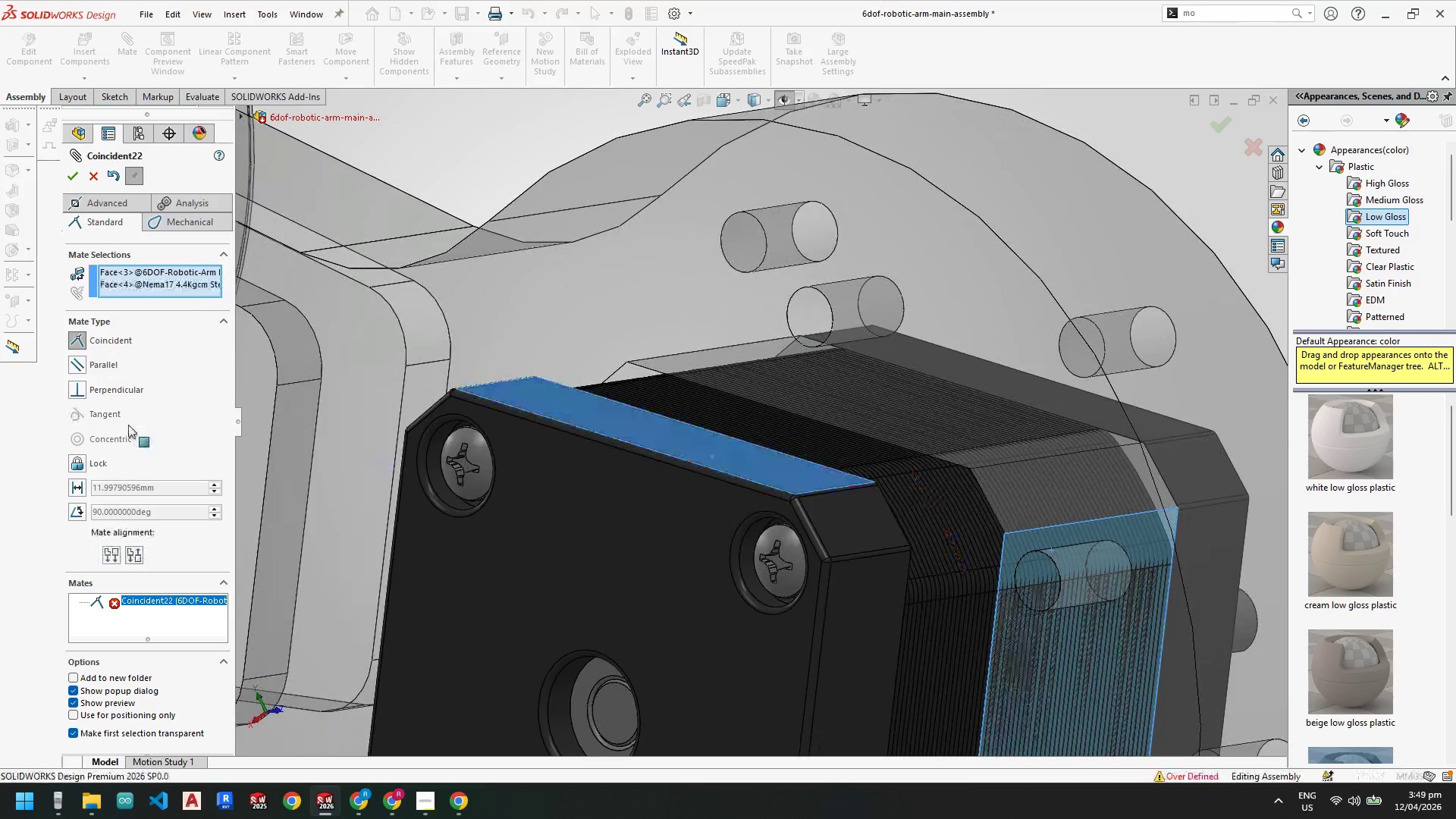 
left_click([74, 366])
 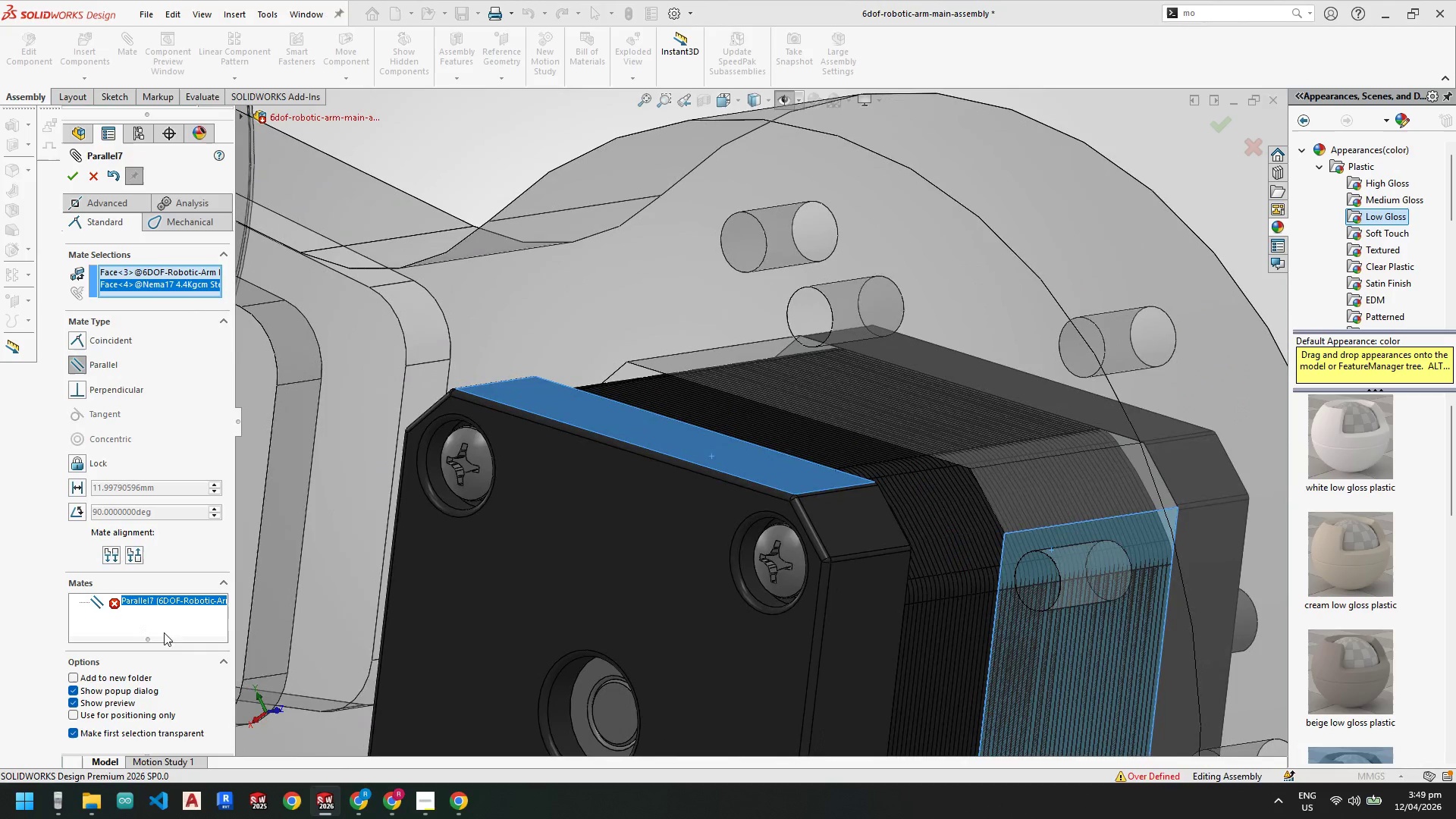 
right_click([163, 623])
 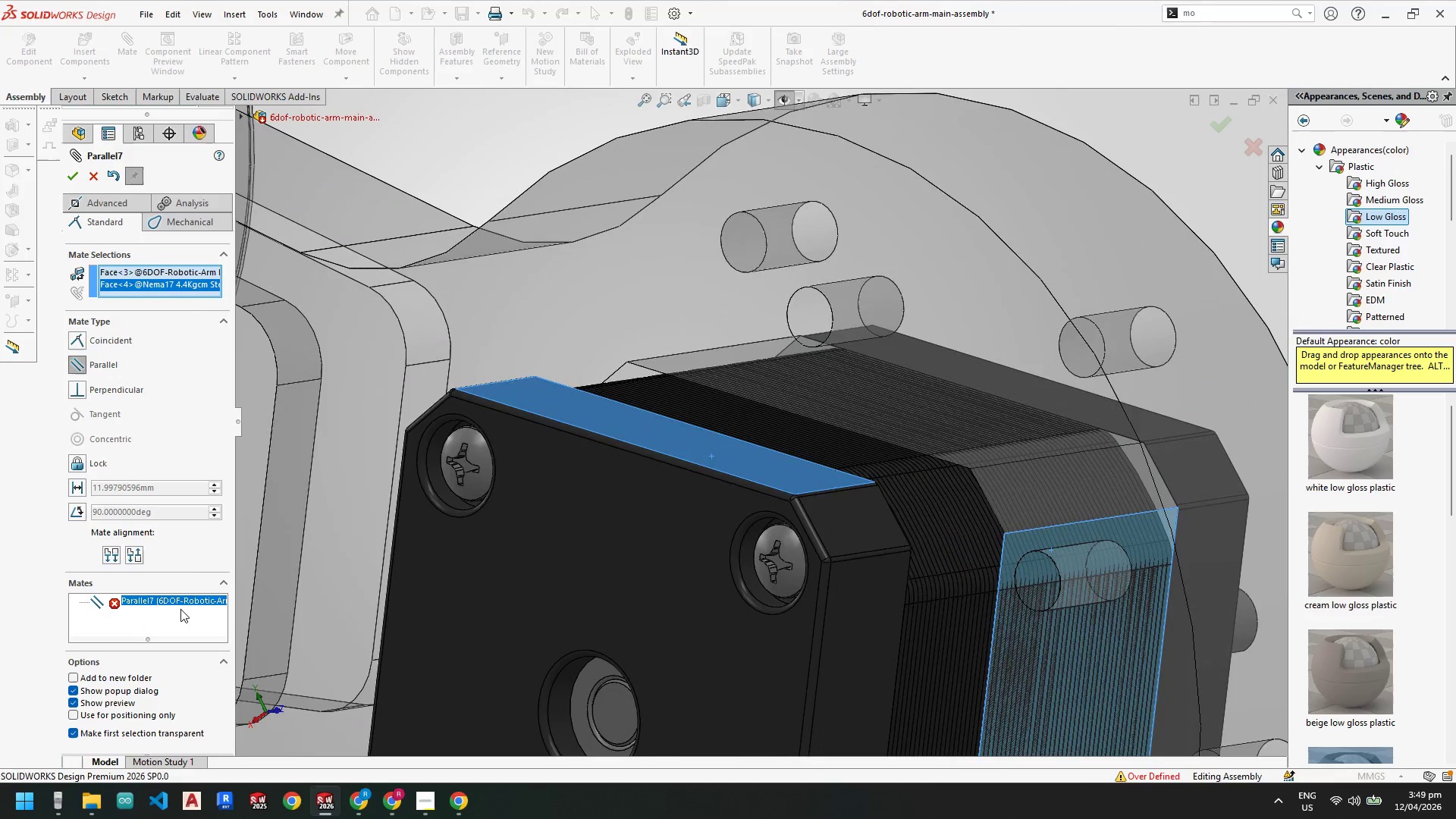 
key(Escape)
 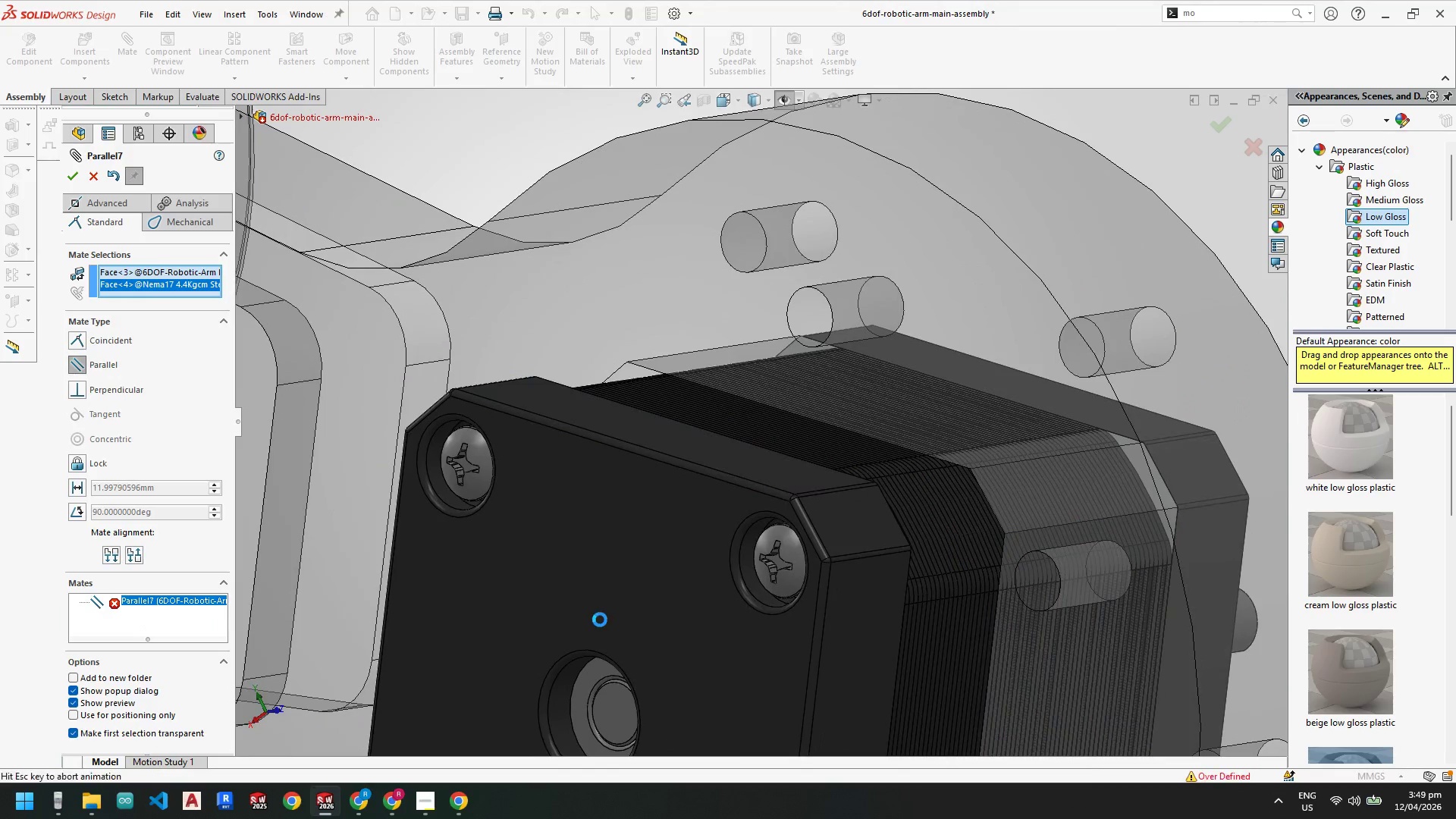 
key(Escape)
 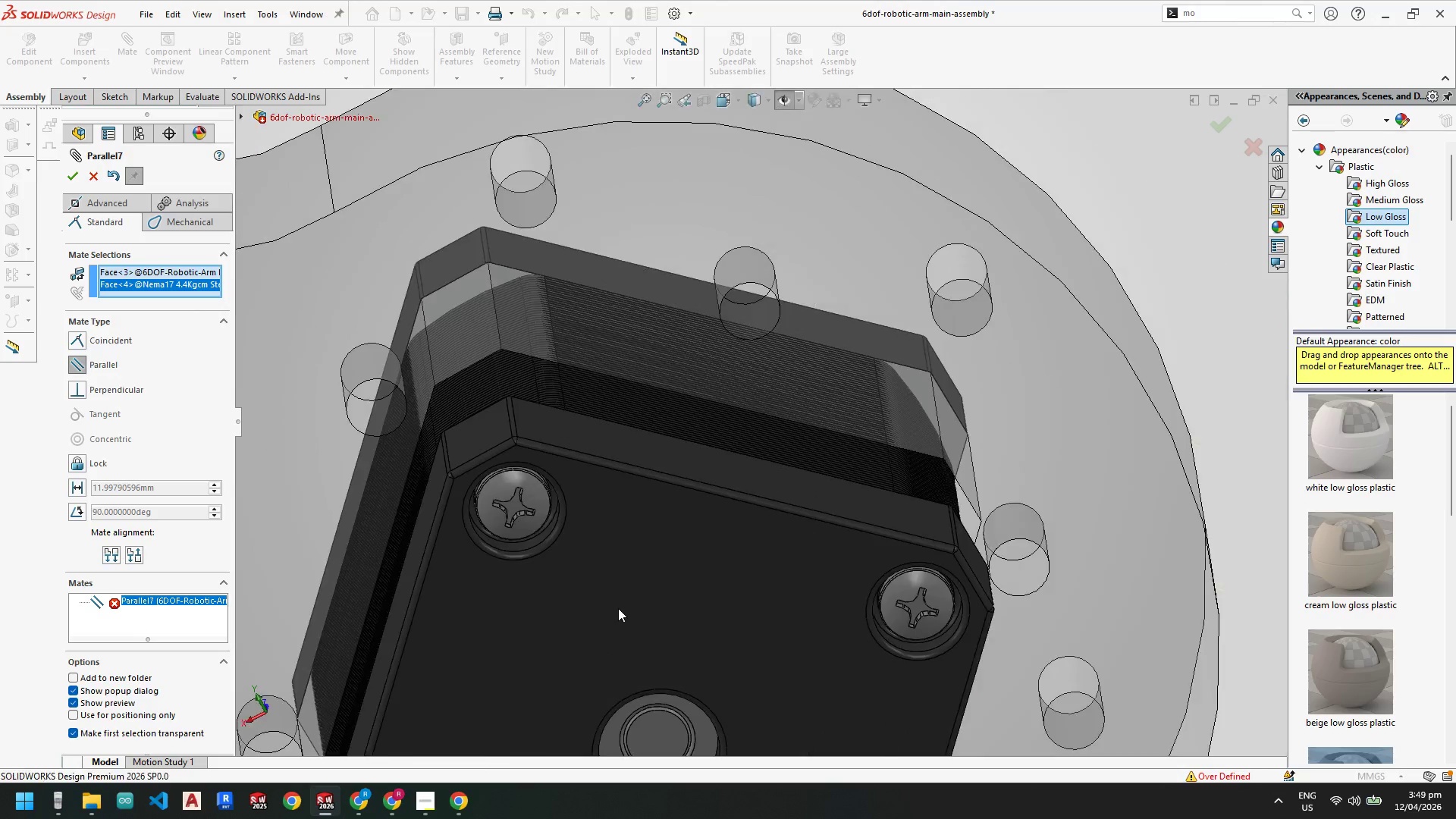 
key(Escape)
 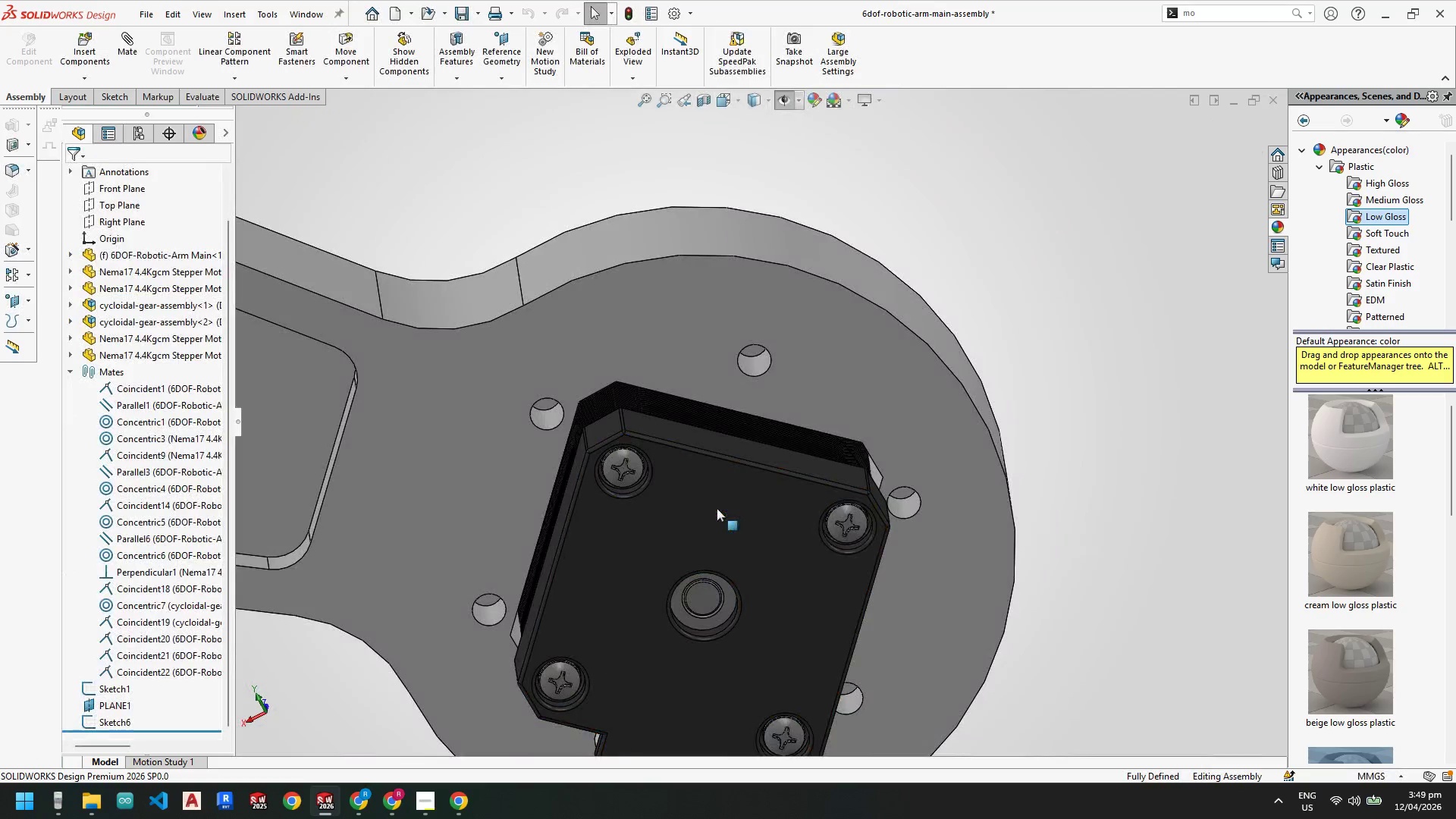 
scroll: coordinate [618, 608], scroll_direction: up, amount: 7.0
 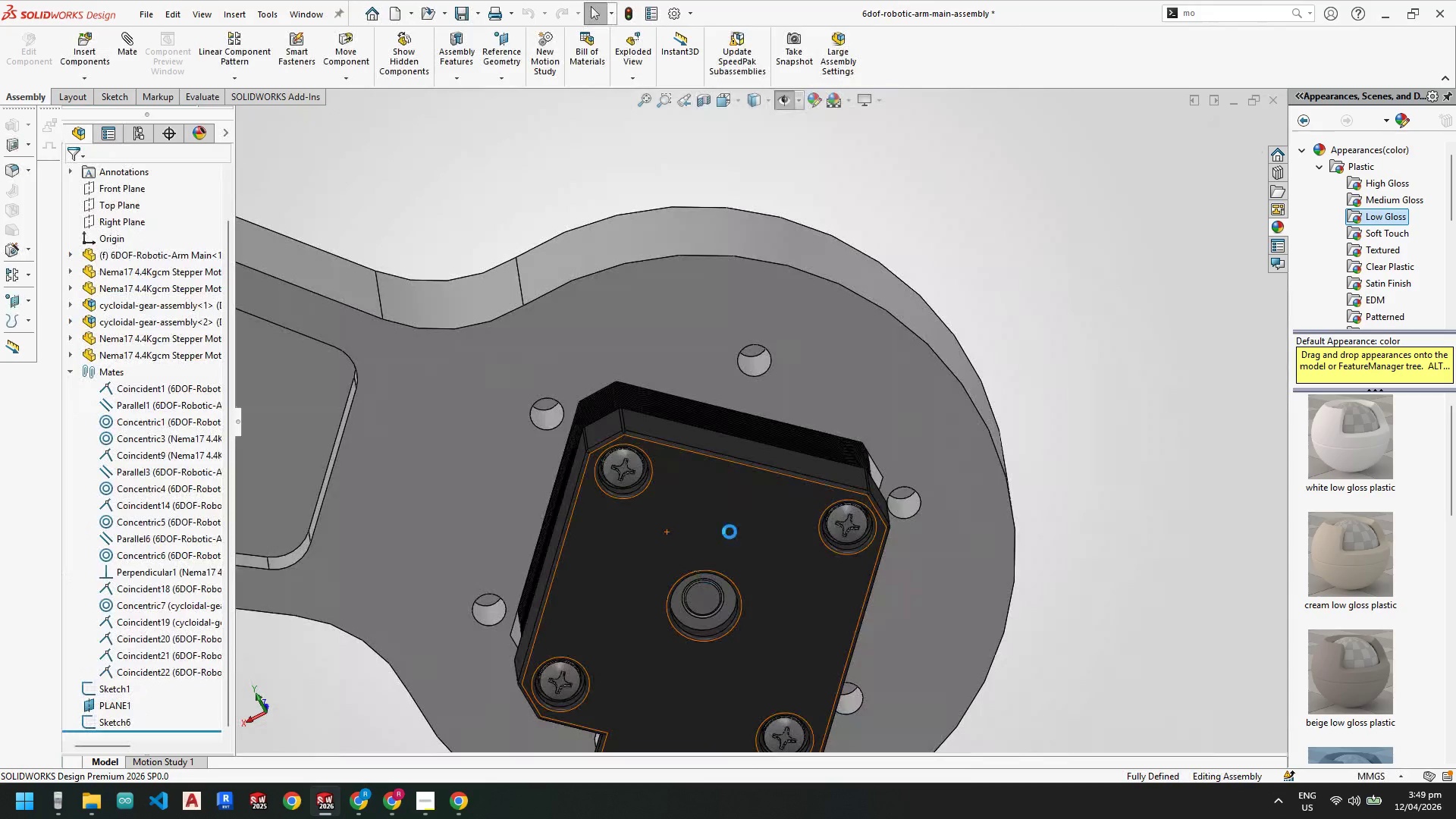 
key(Escape)
 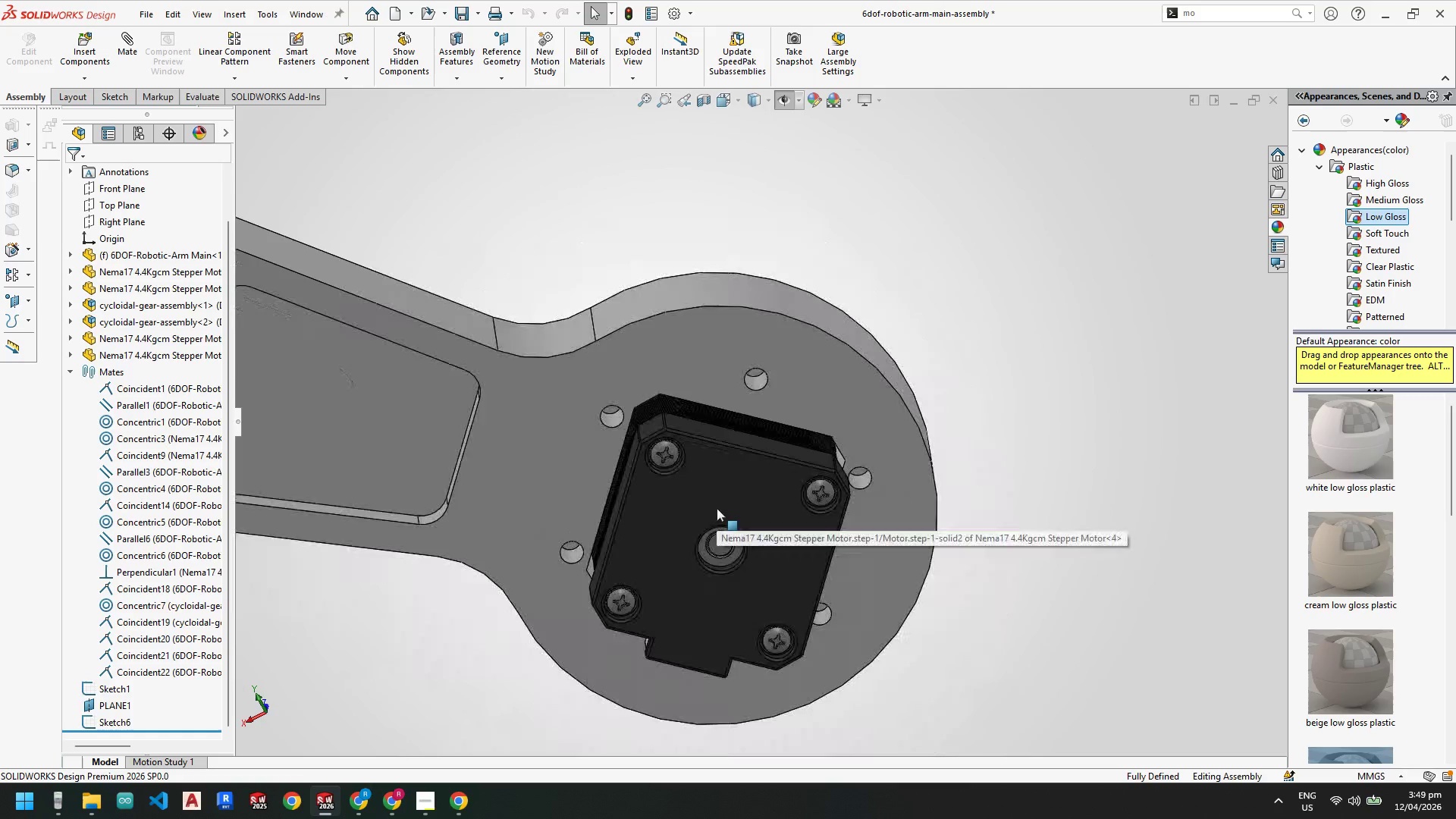 
scroll: coordinate [716, 508], scroll_direction: up, amount: 4.0
 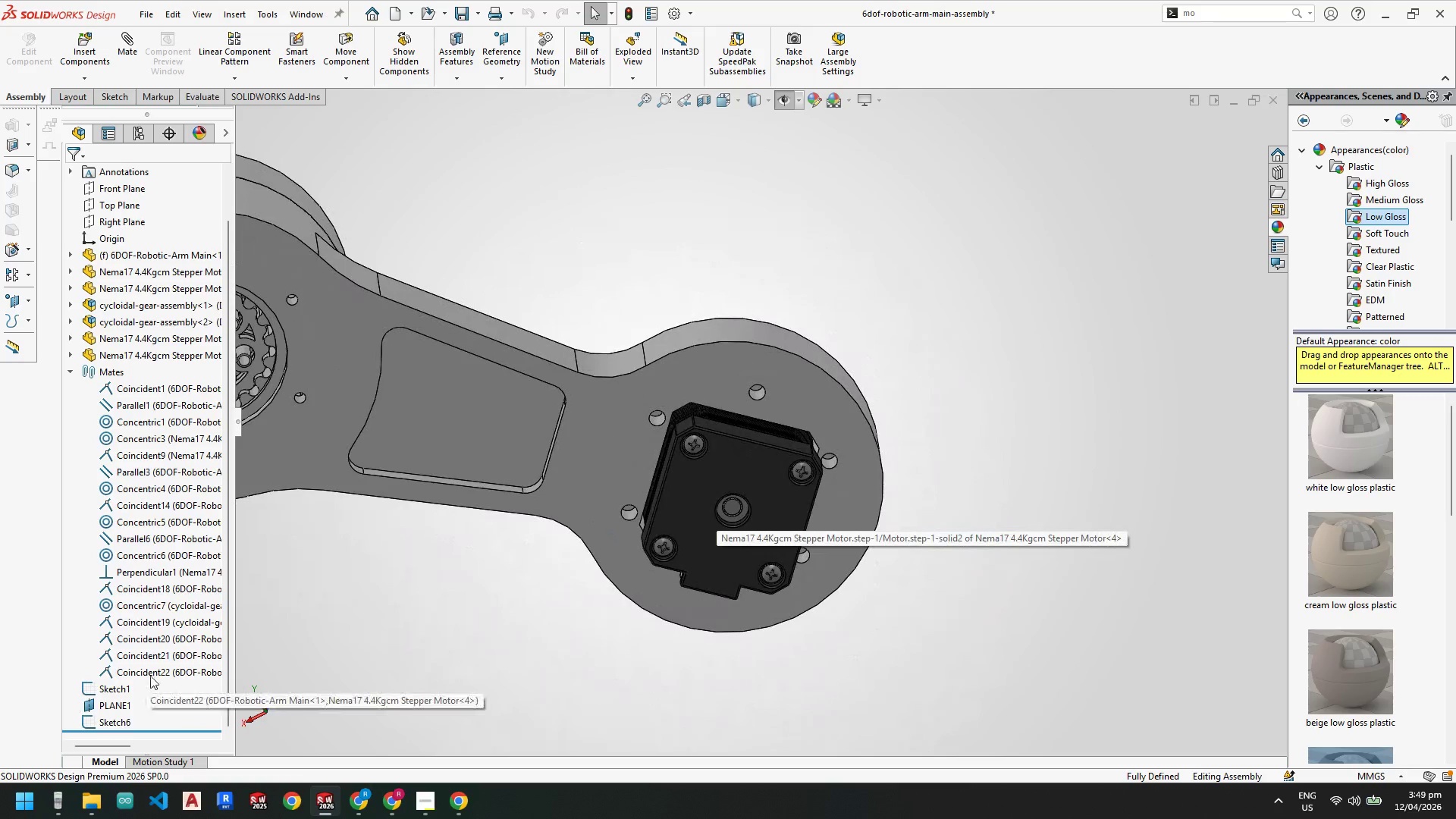 
left_click([150, 670])
 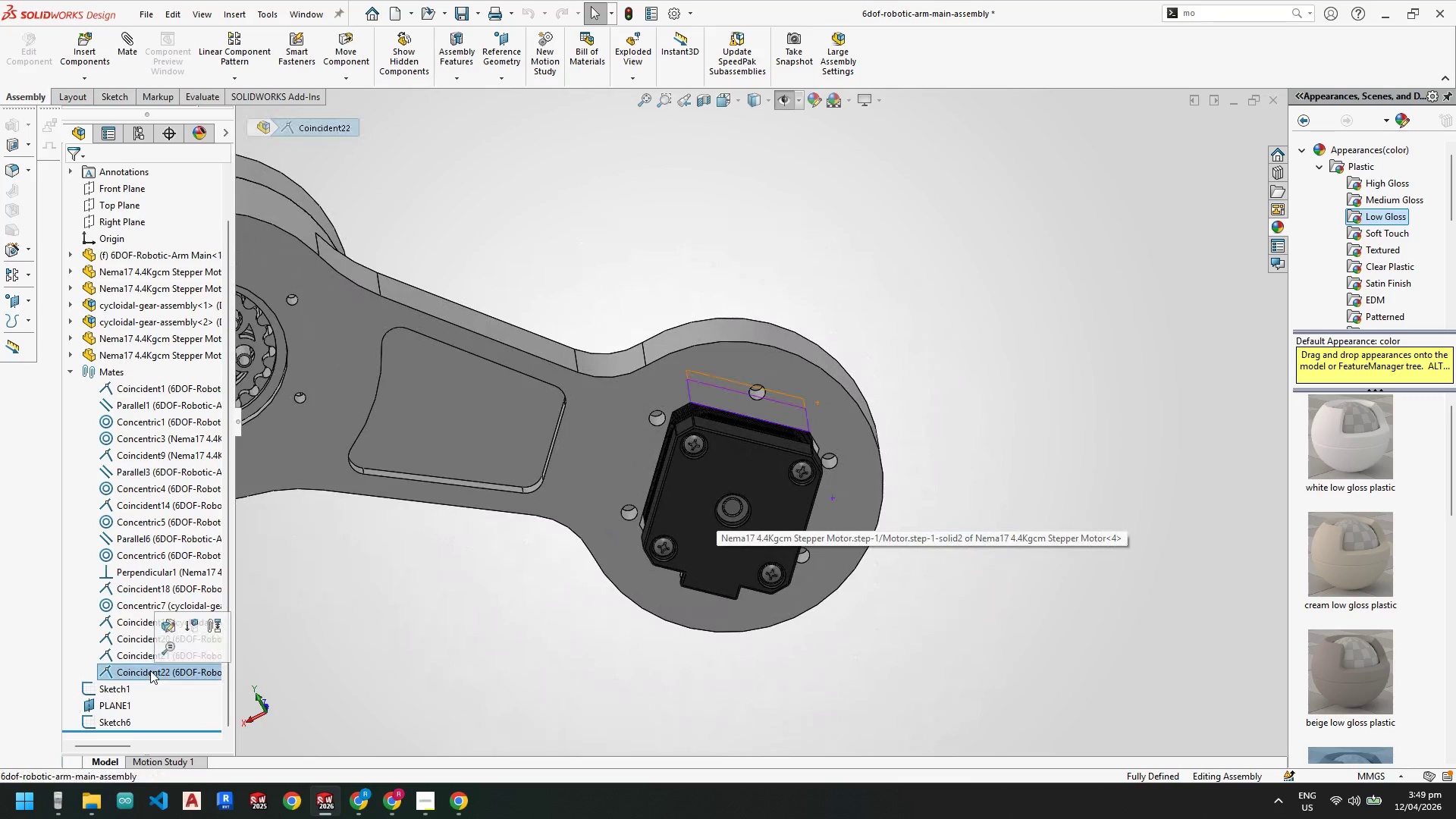 
key(Delete)
 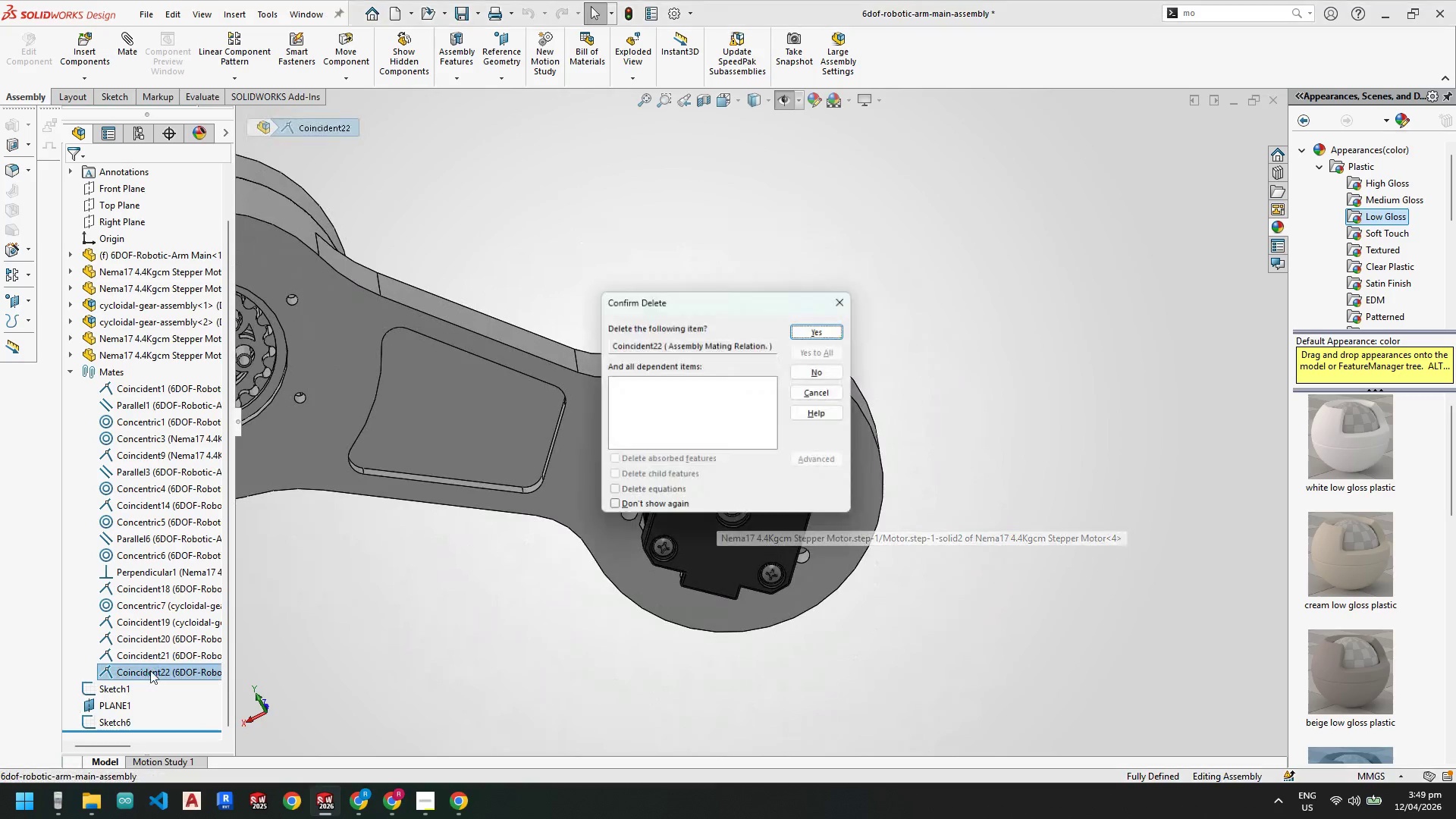 
key(Enter)
 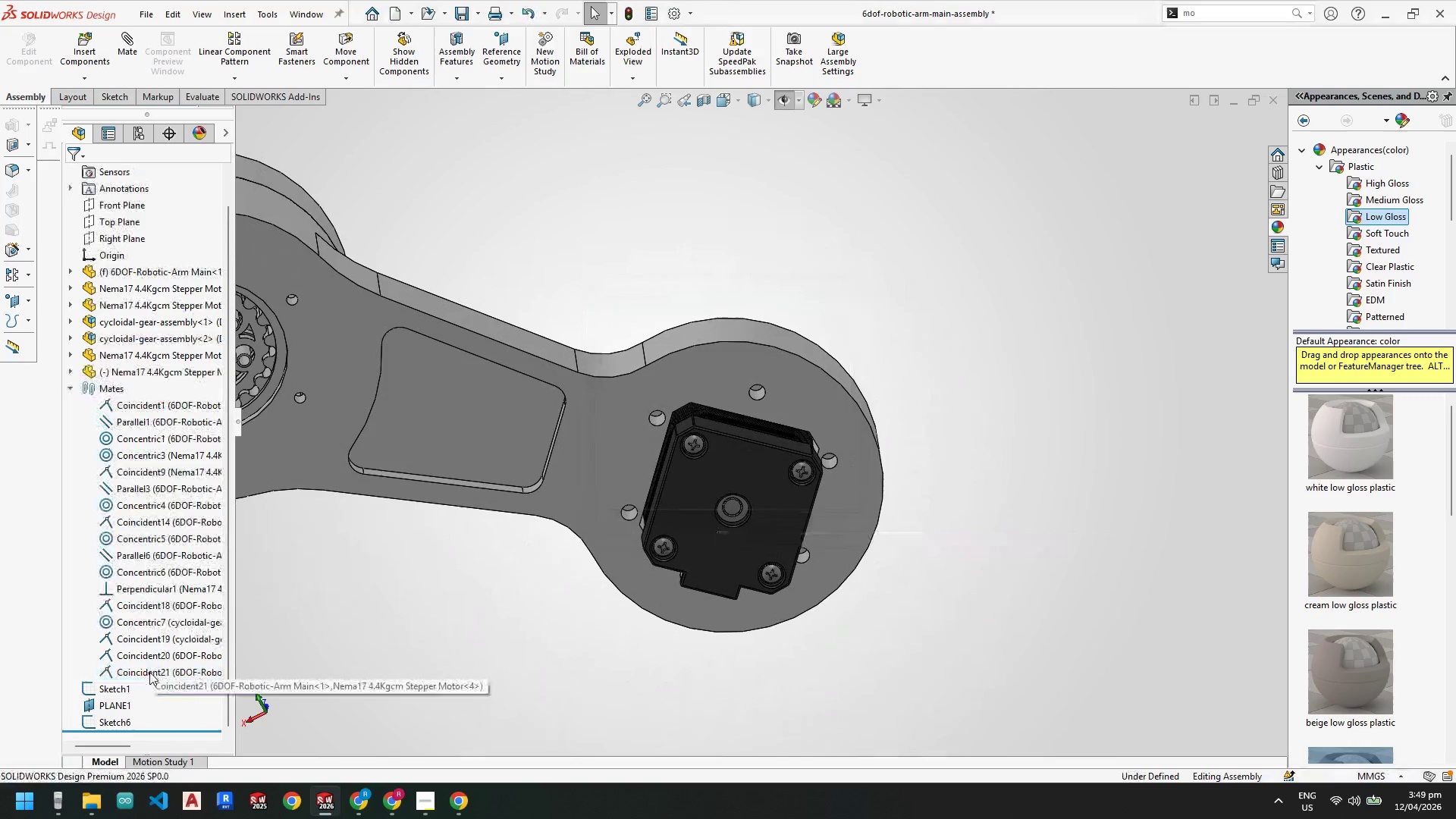 
left_click([149, 667])
 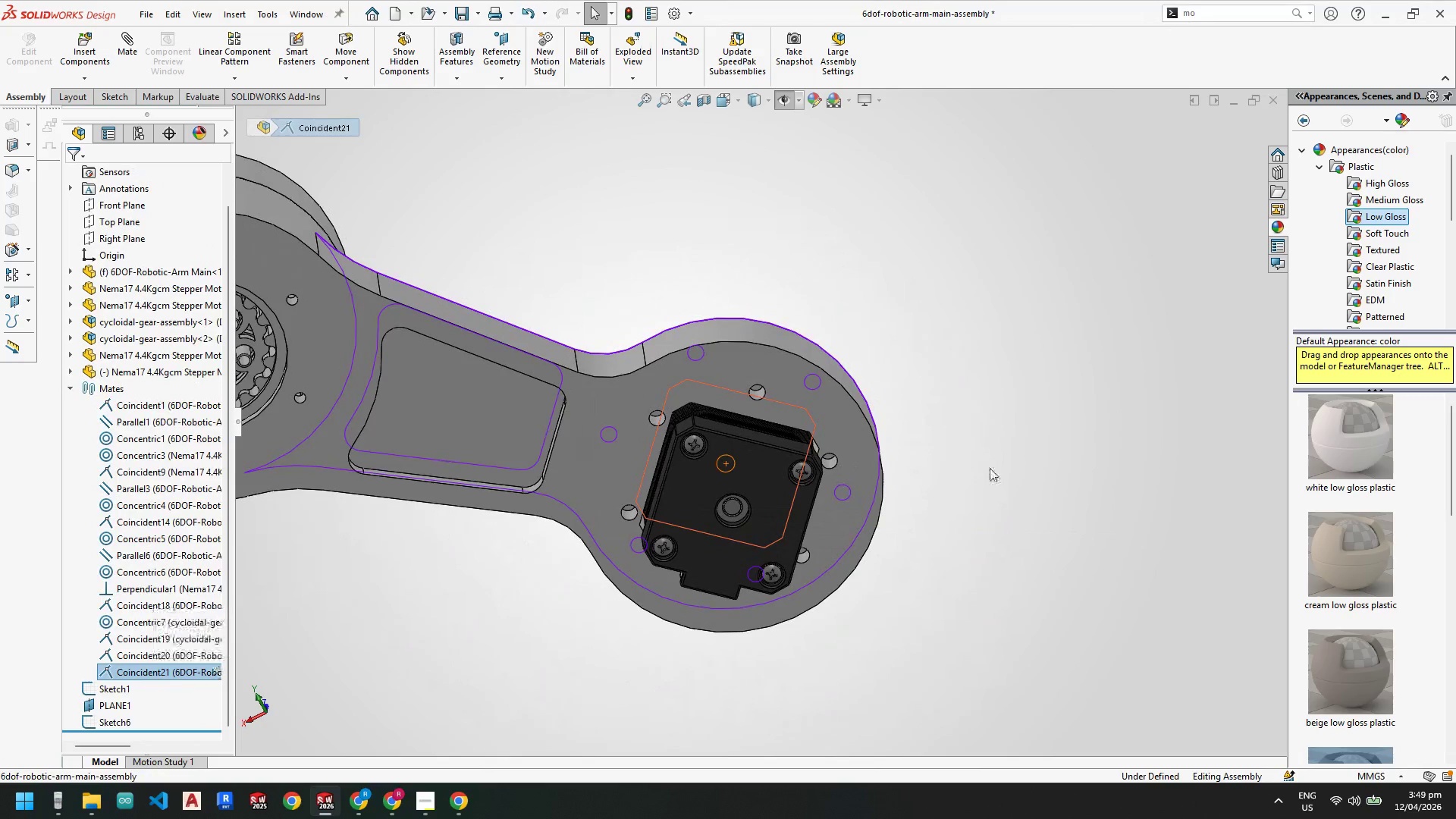 
scroll: coordinate [968, 447], scroll_direction: down, amount: 1.0
 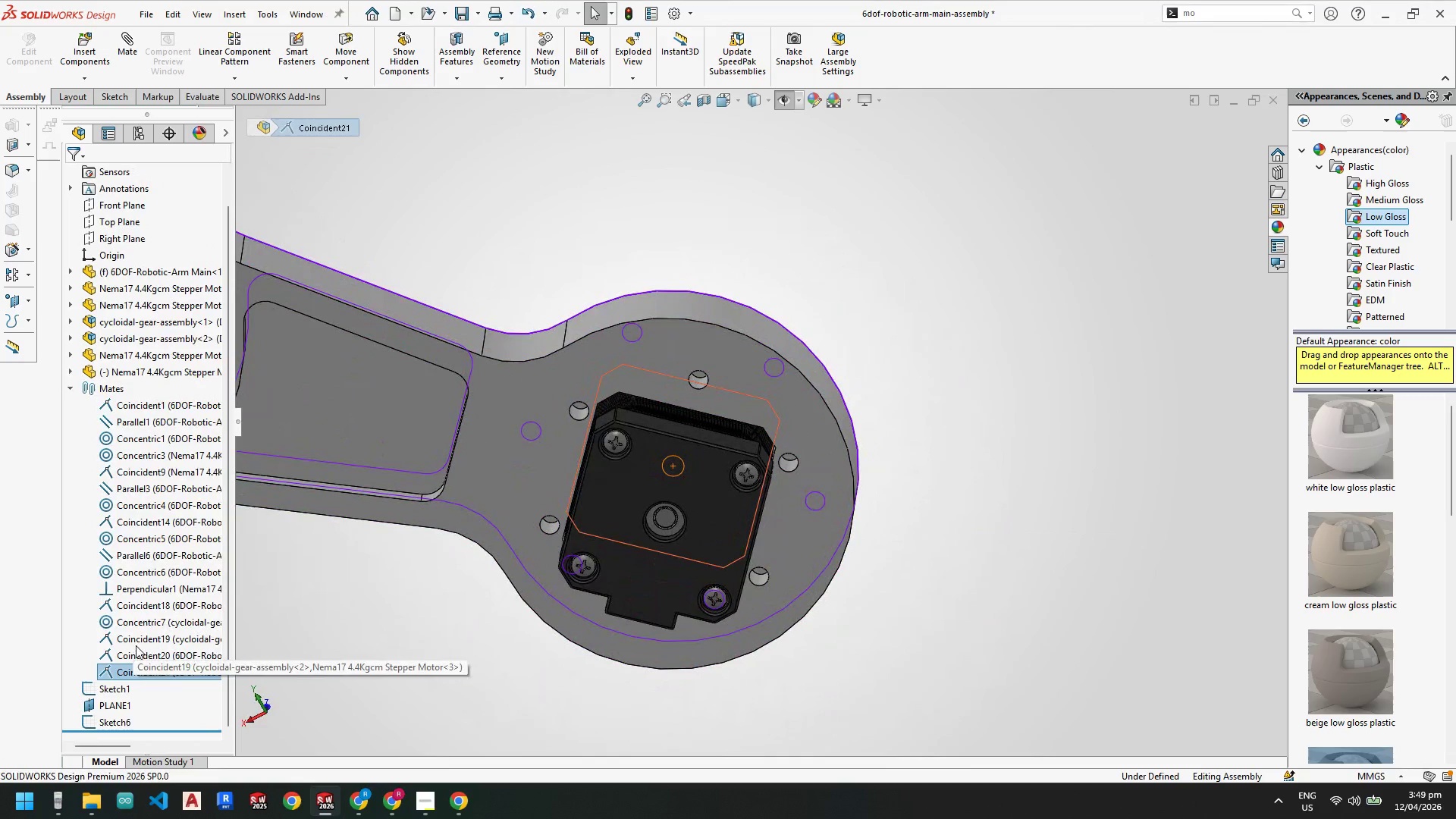 
left_click([136, 650])
 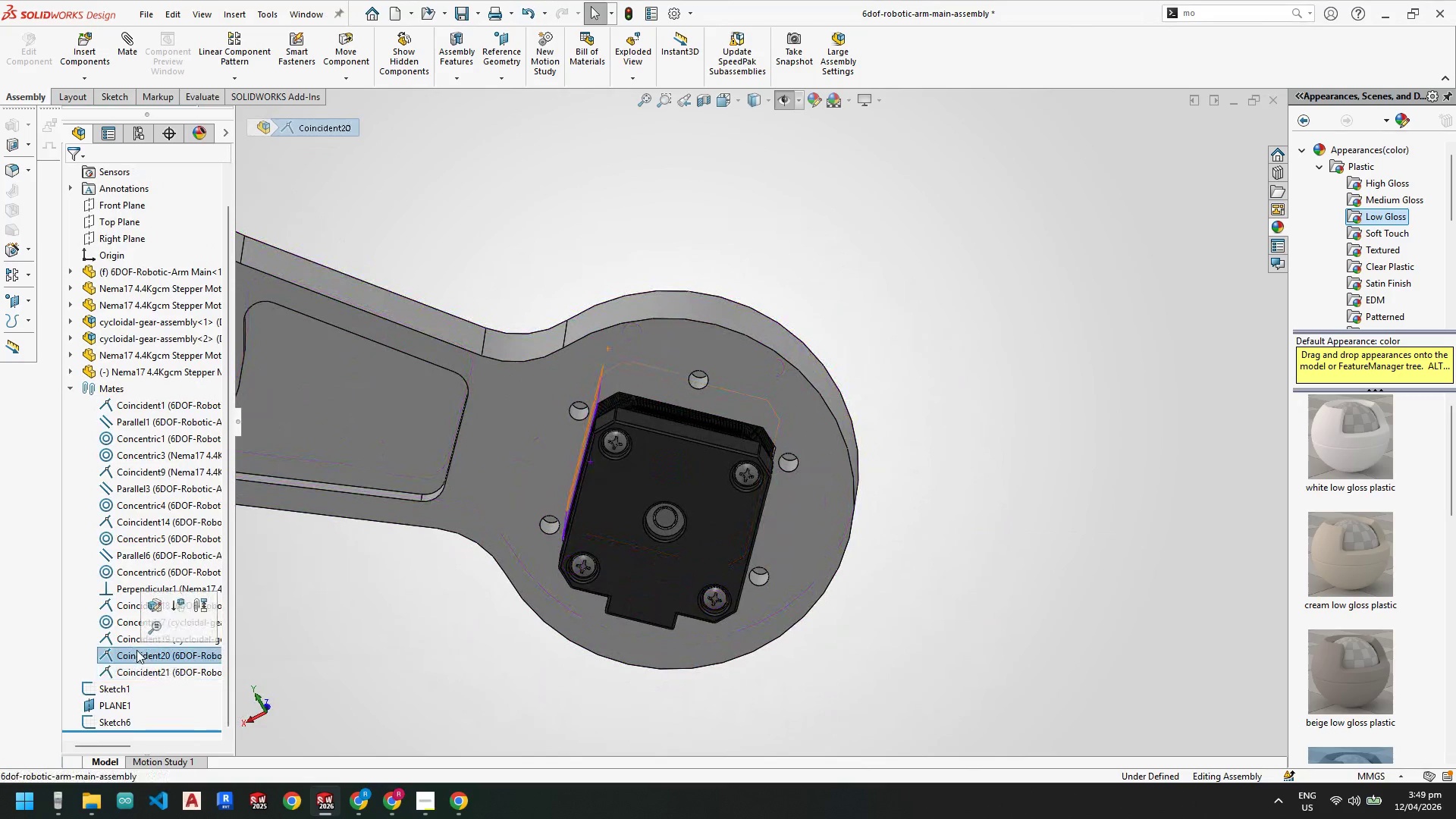 
key(Delete)
 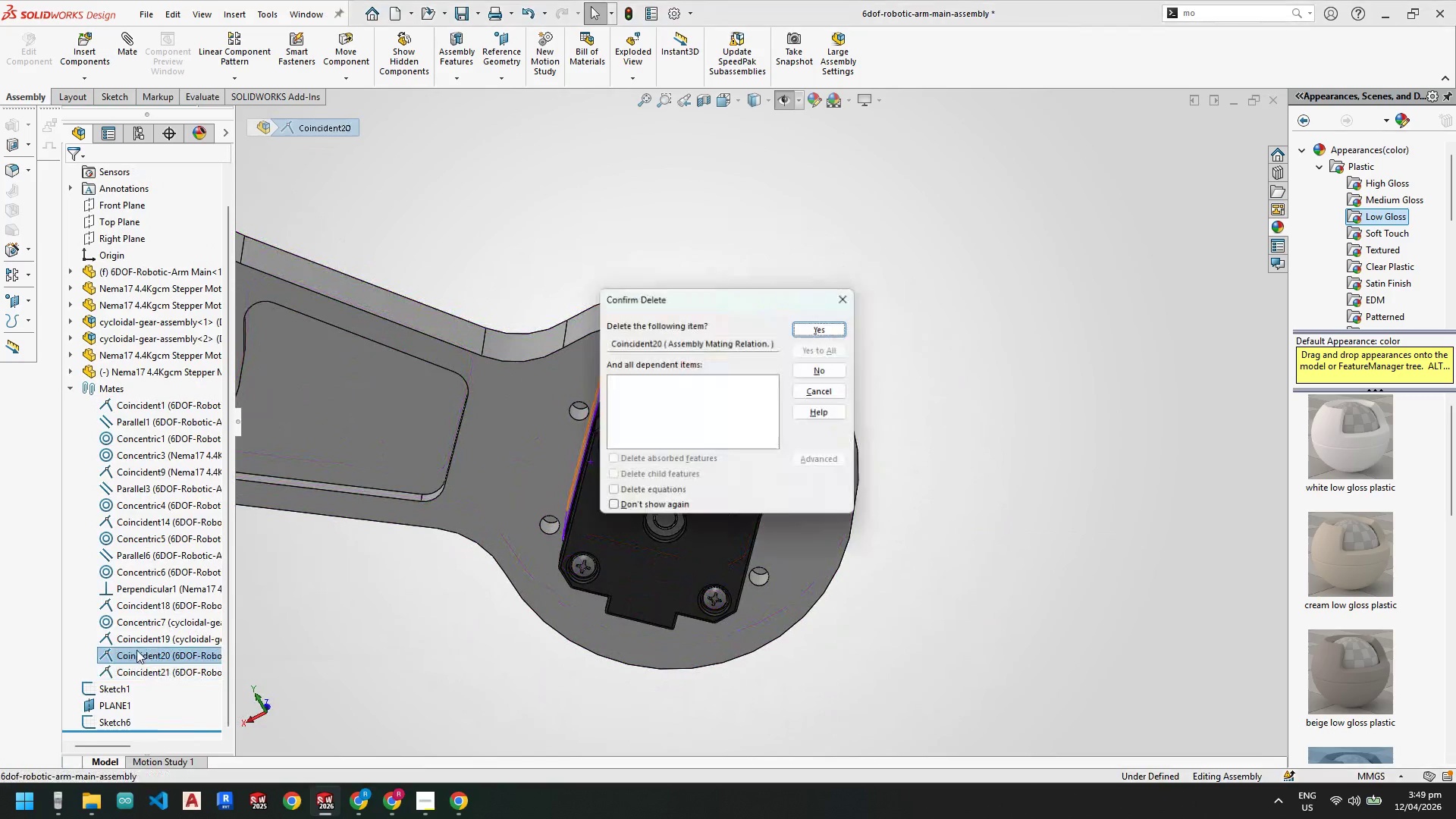 
key(Enter)
 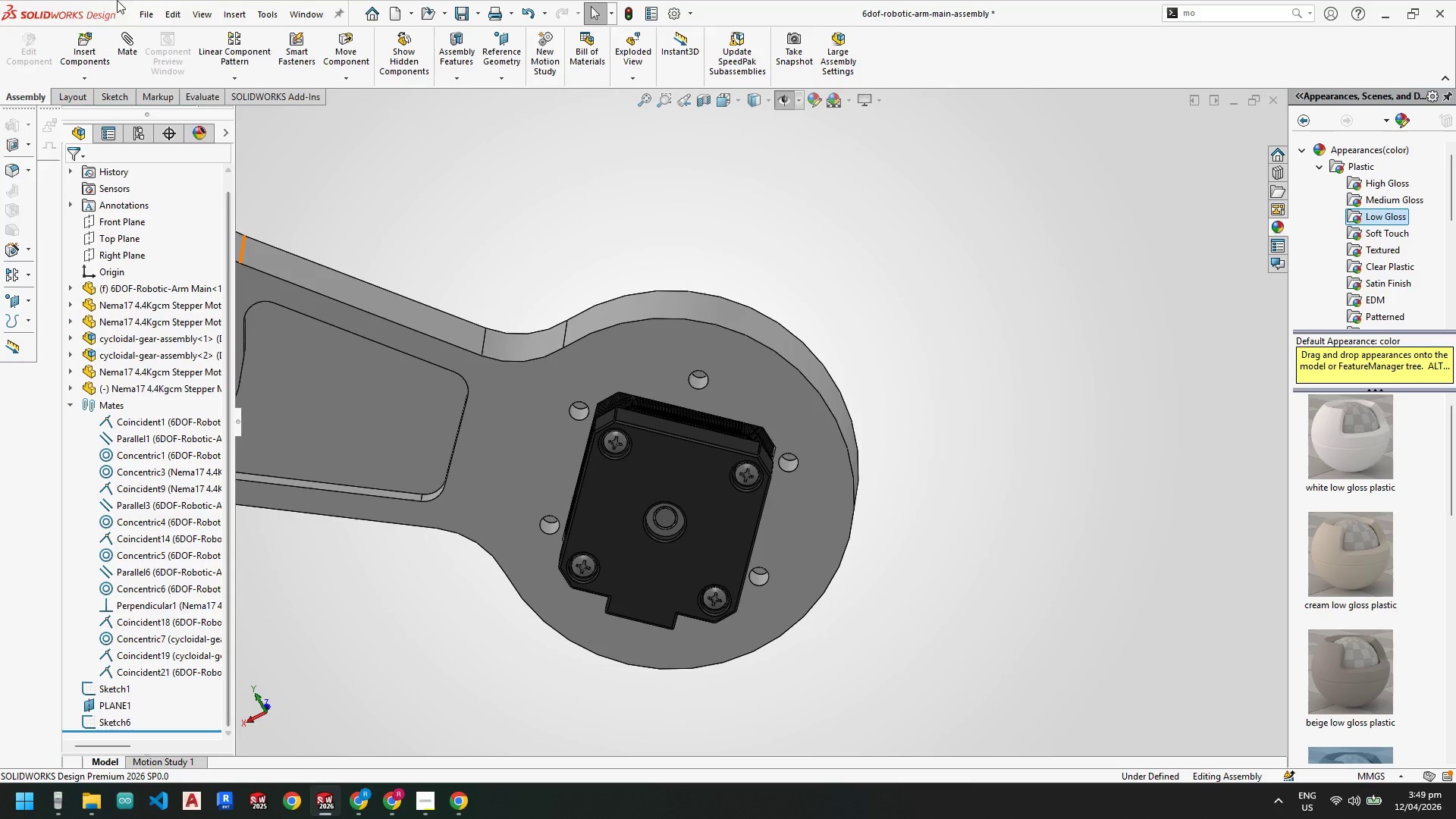 
scroll: coordinate [772, 453], scroll_direction: down, amount: 8.0
 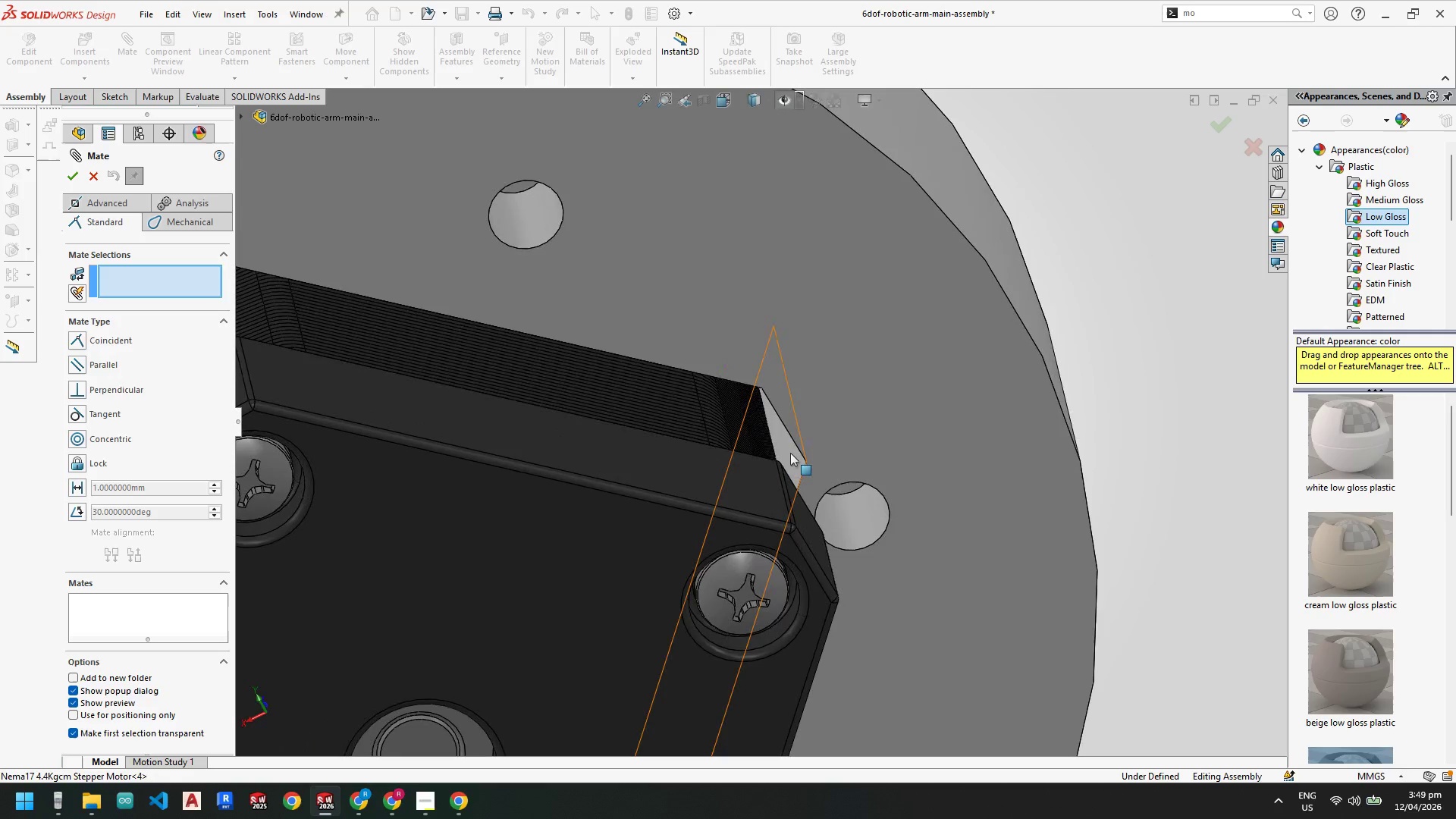 
left_click([790, 448])
 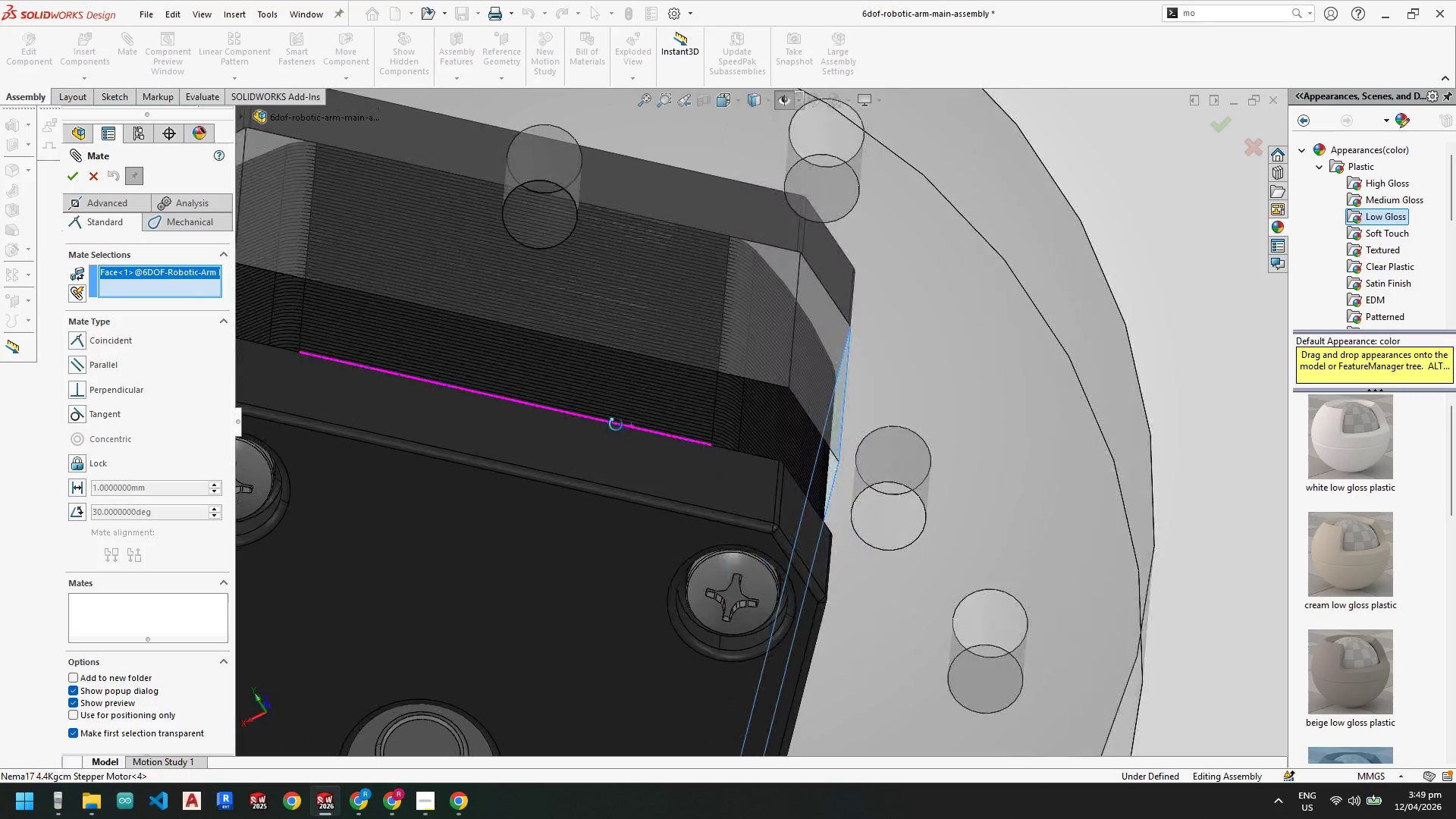 
left_click([565, 450])
 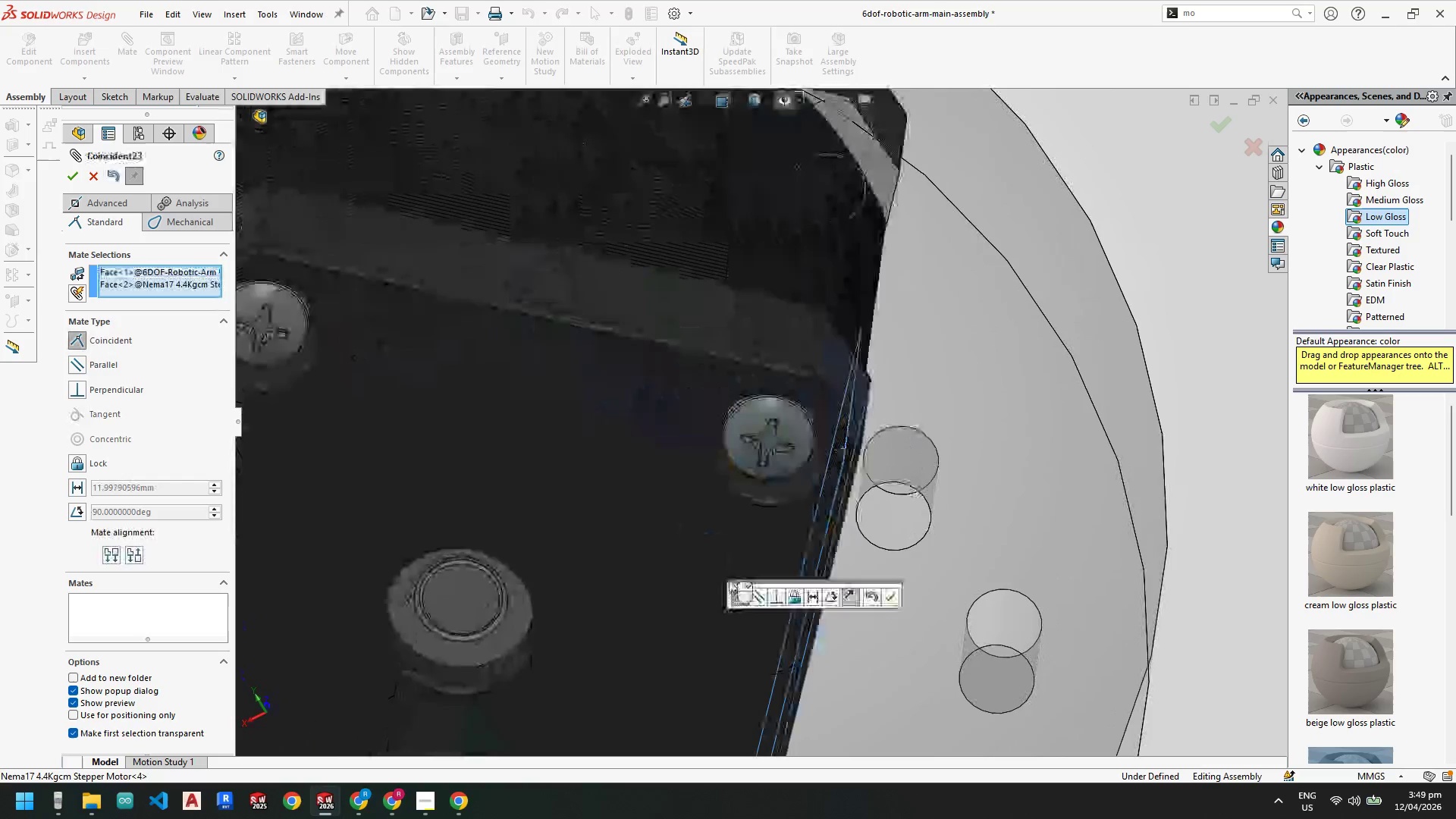 
scroll: coordinate [730, 570], scroll_direction: up, amount: 11.0
 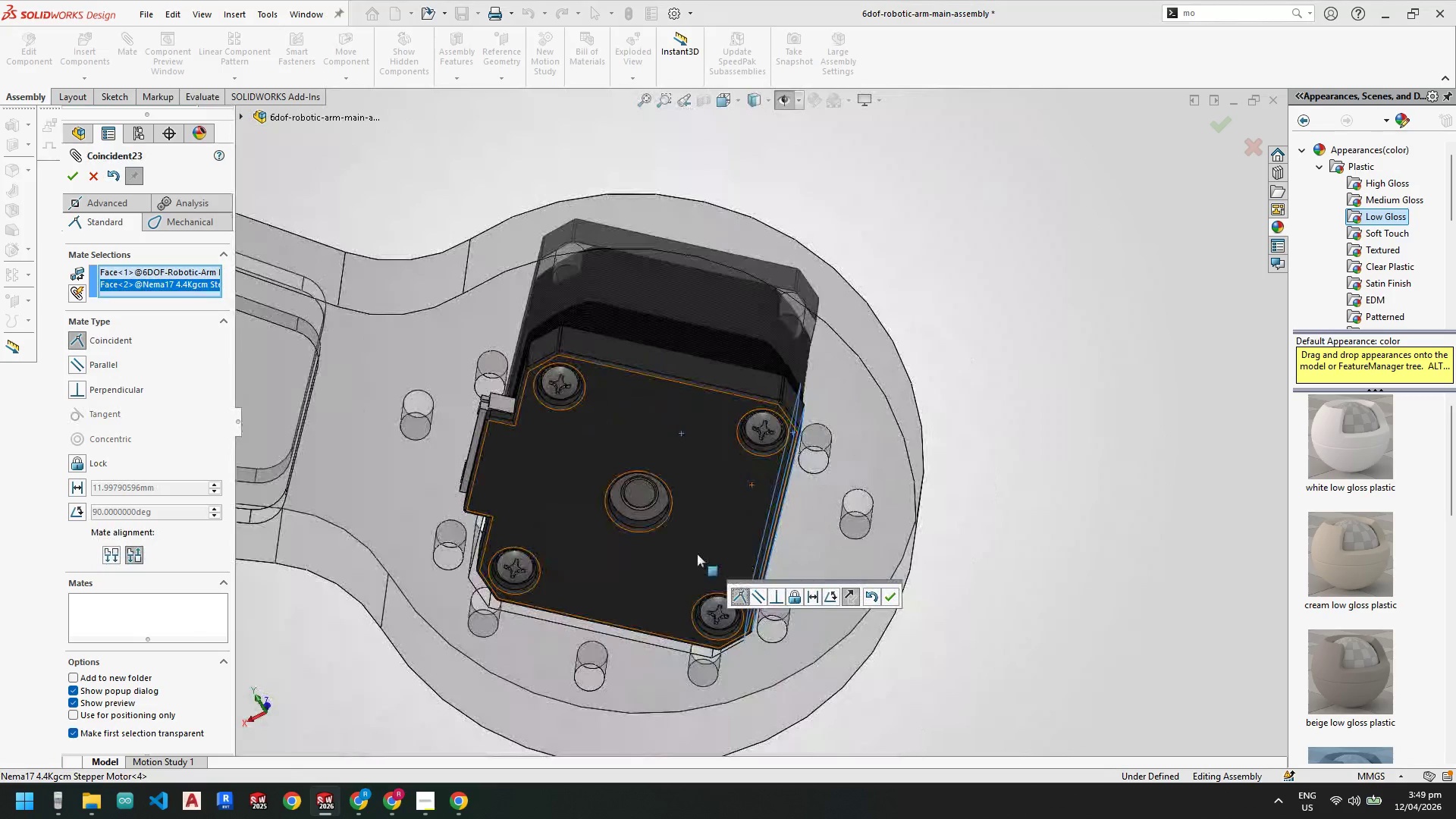 
scroll: coordinate [697, 554], scroll_direction: down, amount: 1.0
 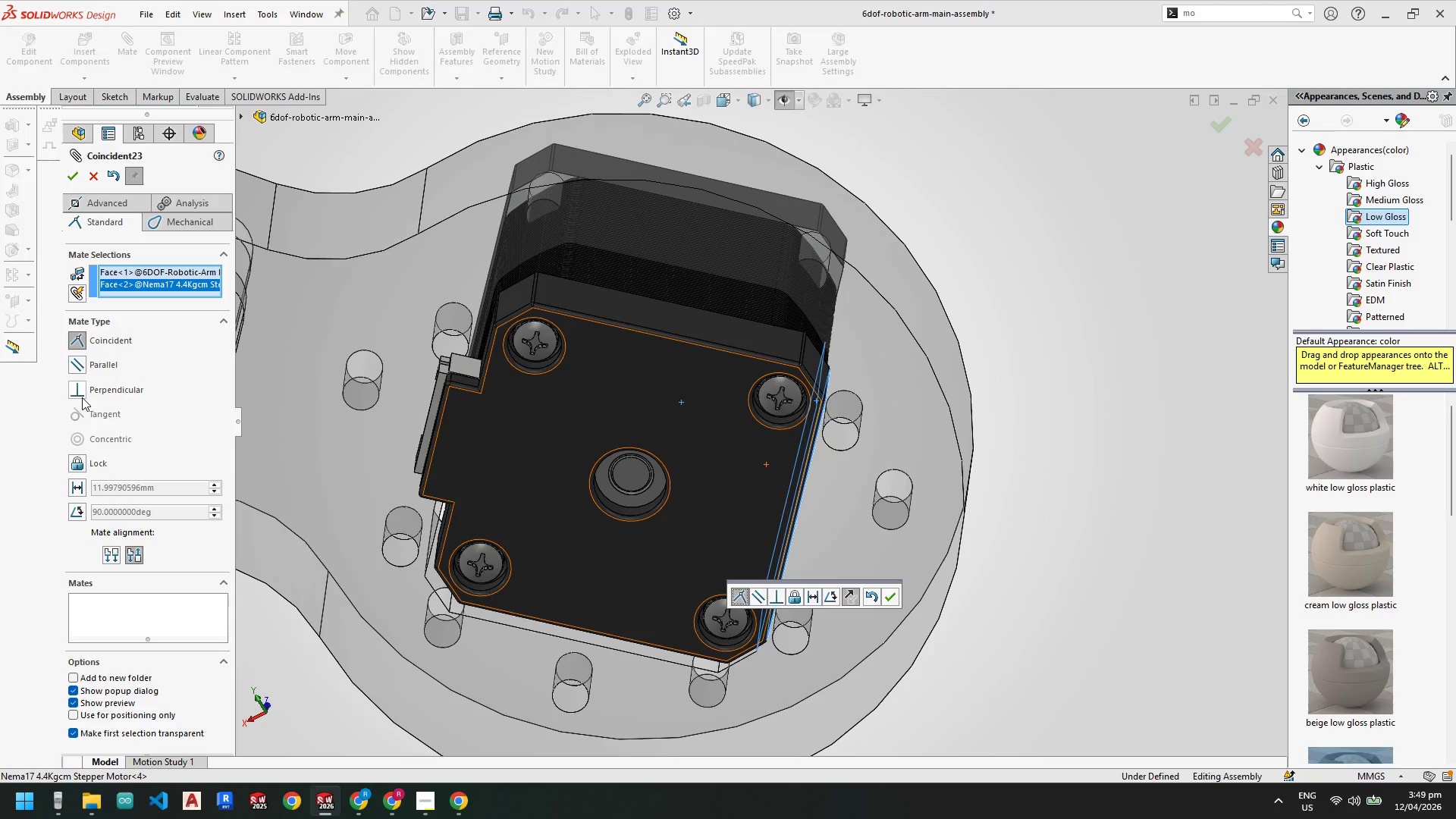 
wait(6.03)
 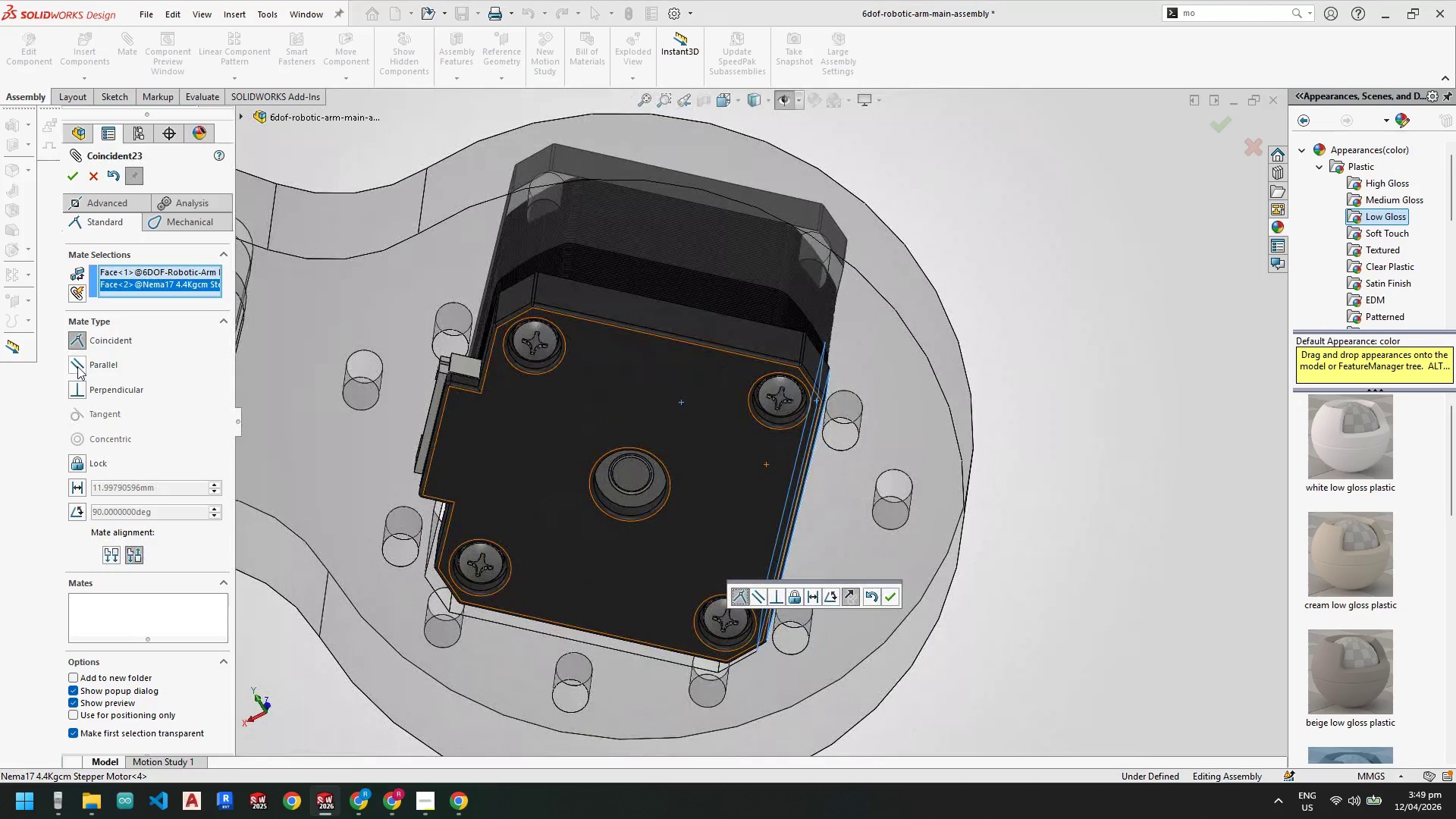 
left_click([75, 174])
 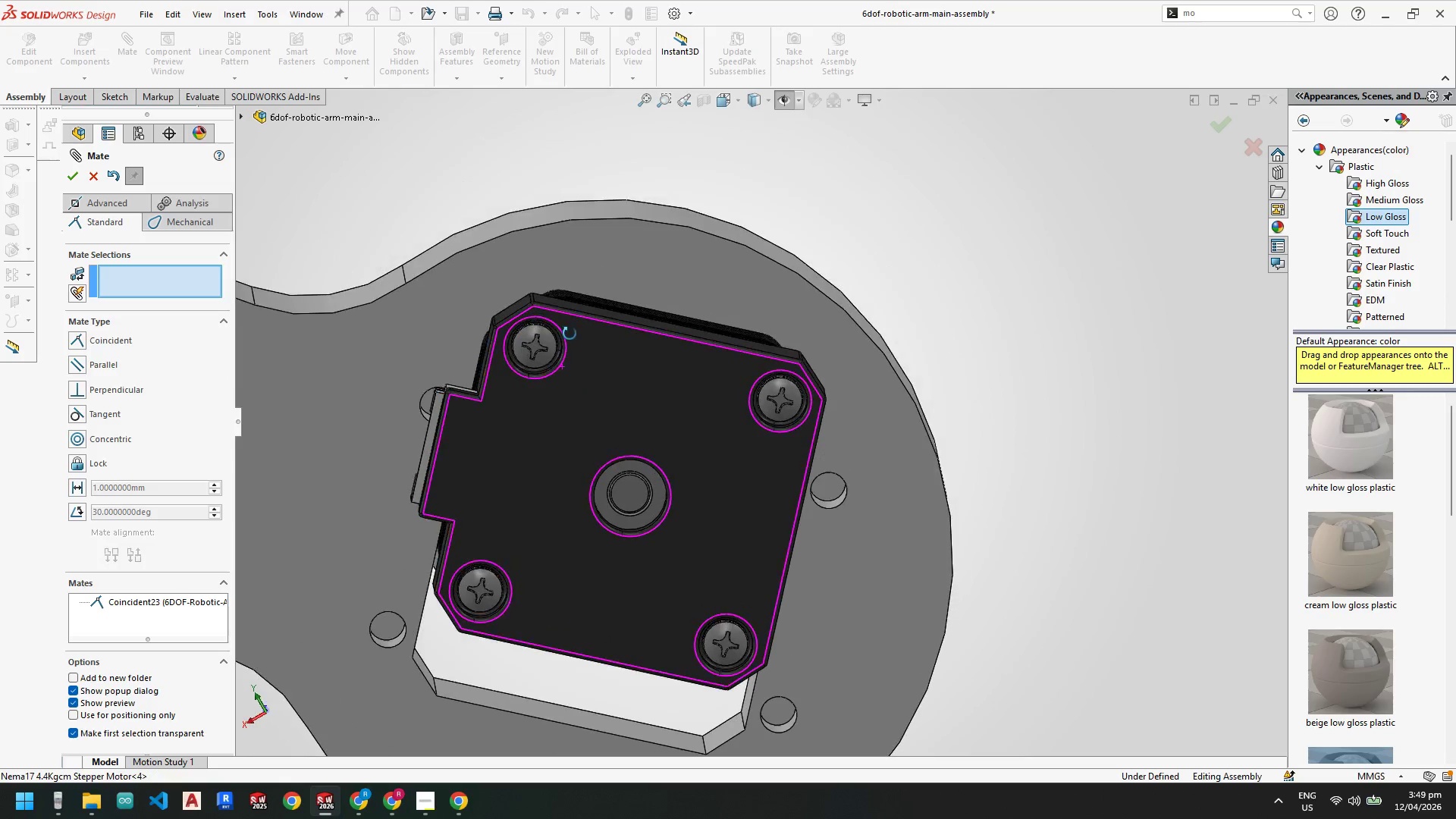 
scroll: coordinate [642, 595], scroll_direction: none, amount: 0.0
 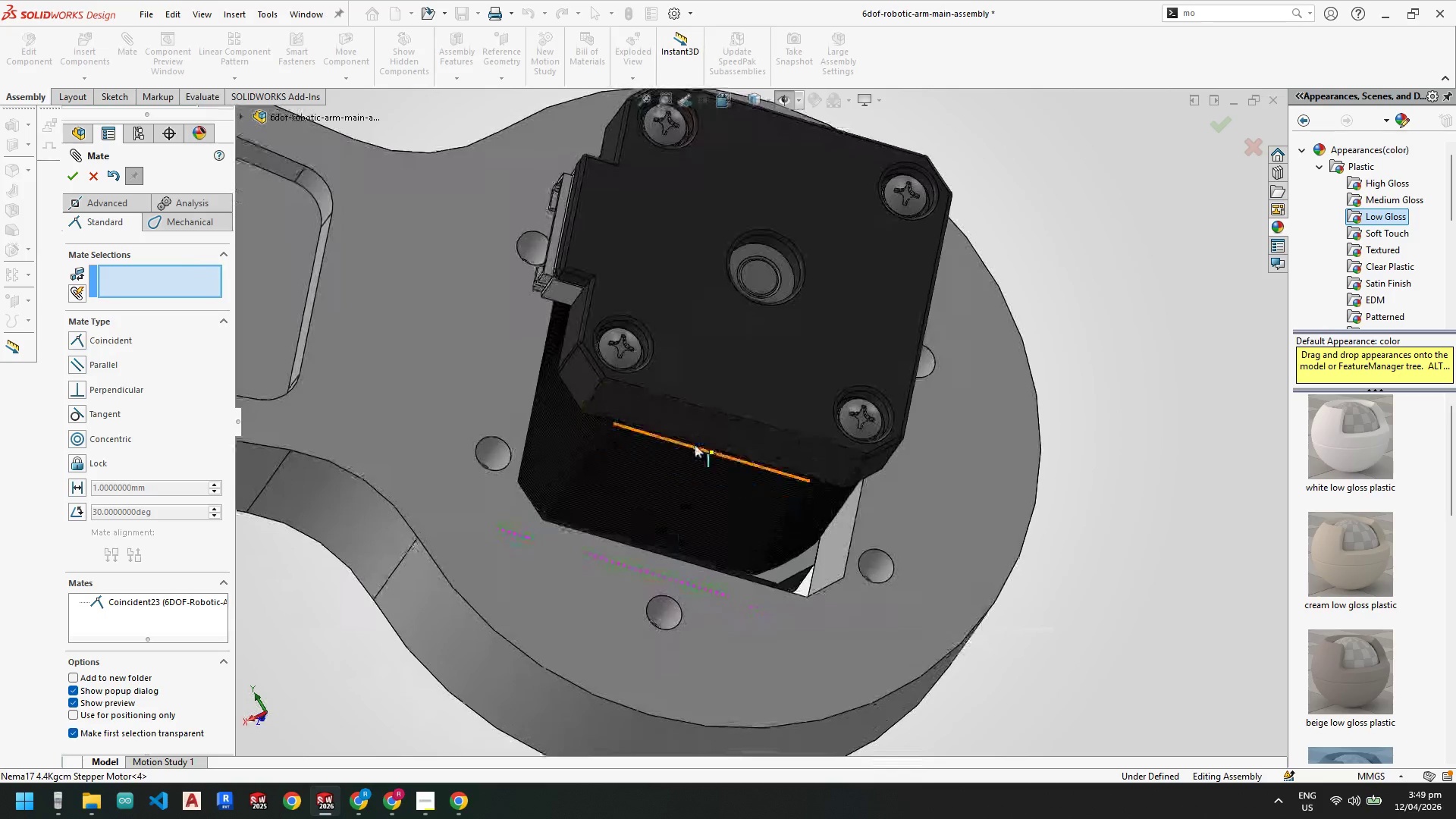 
left_click([695, 430])
 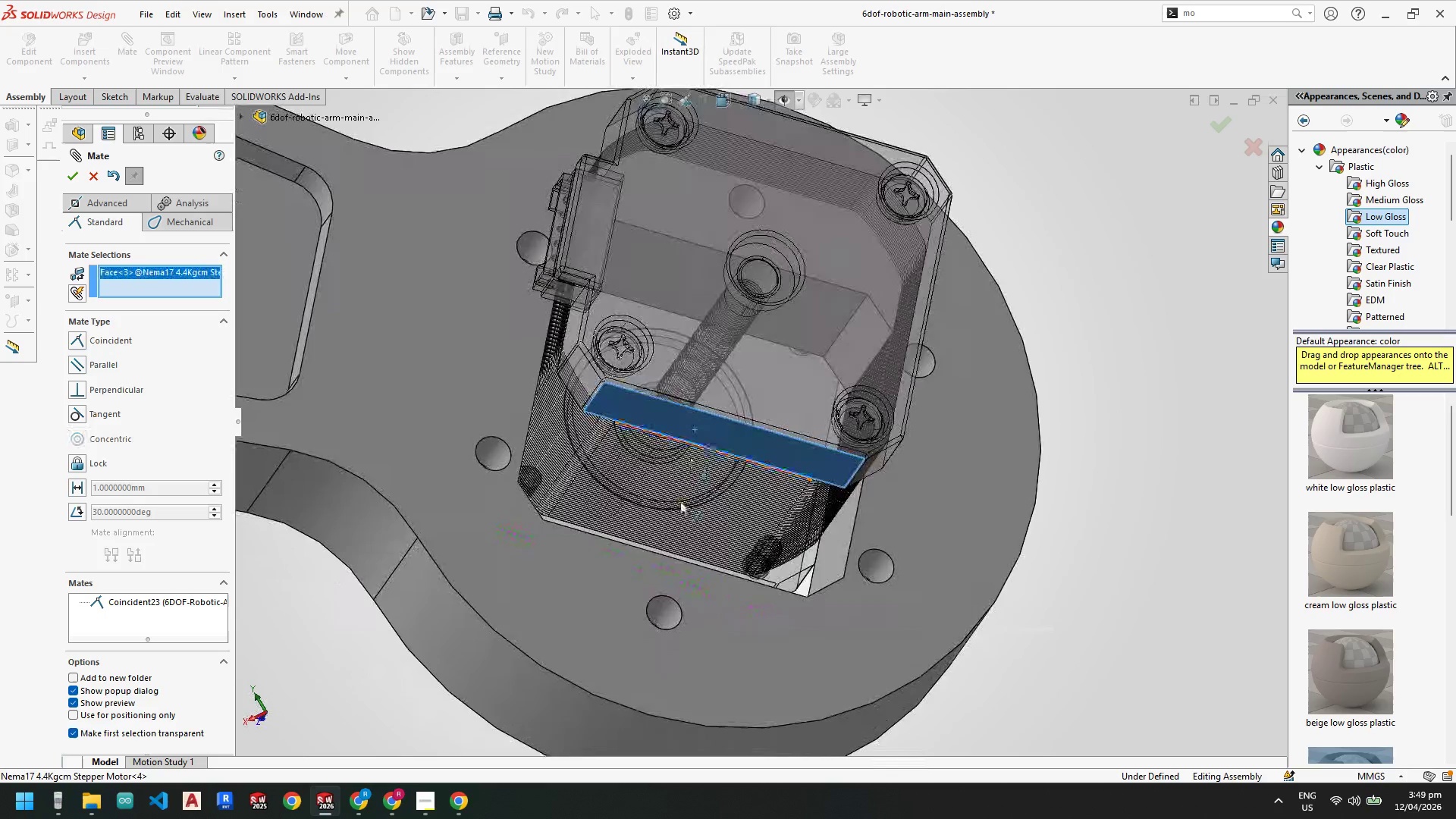 
scroll: coordinate [679, 500], scroll_direction: up, amount: 1.0
 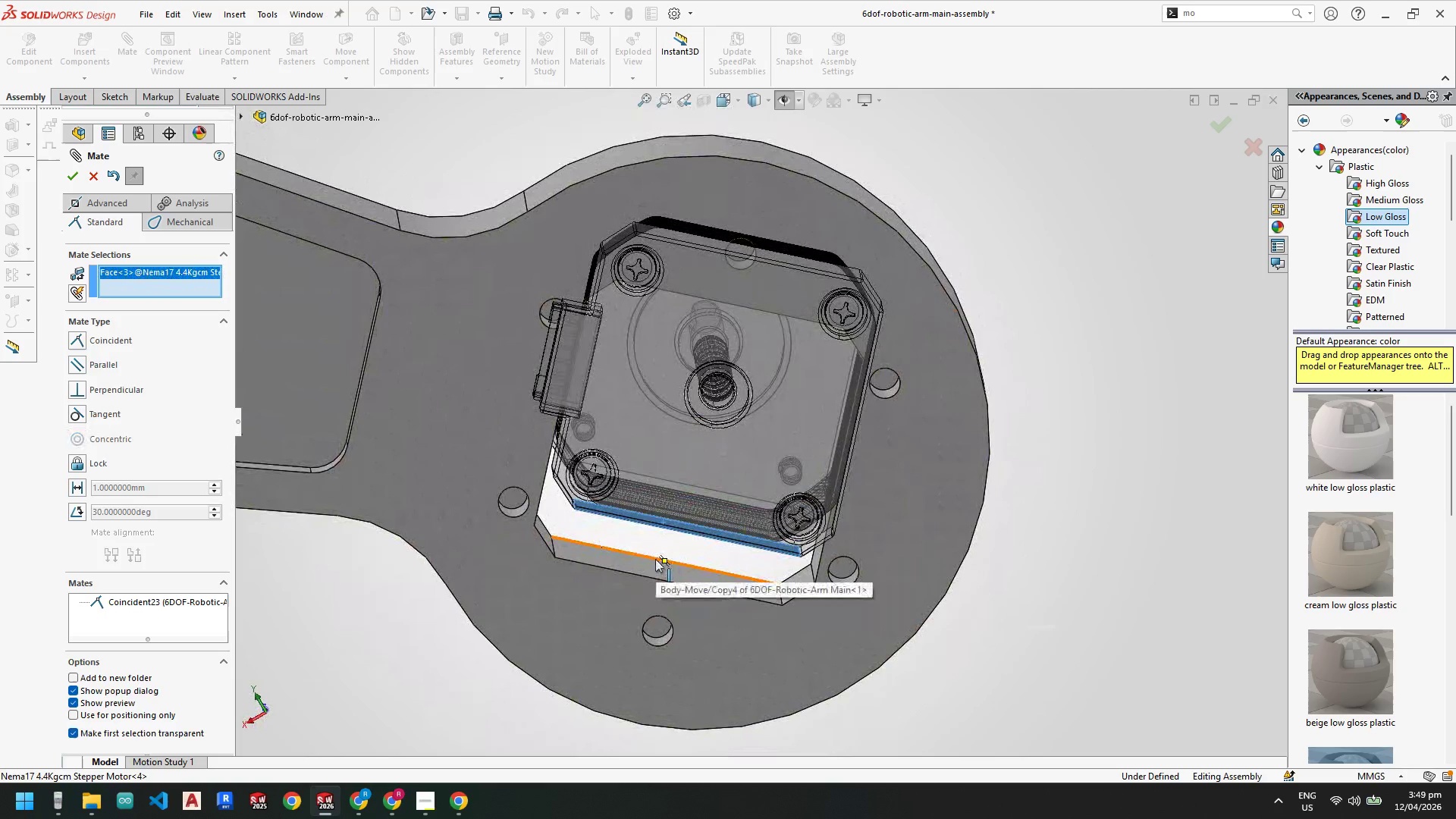 
left_click([651, 564])
 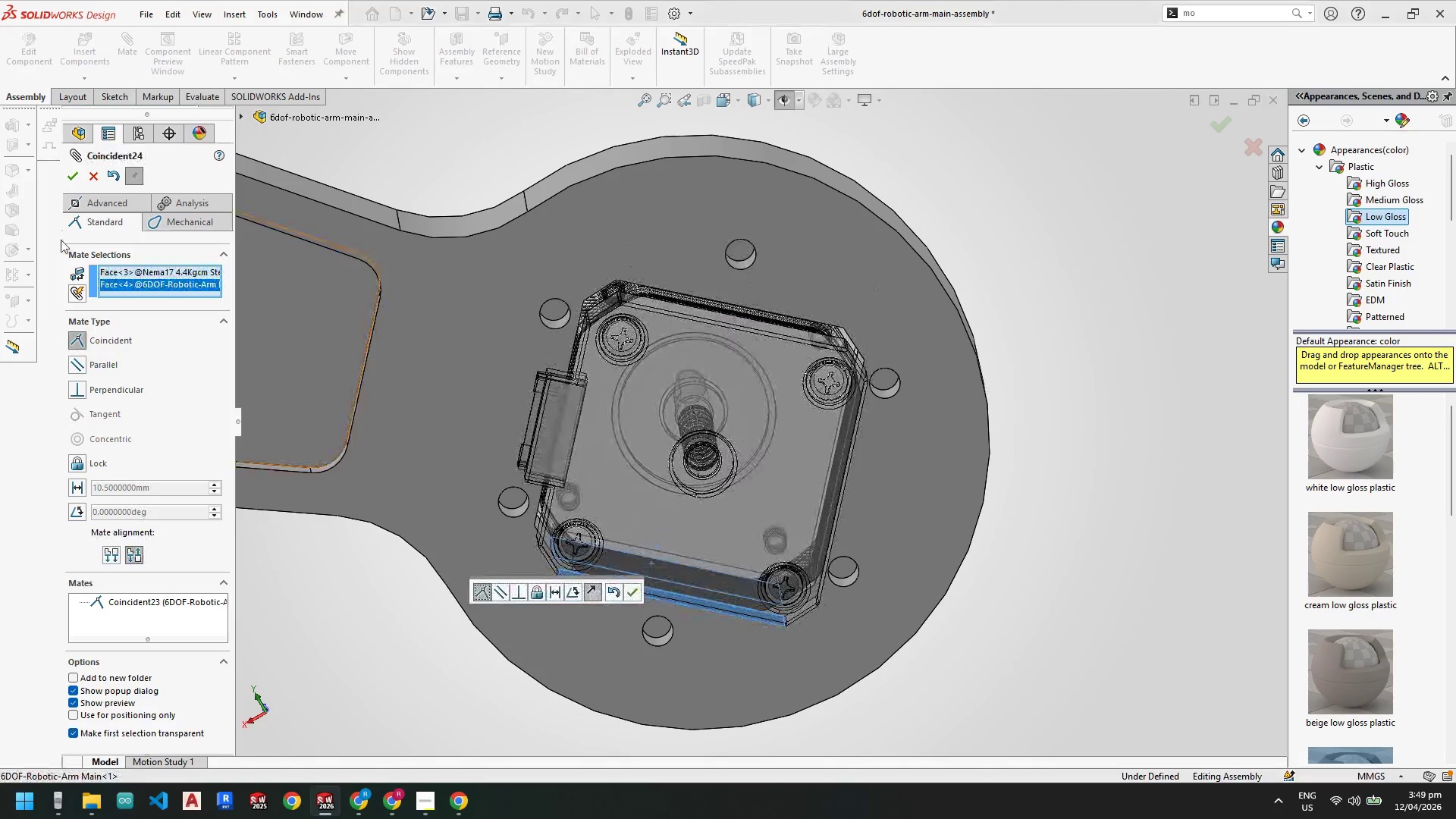 
left_click([71, 178])
 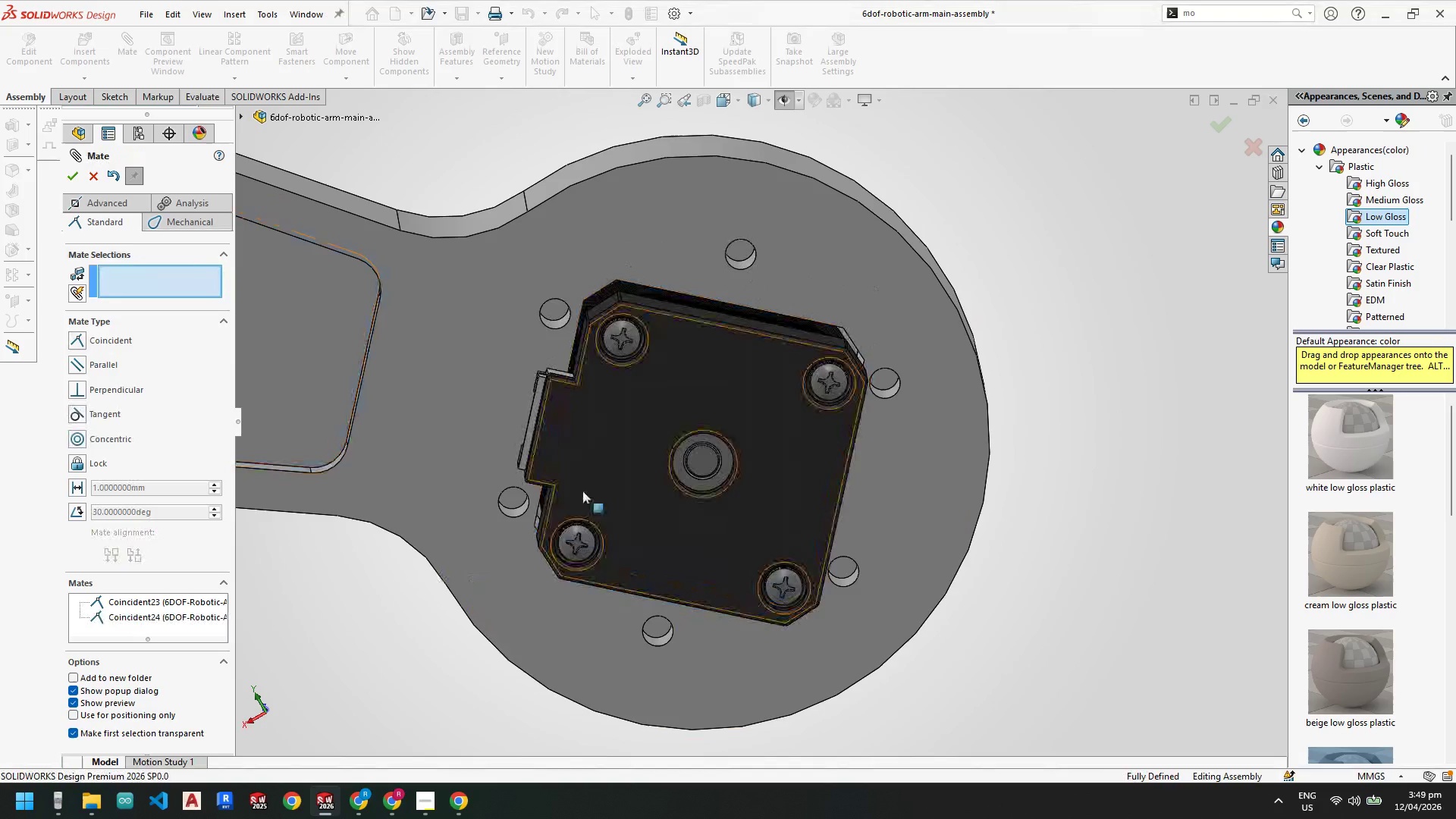 
scroll: coordinate [617, 505], scroll_direction: up, amount: 2.0
 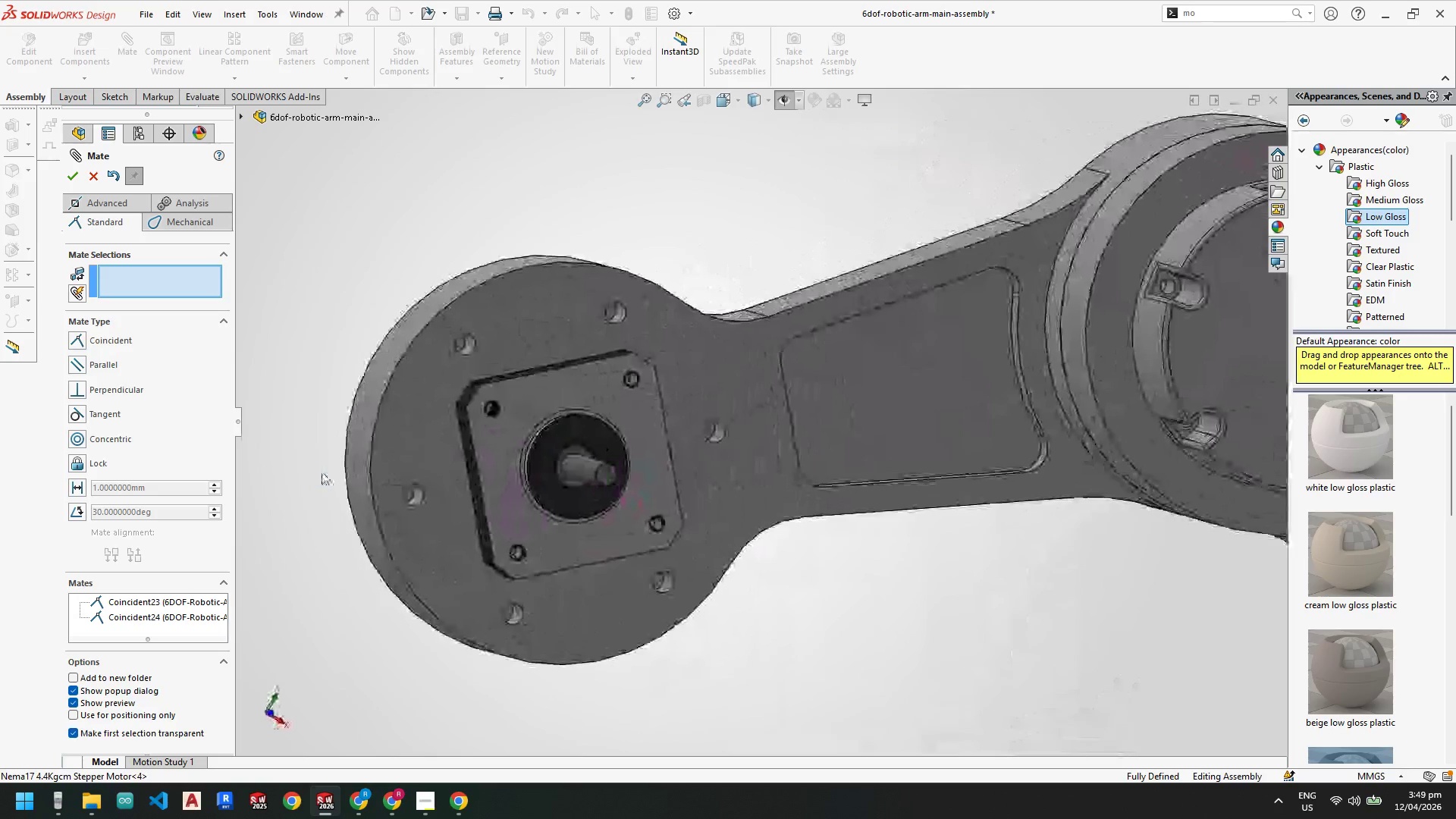 
left_click([67, 177])
 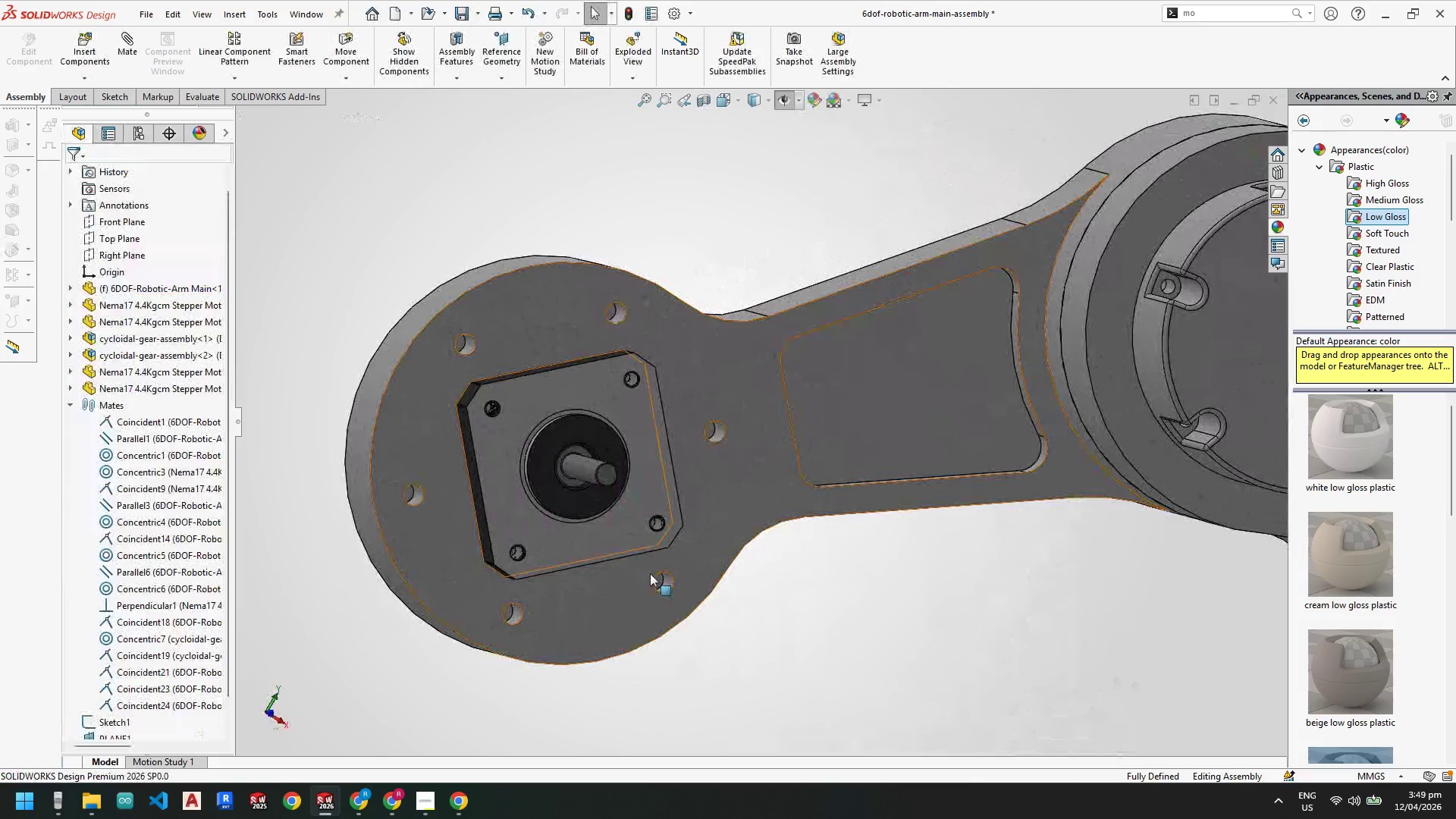 
scroll: coordinate [650, 573], scroll_direction: up, amount: 5.0
 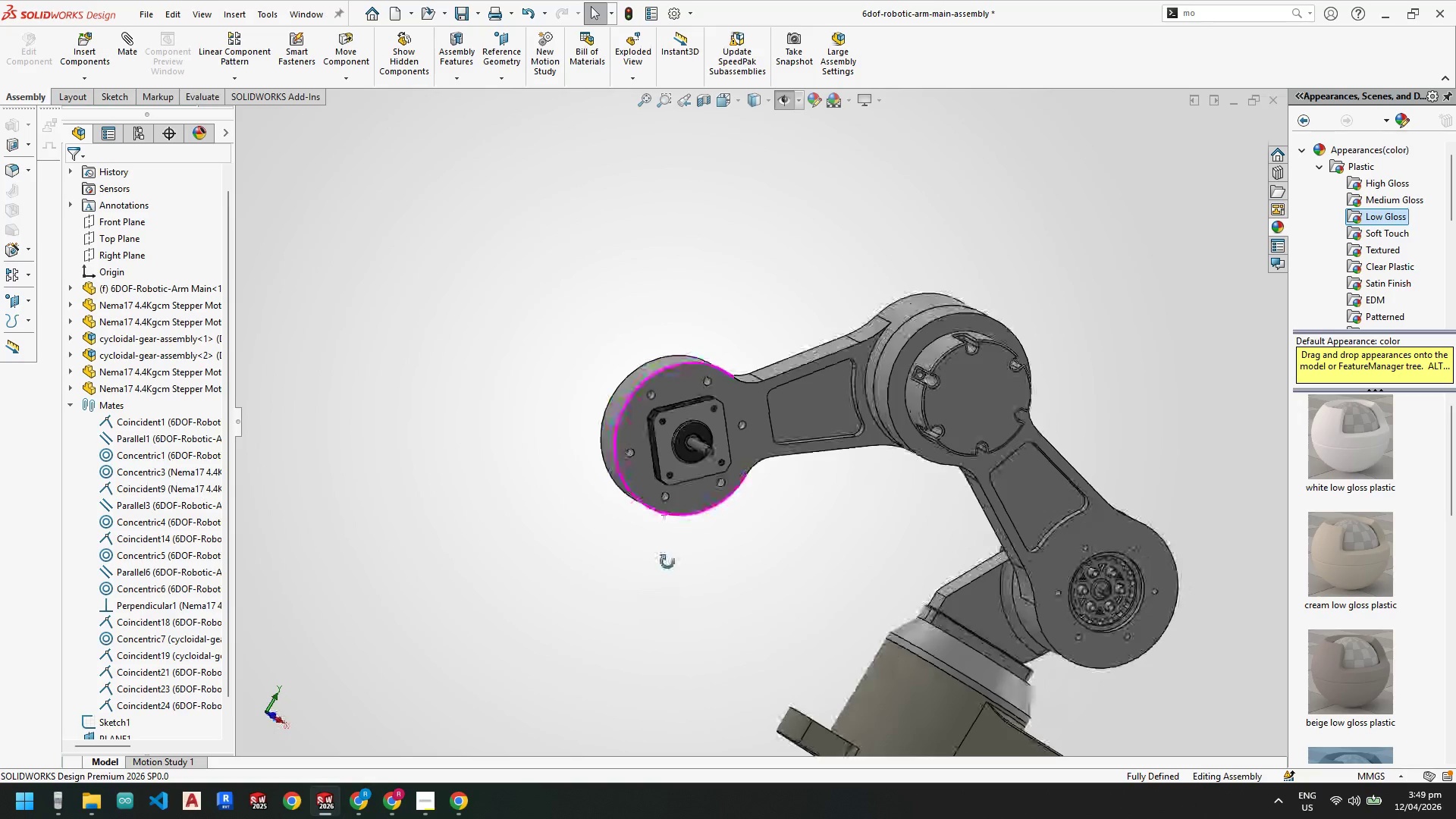 
key(Escape)
 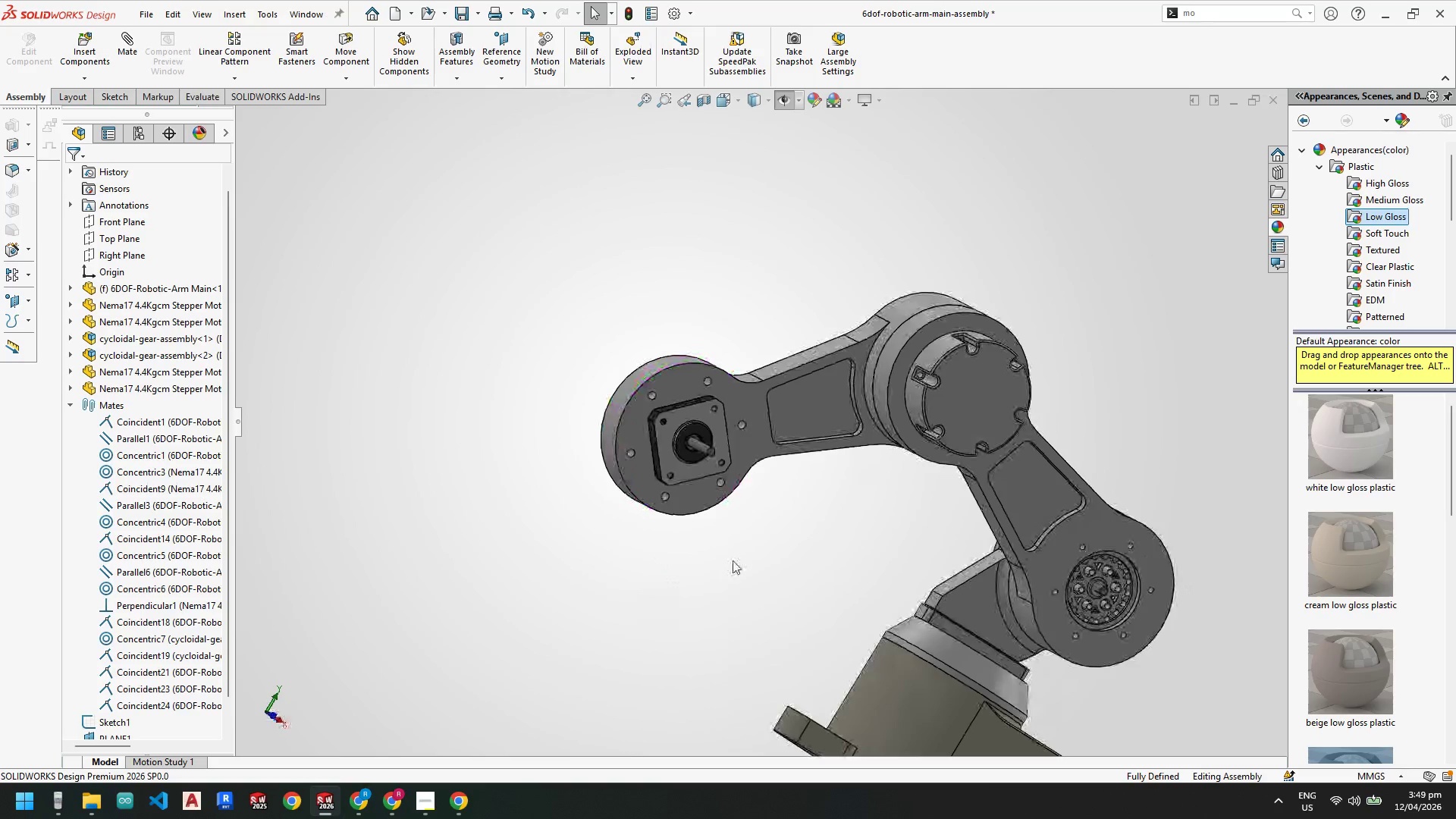 
key(Escape)
 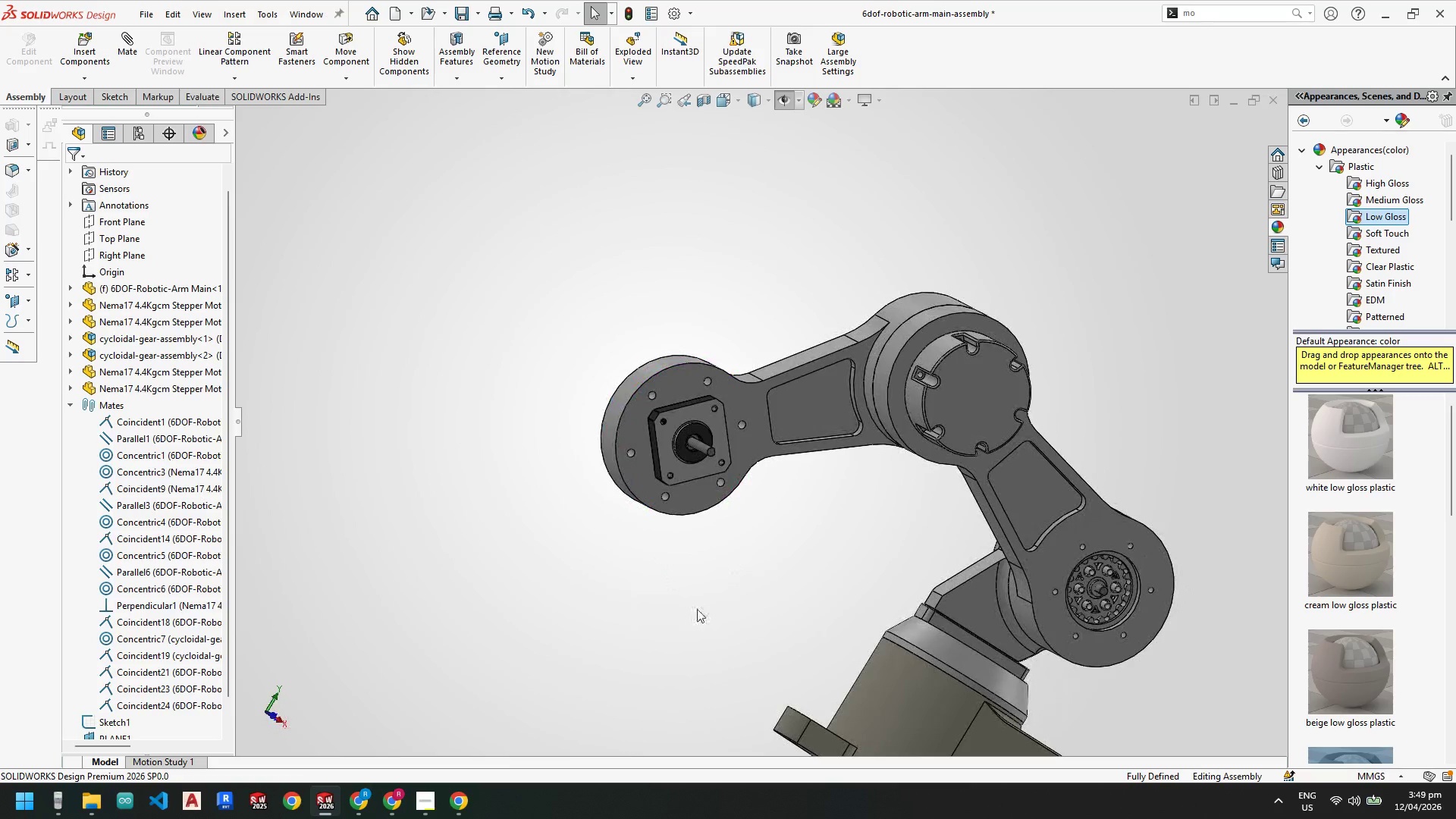 
key(Escape)
 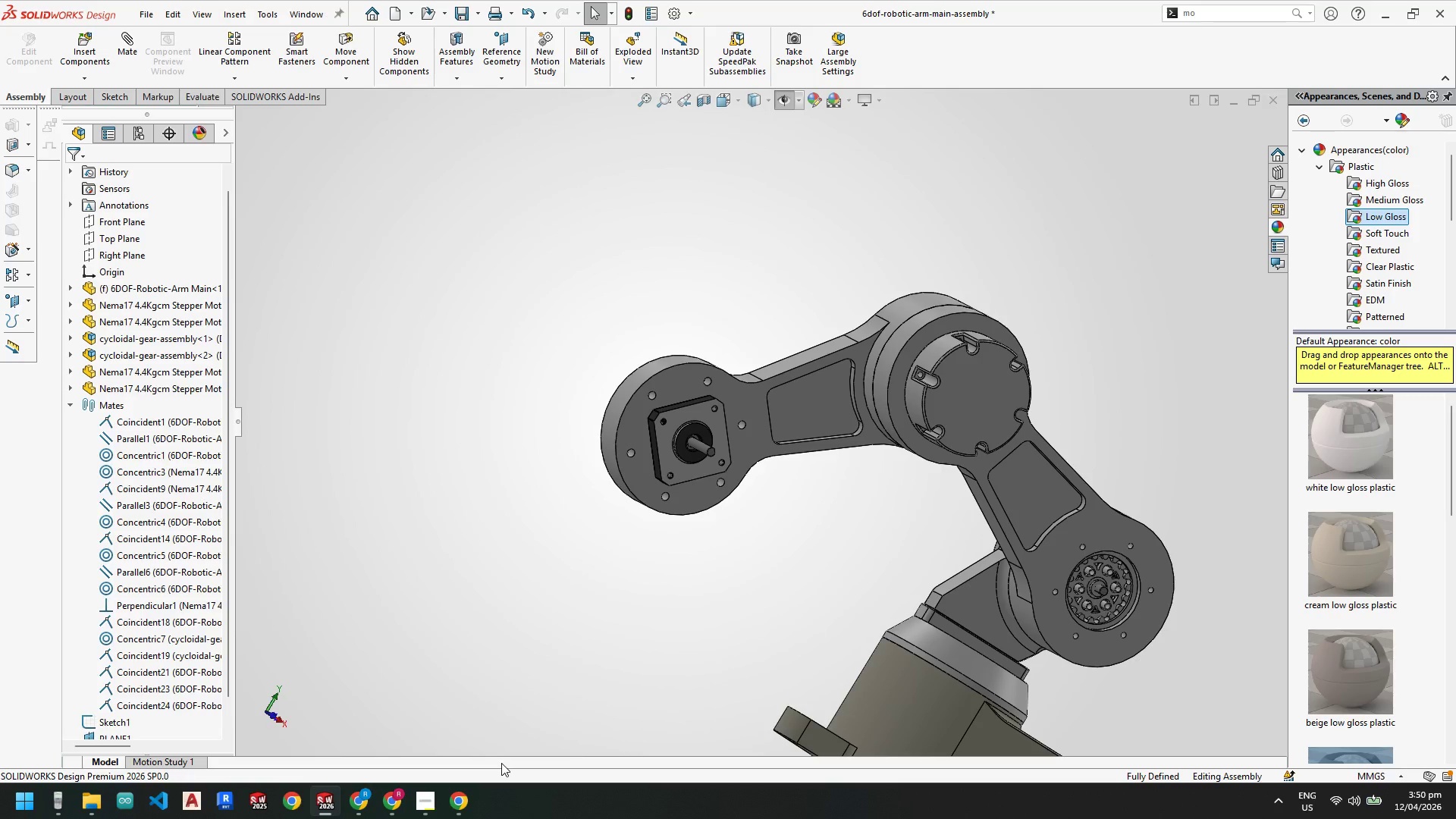 
wait(29.12)
 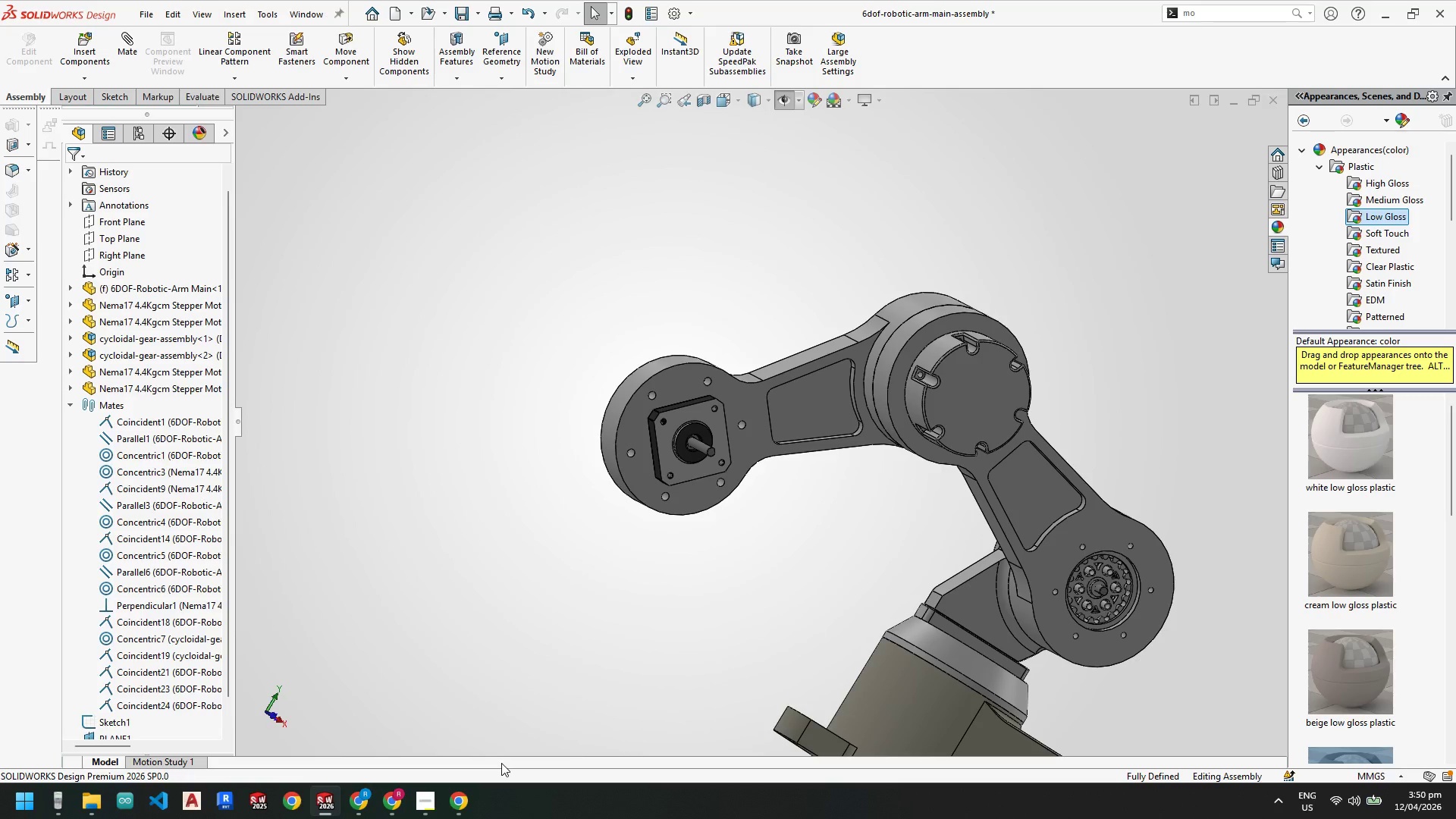 
scroll: coordinate [739, 557], scroll_direction: up, amount: 3.0
 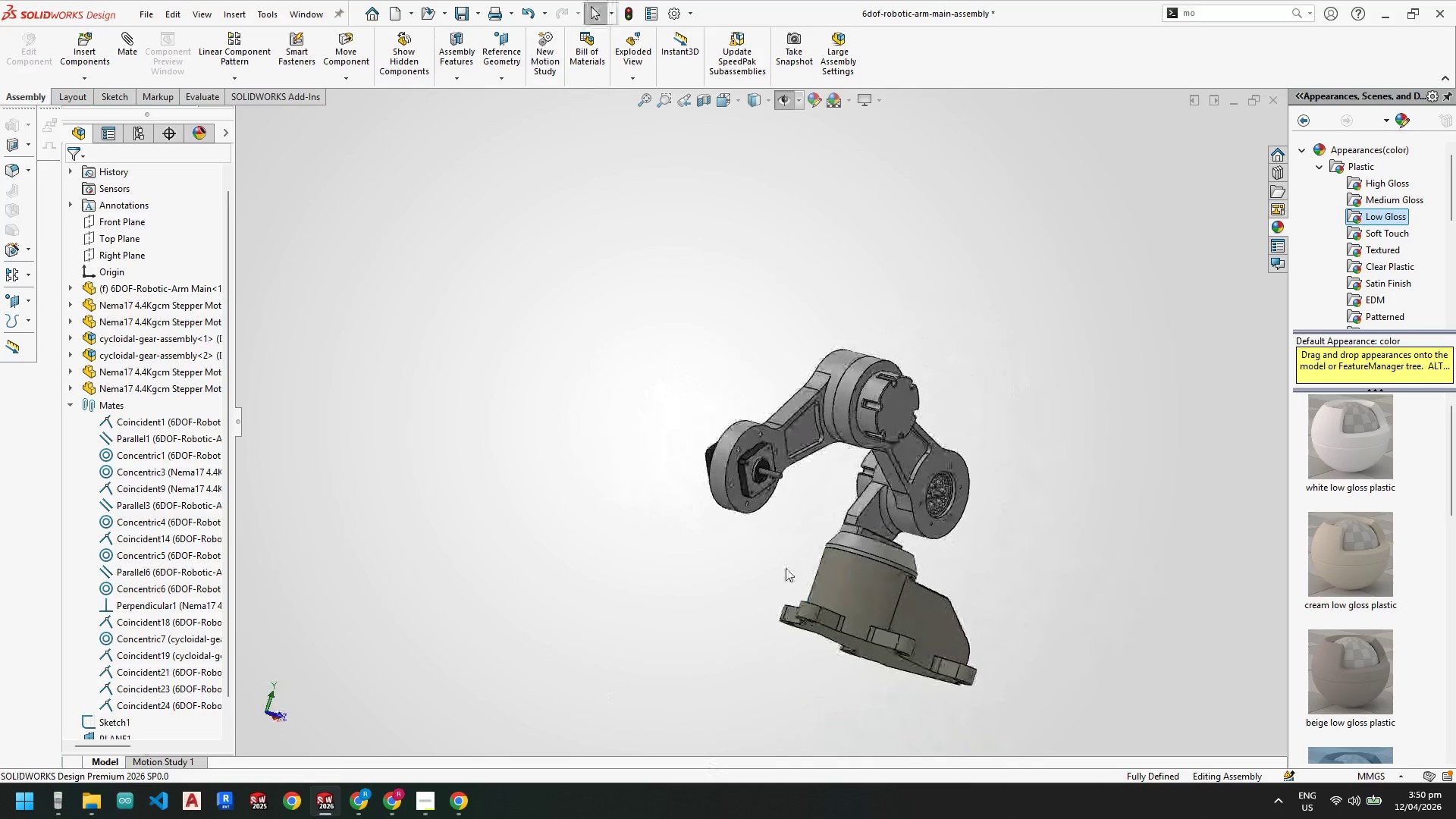 
scroll: coordinate [760, 473], scroll_direction: down, amount: 3.0
 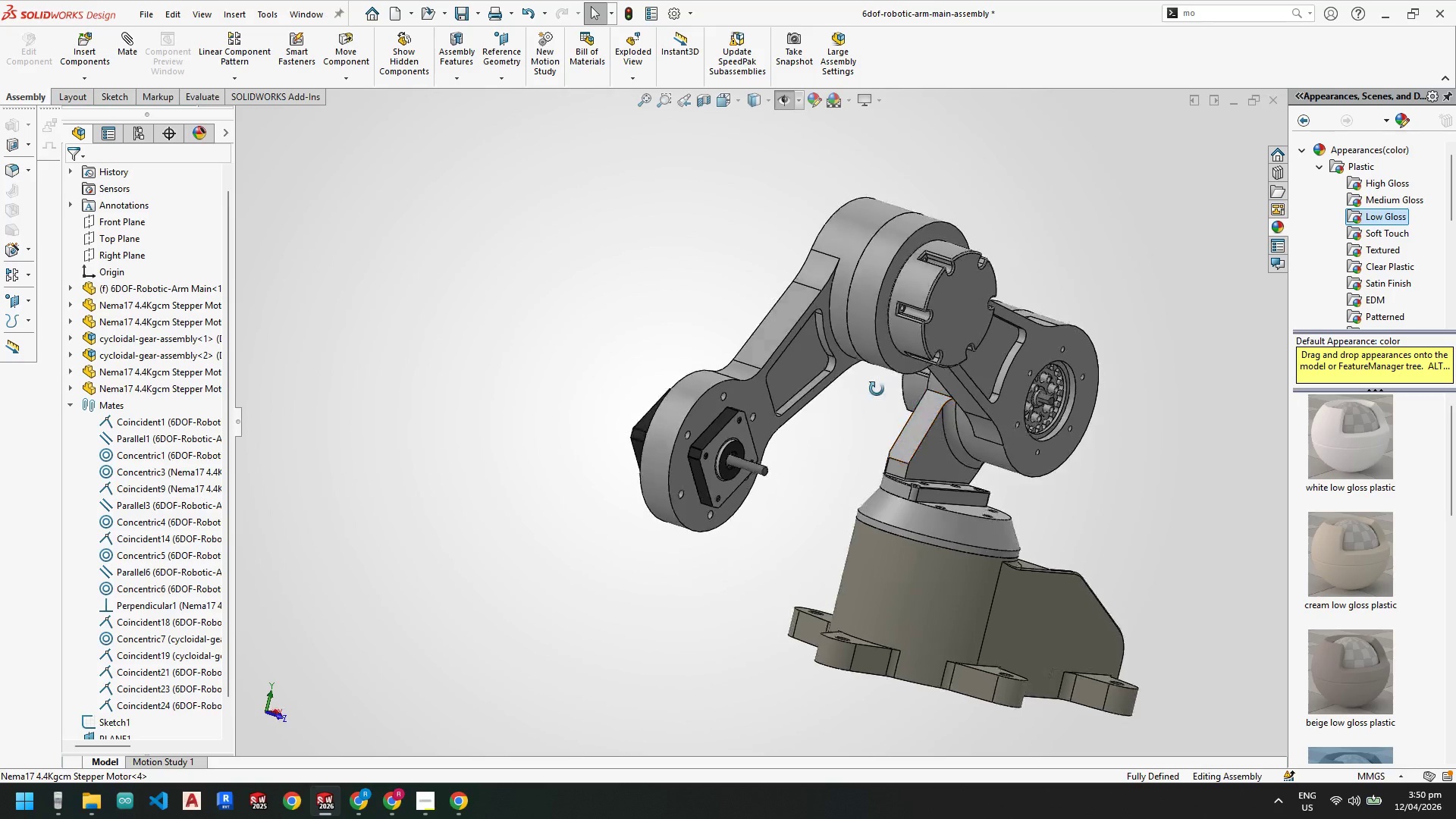 
left_click([72, 406])
 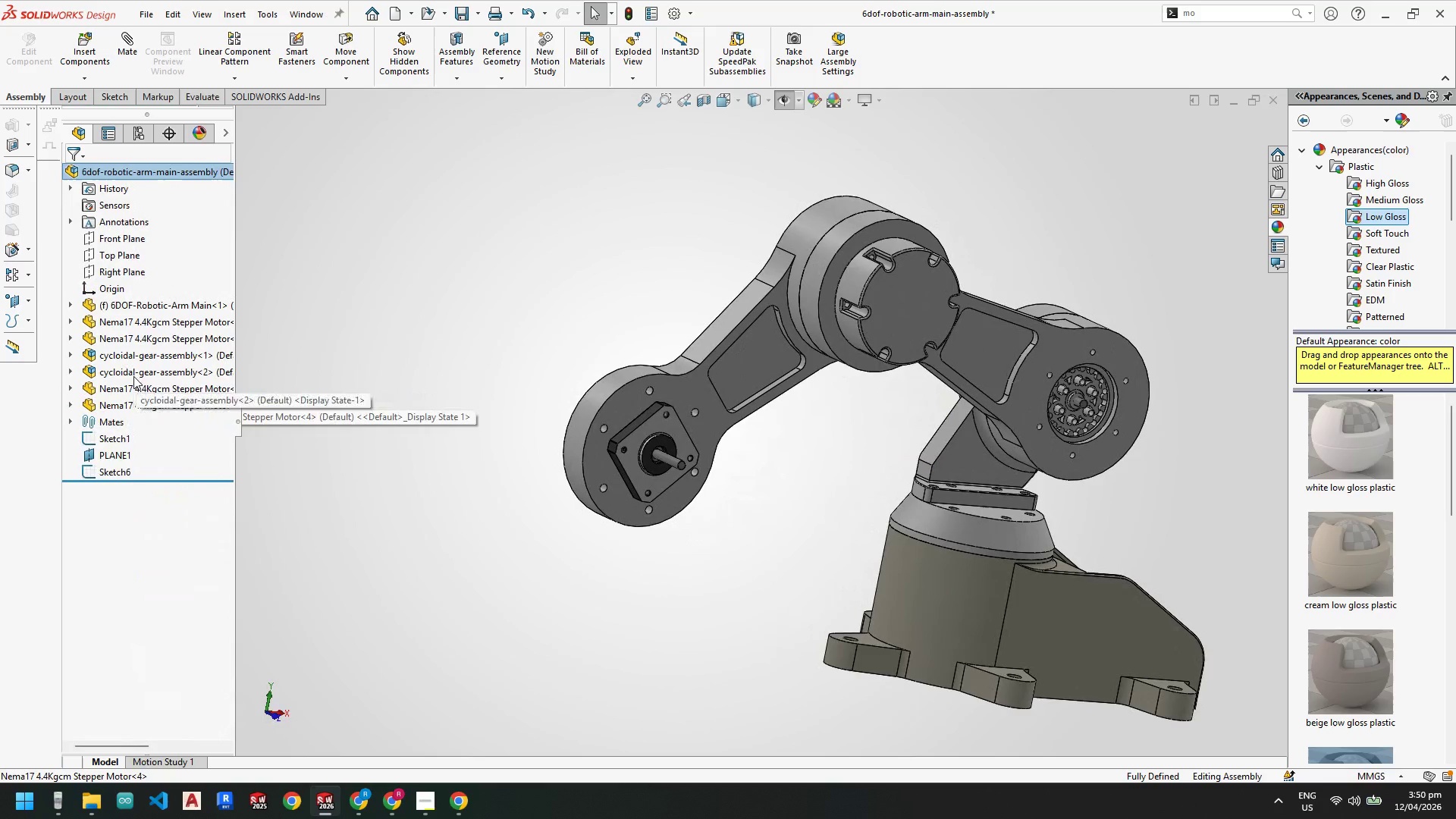 
left_click([134, 372])
 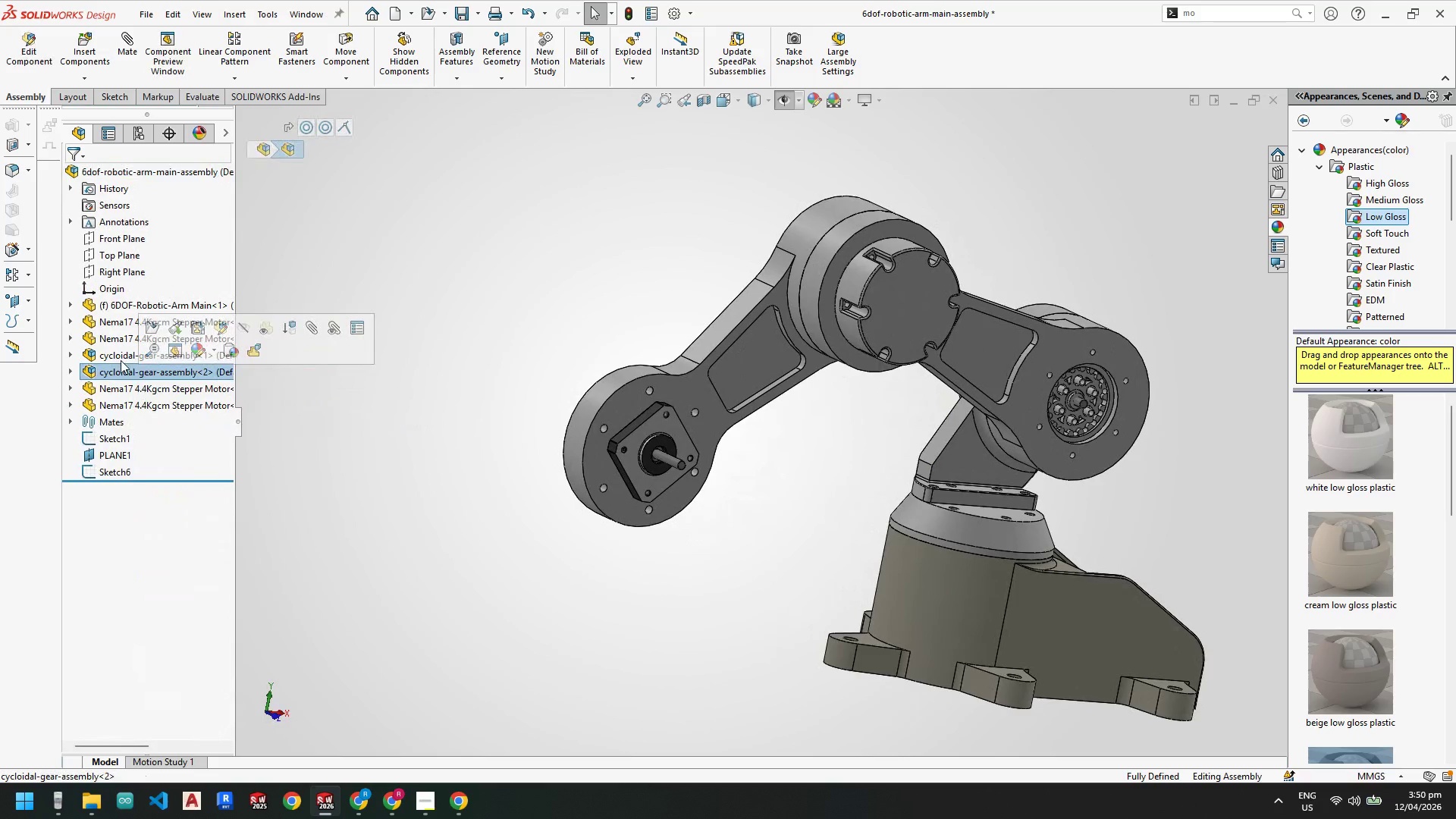 
left_click([118, 357])
 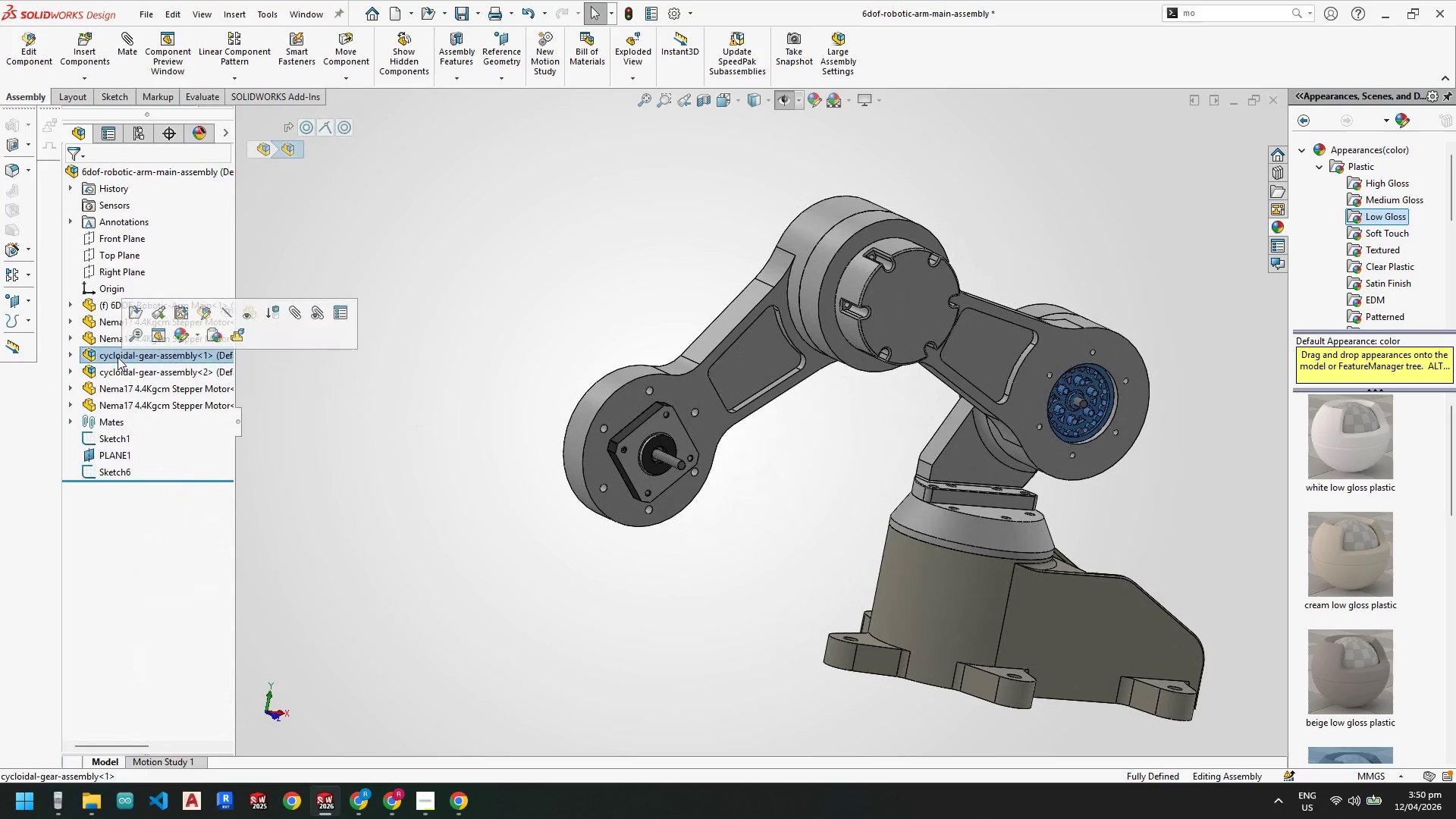 
key(Control+C)
 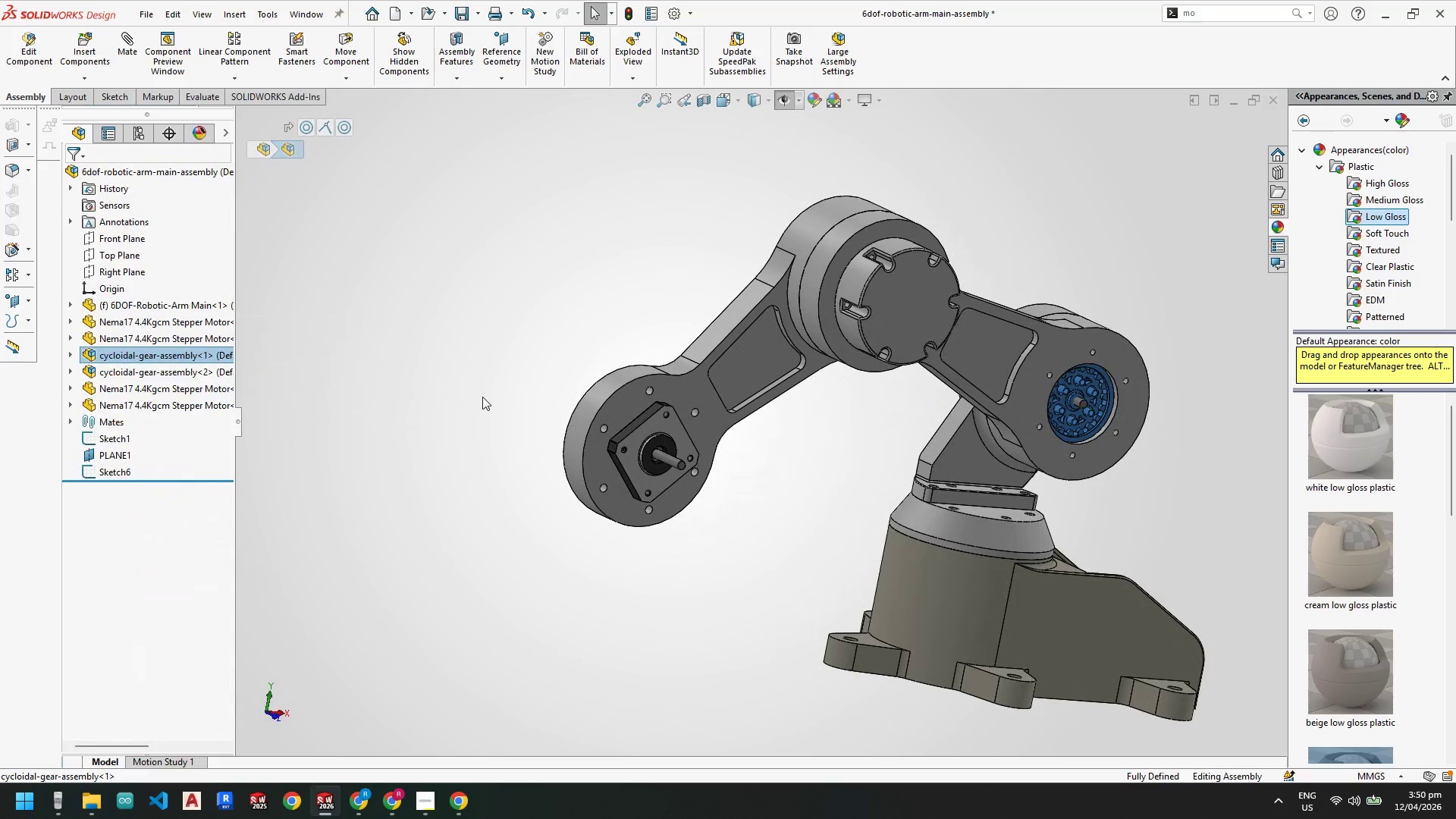 
key(Control+V)
 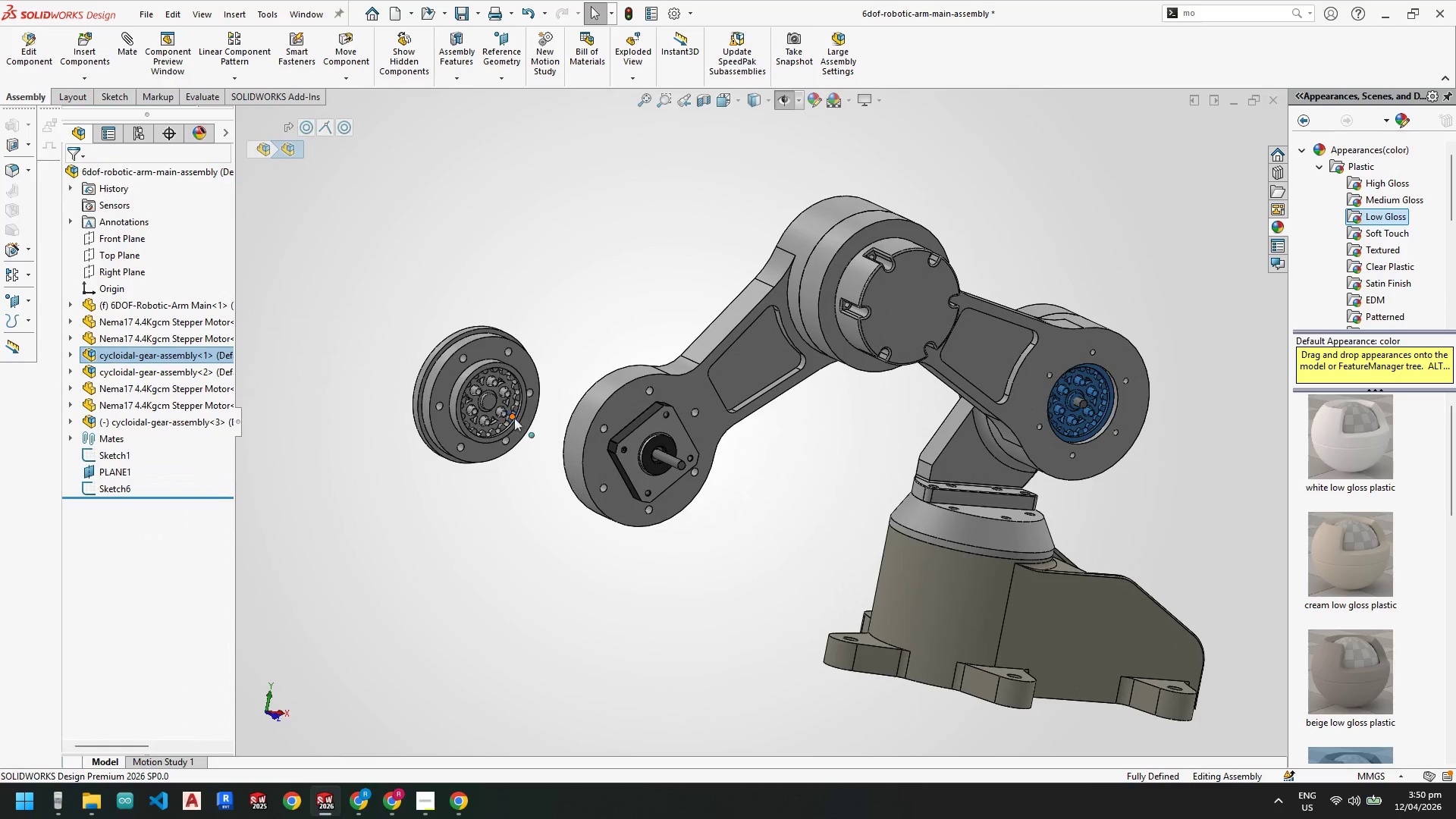 
scroll: coordinate [503, 408], scroll_direction: down, amount: 4.0
 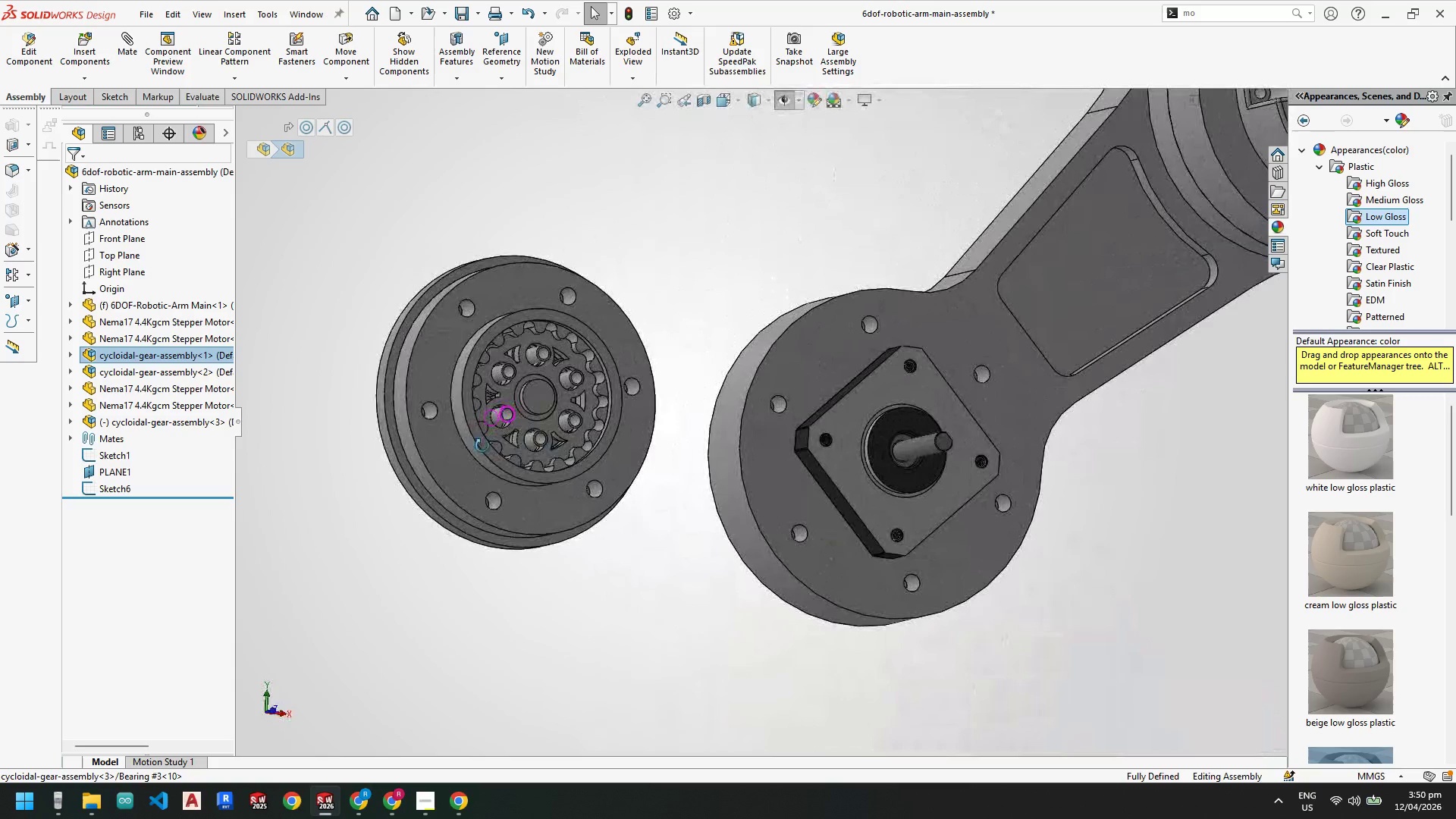 
wait(11.78)
 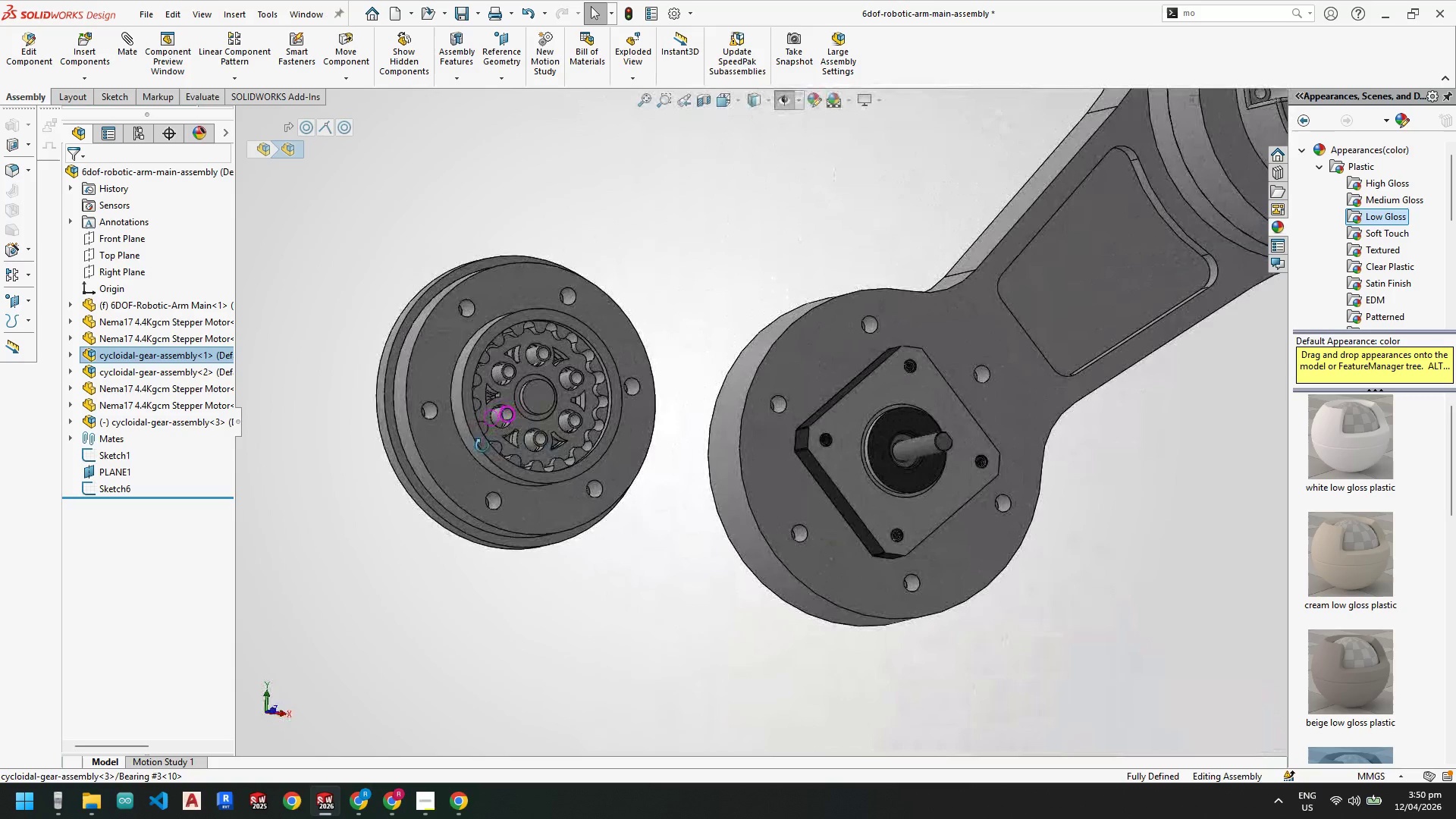 
scroll: coordinate [364, 344], scroll_direction: down, amount: 3.0
 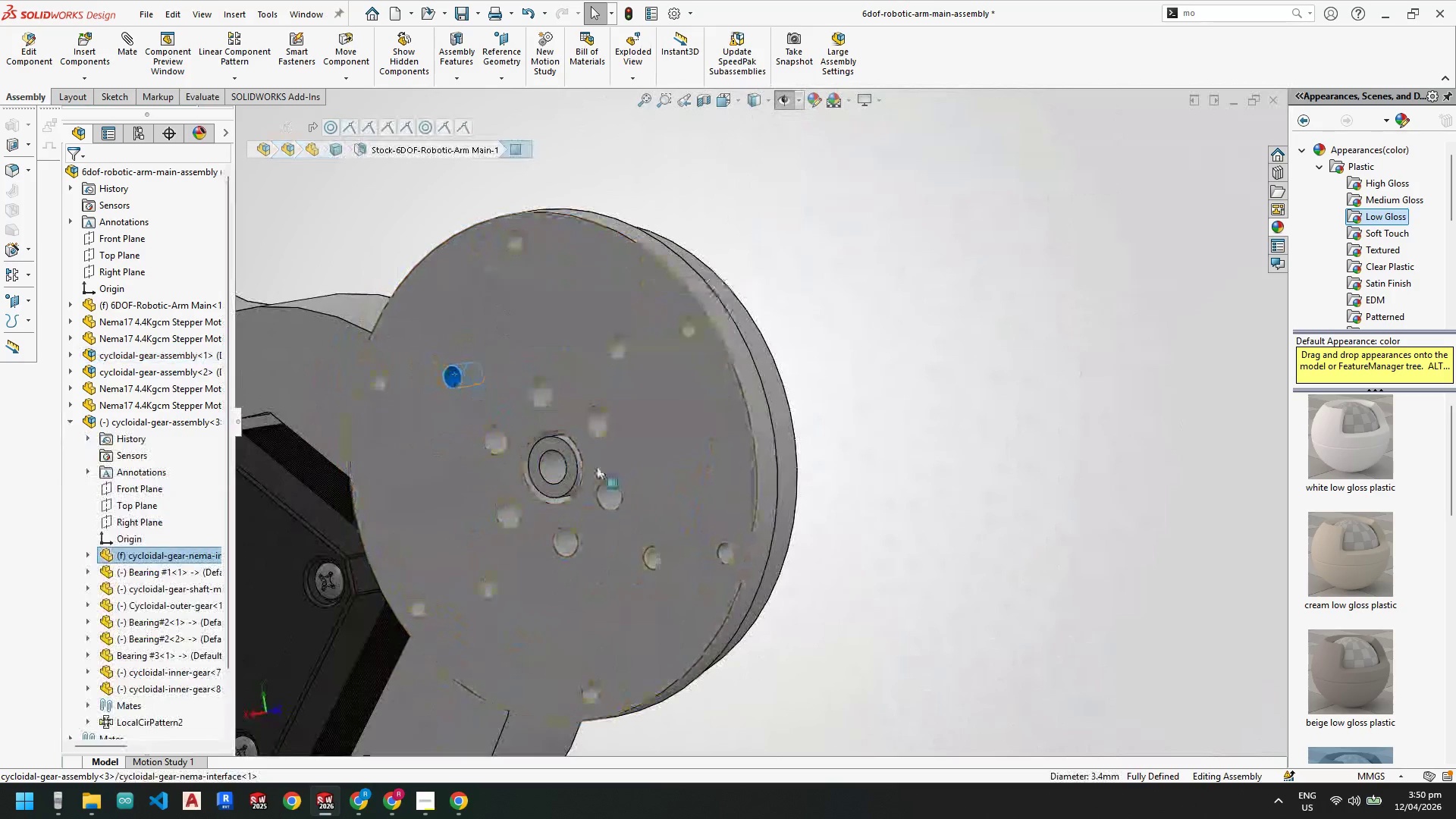 
scroll: coordinate [606, 457], scroll_direction: up, amount: 3.0
 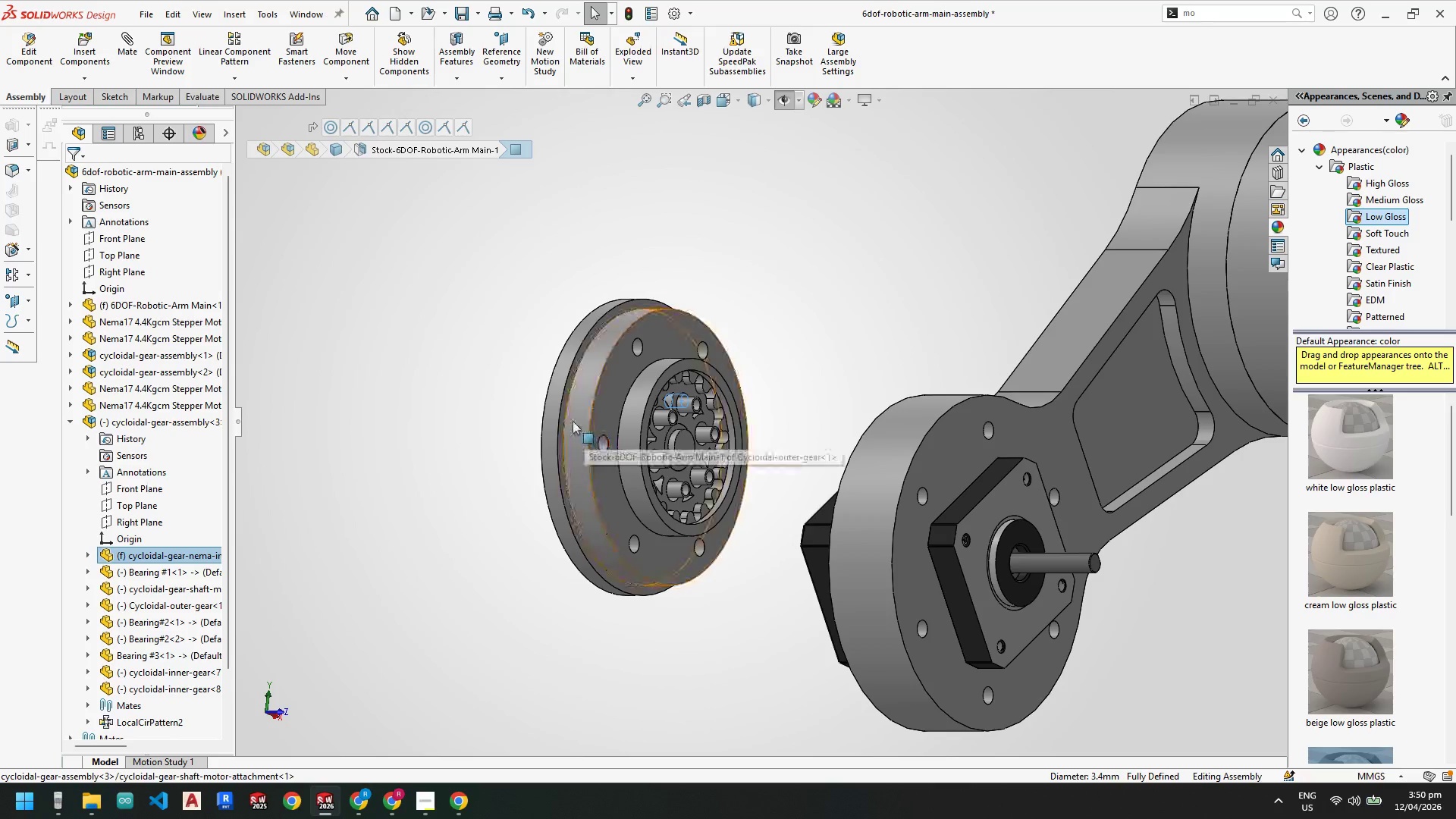 
left_click_drag(start_coordinate=[574, 419], to_coordinate=[1018, 460])
 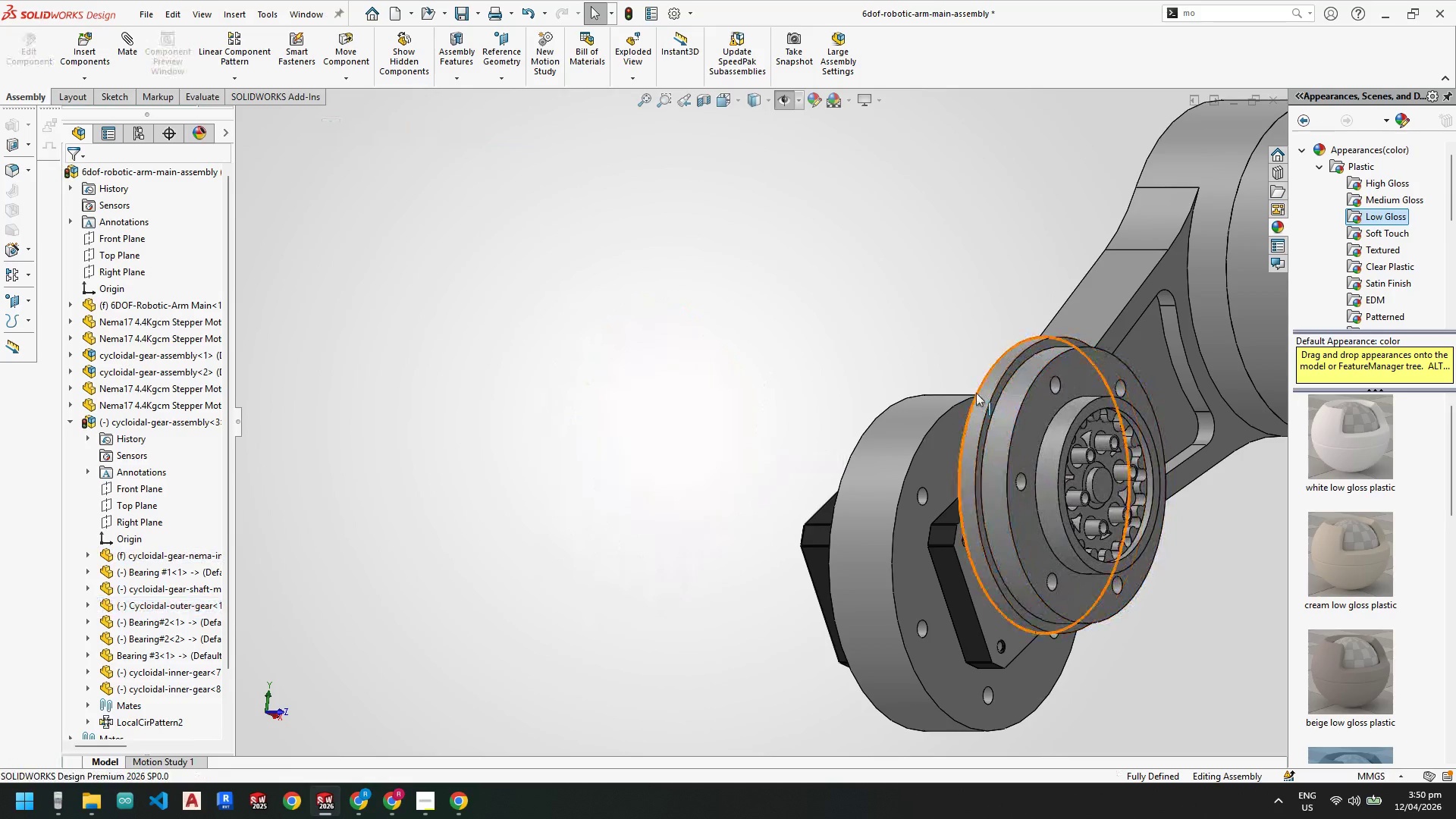 
left_click([982, 397])
 